 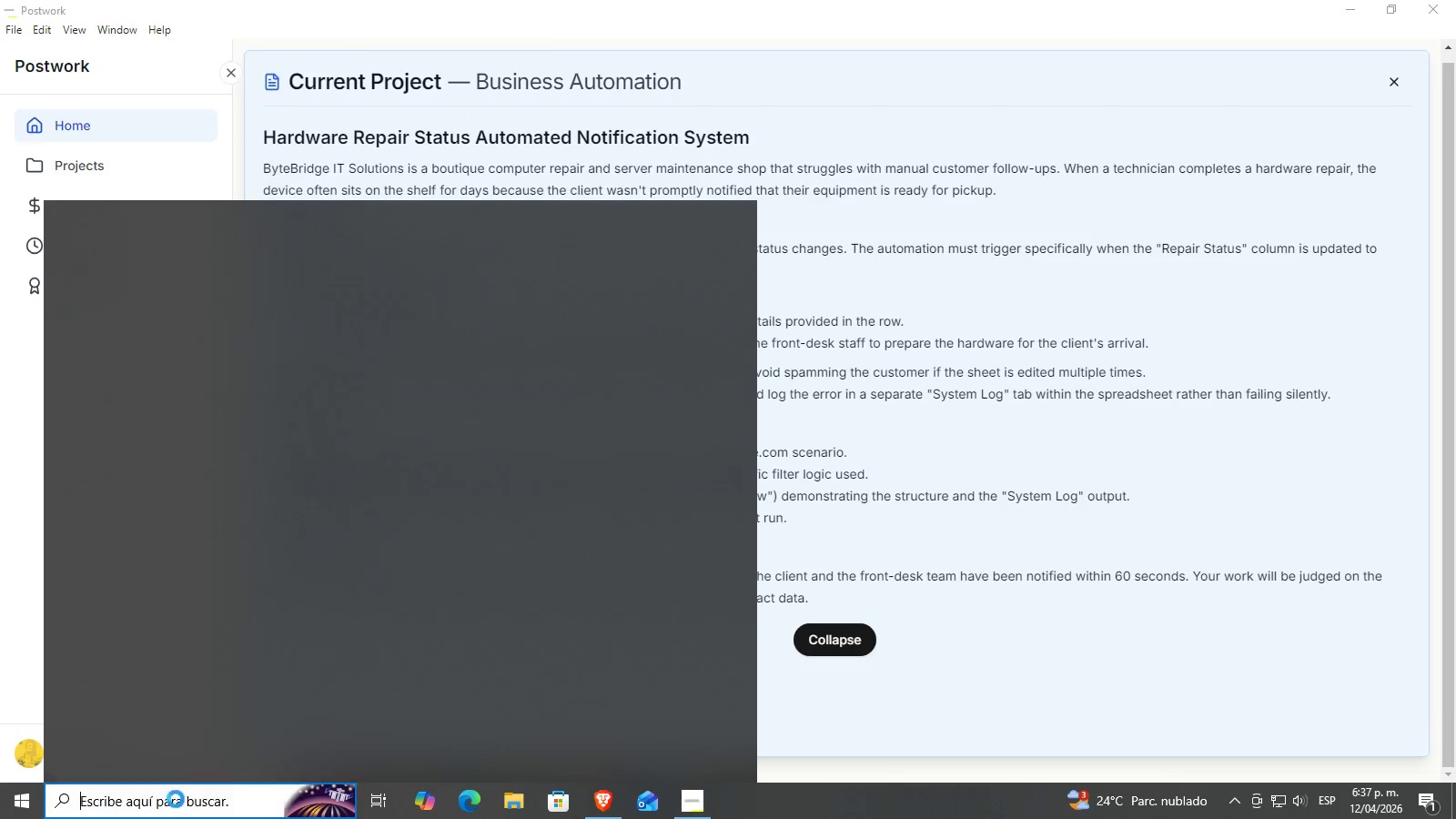 
type(tecl)
 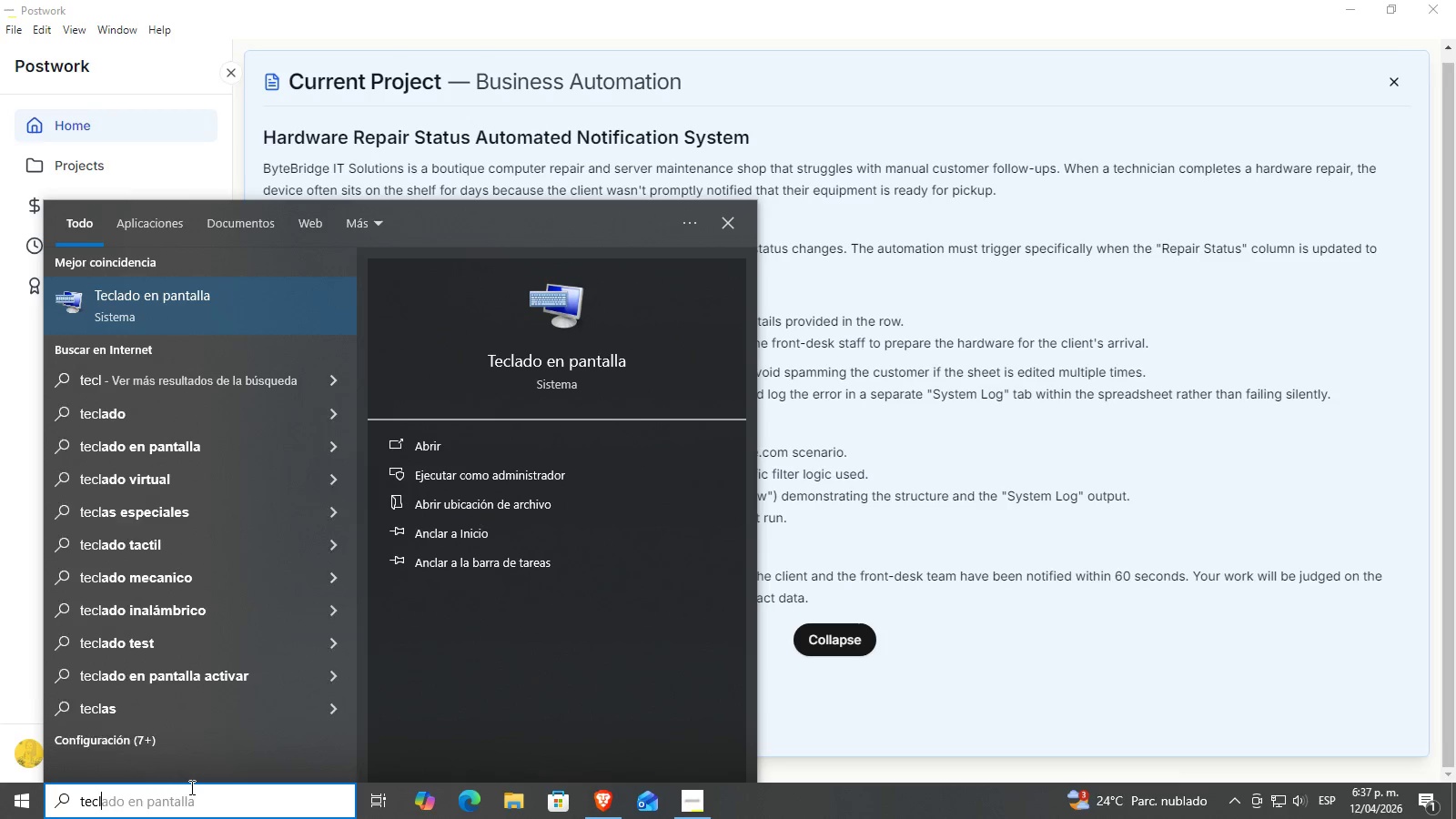 
key(Enter)
 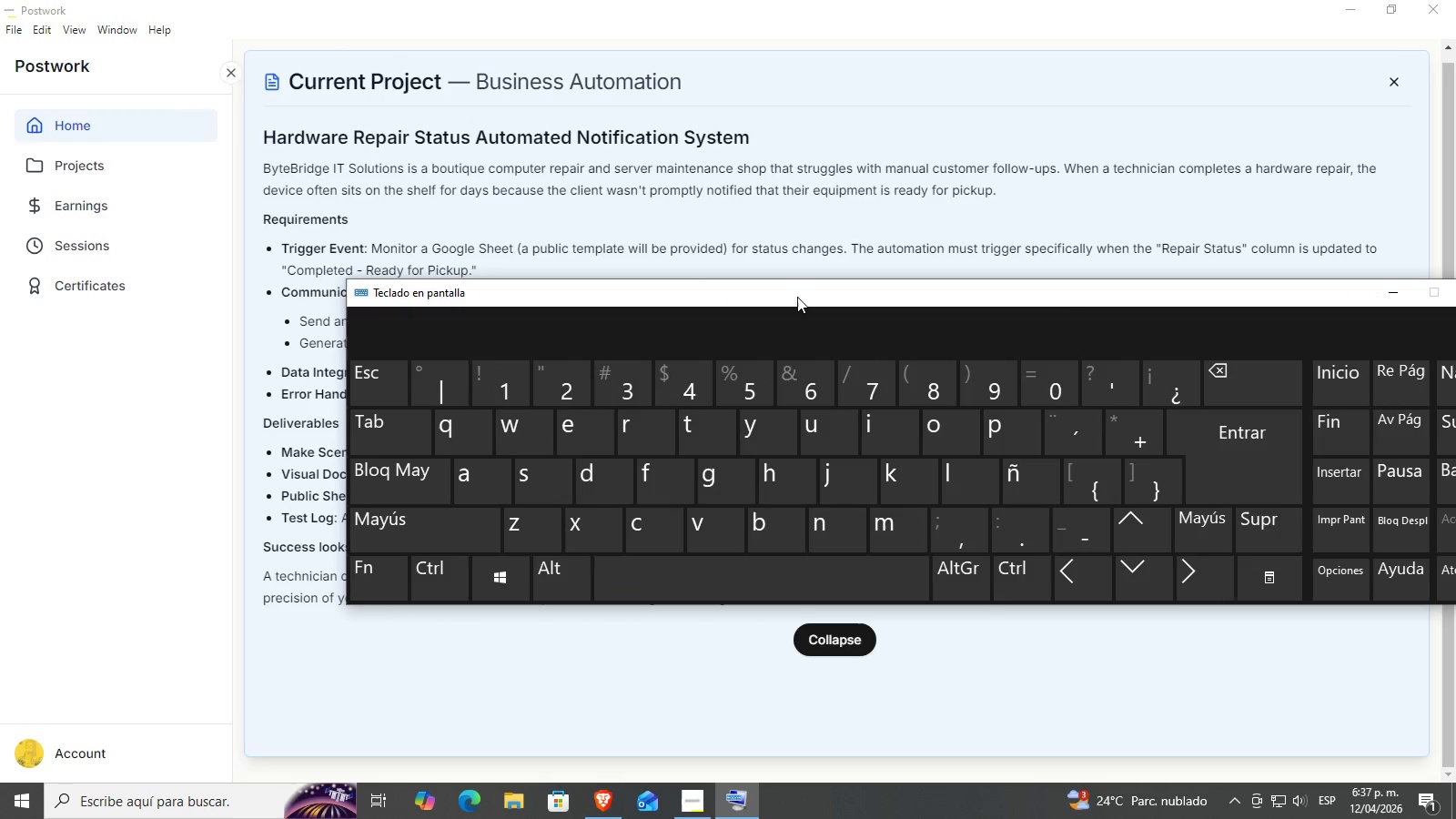 
wait(7.11)
 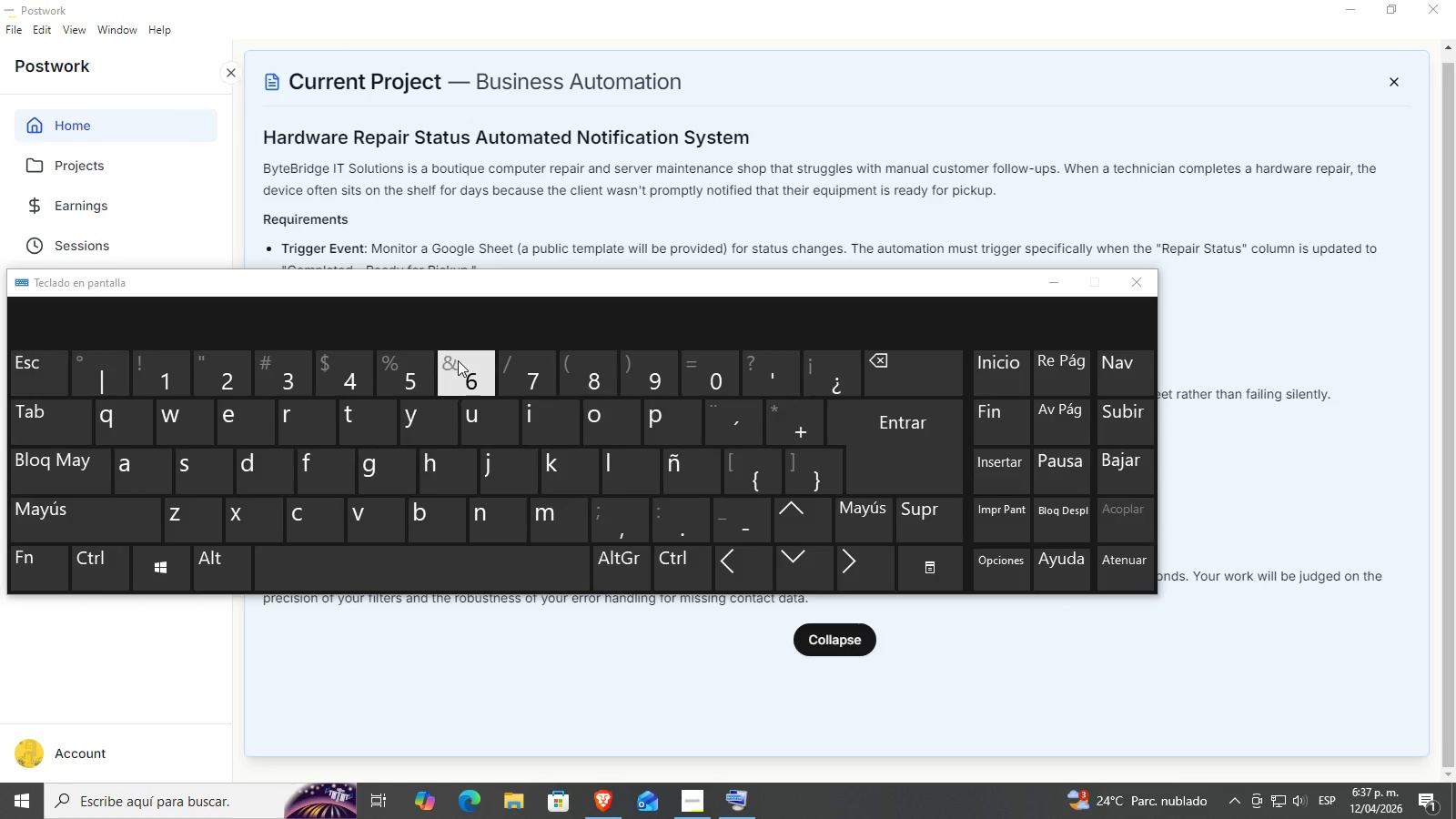 
left_click([1355, 4])
 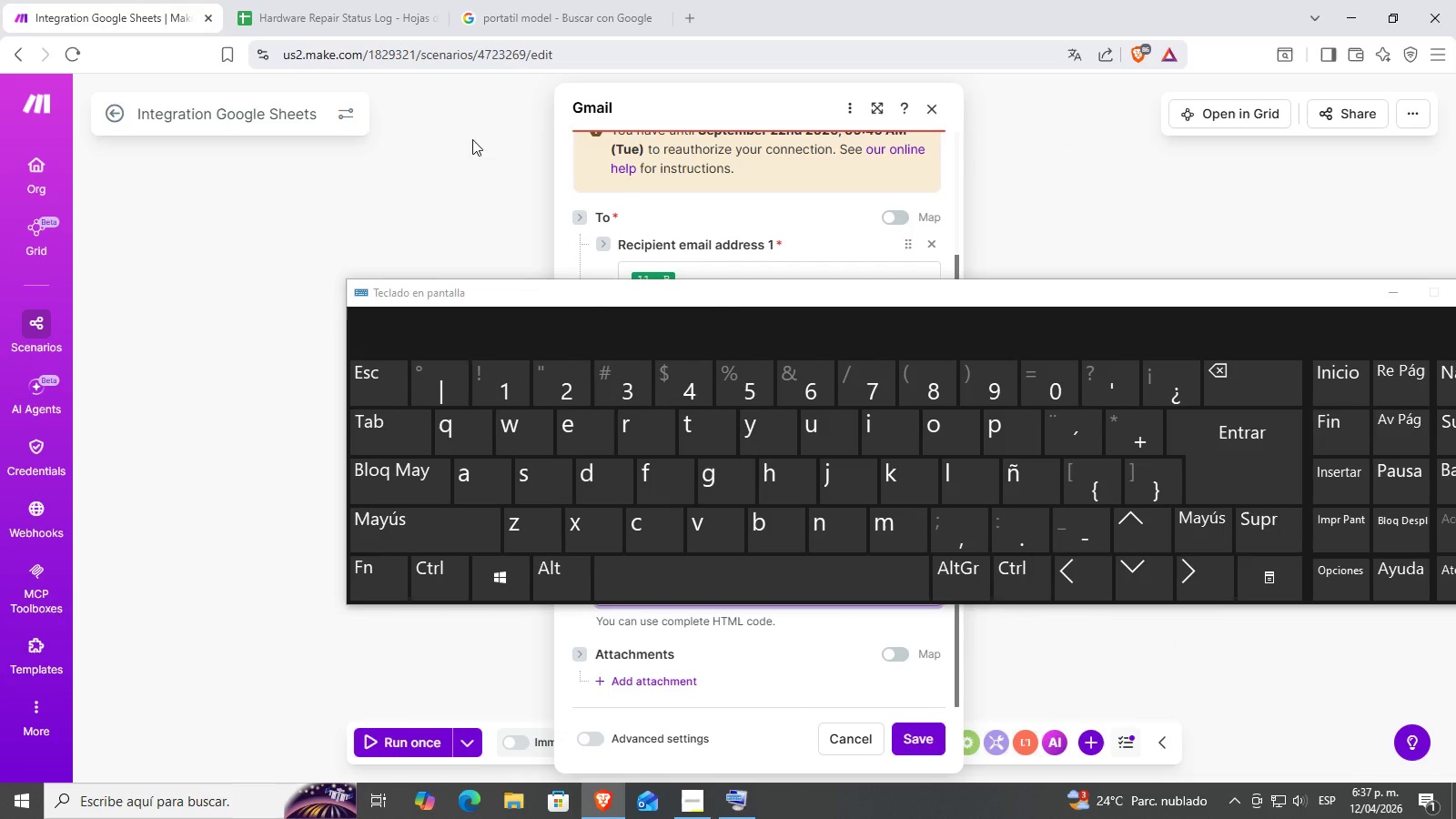 
left_click([396, 0])
 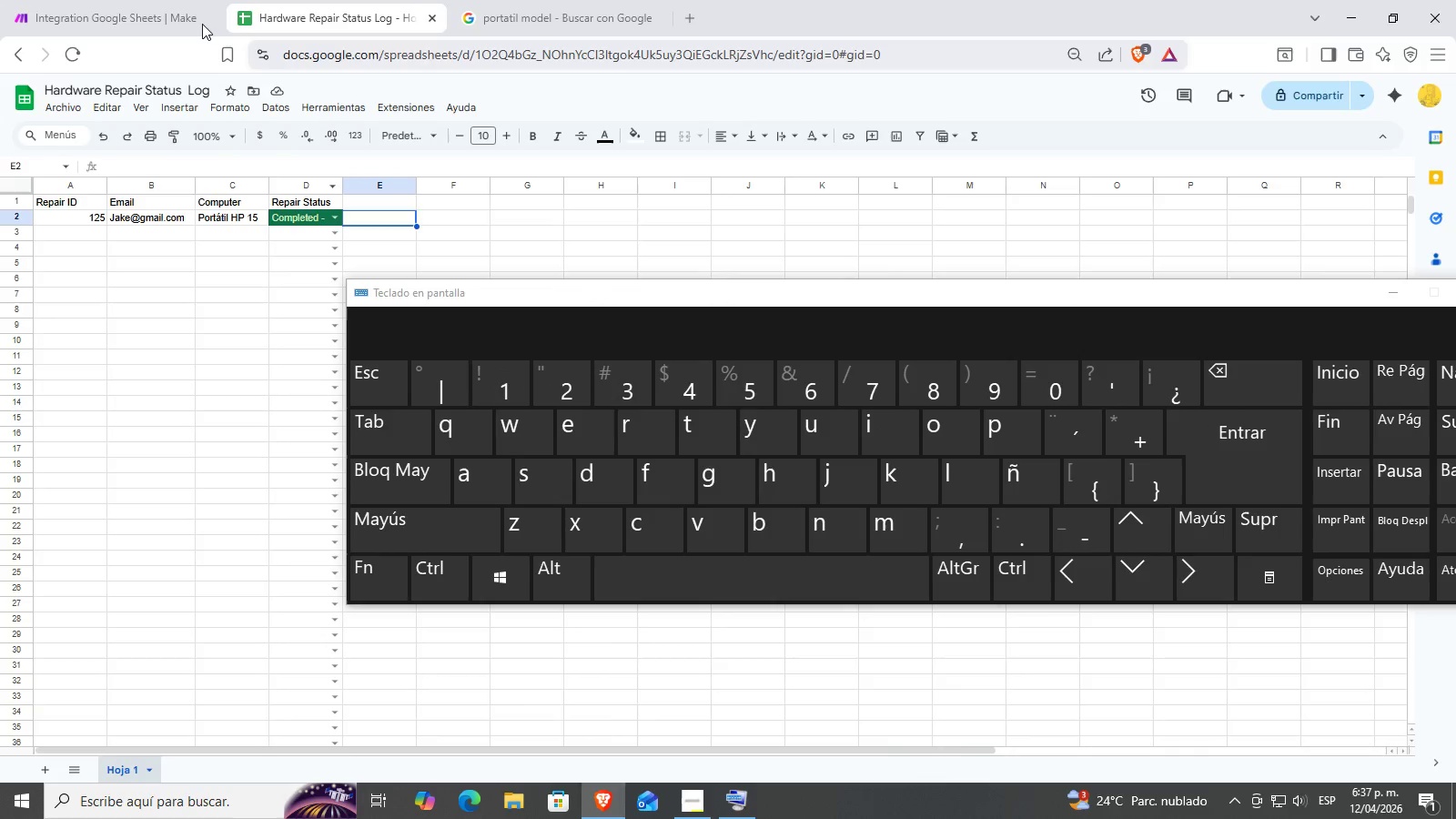 
left_click([119, 0])
 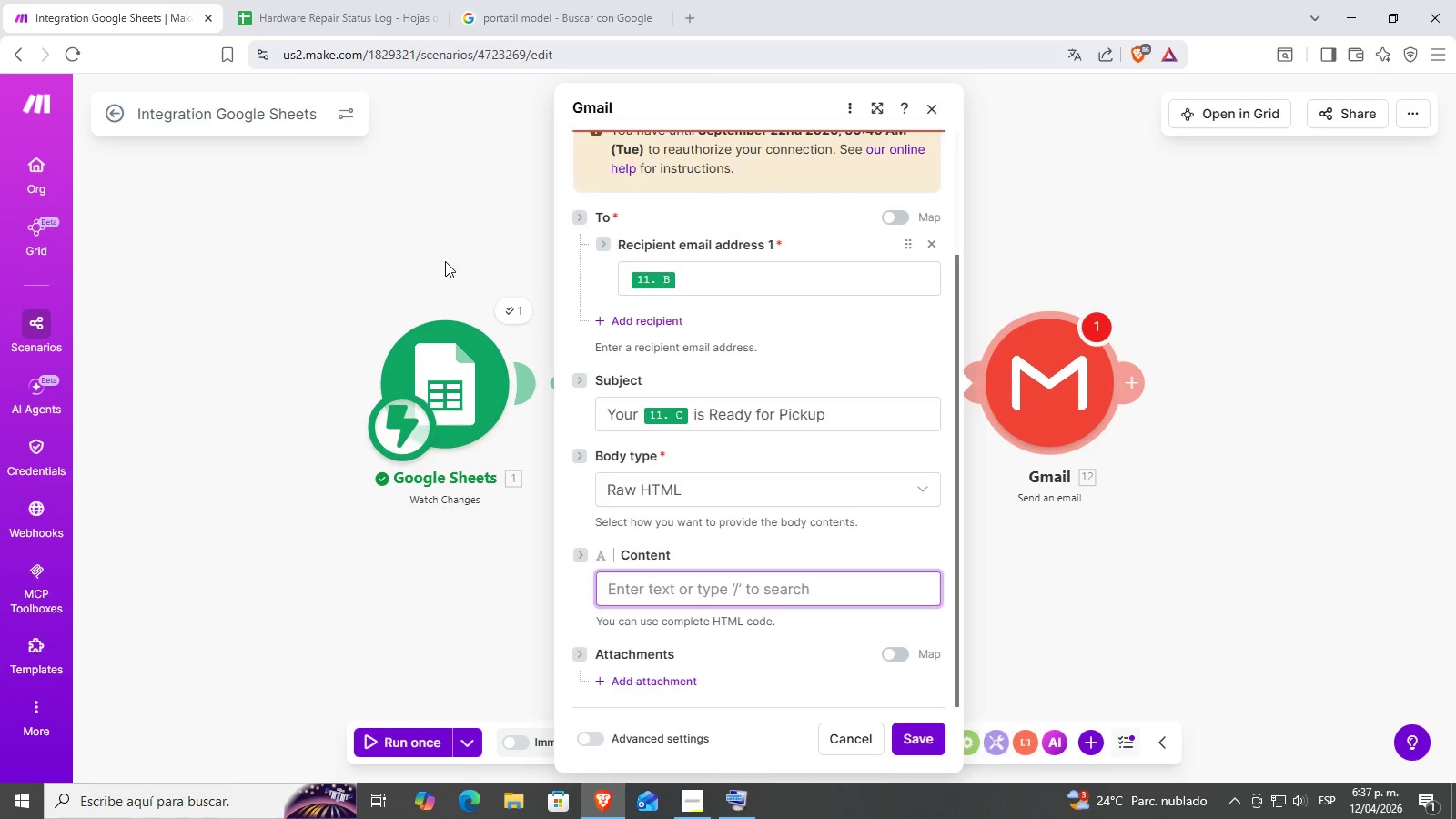 
left_click([594, 362])
 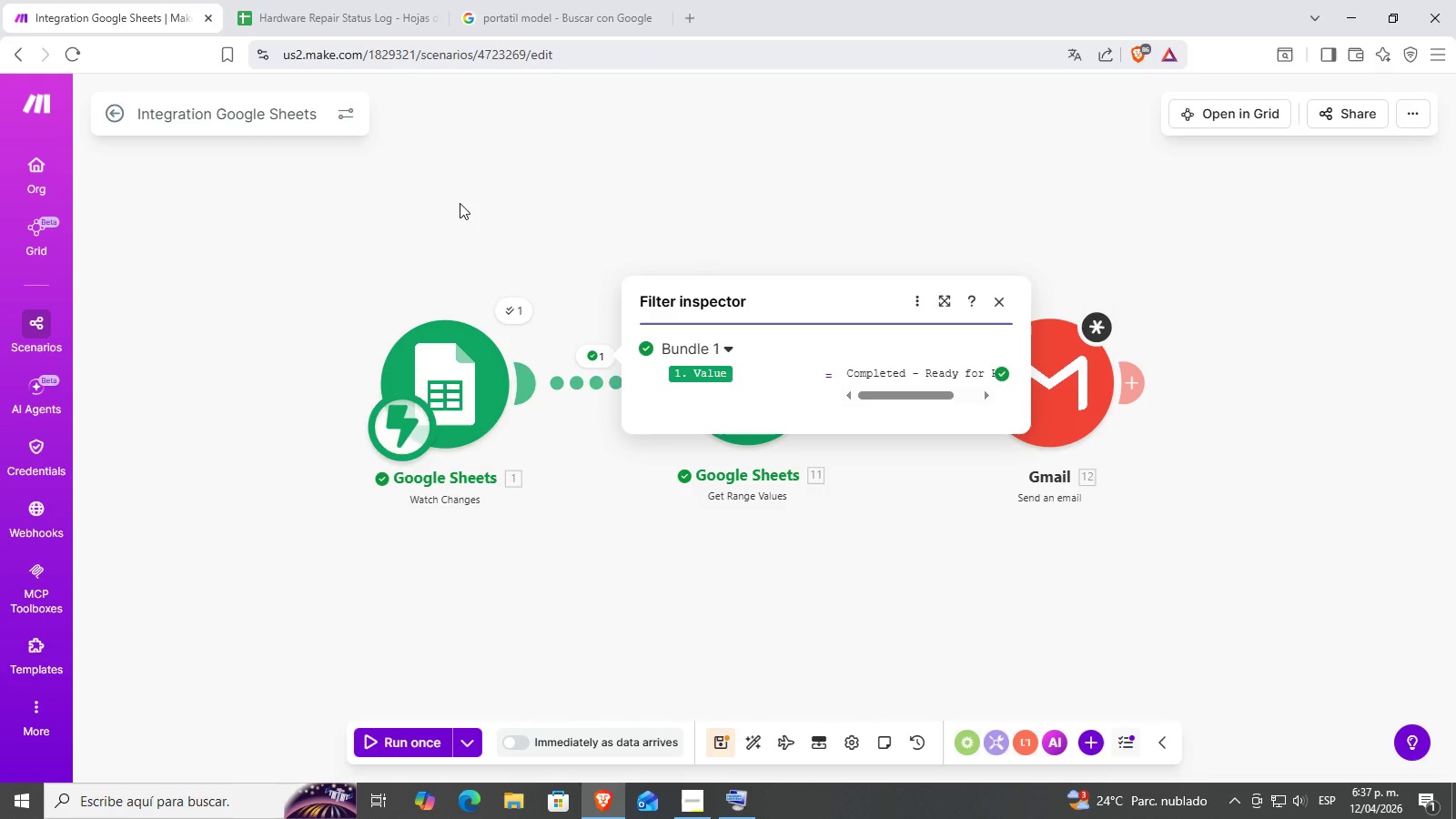 
left_click([377, 0])
 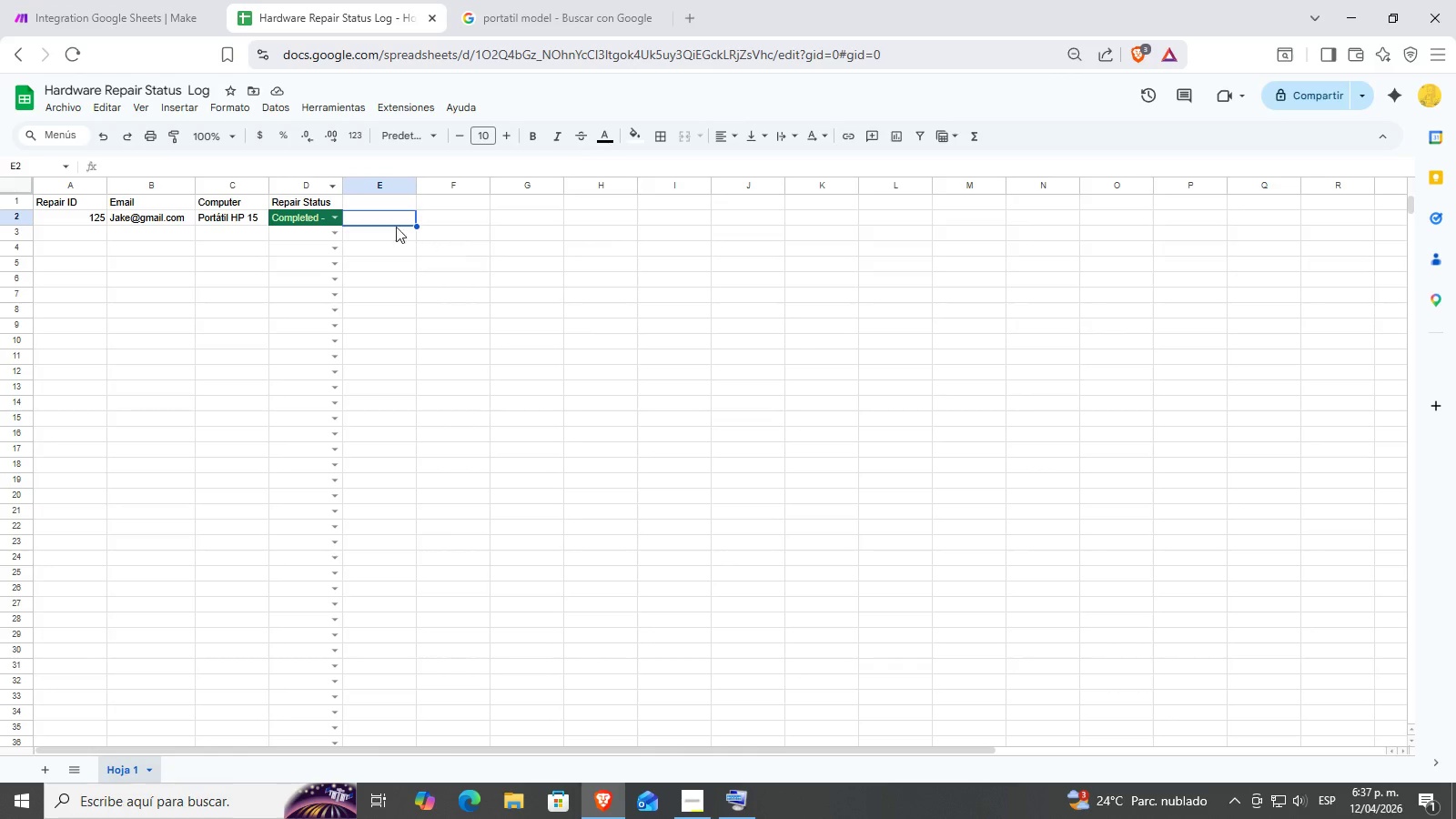 
left_click([373, 204])
 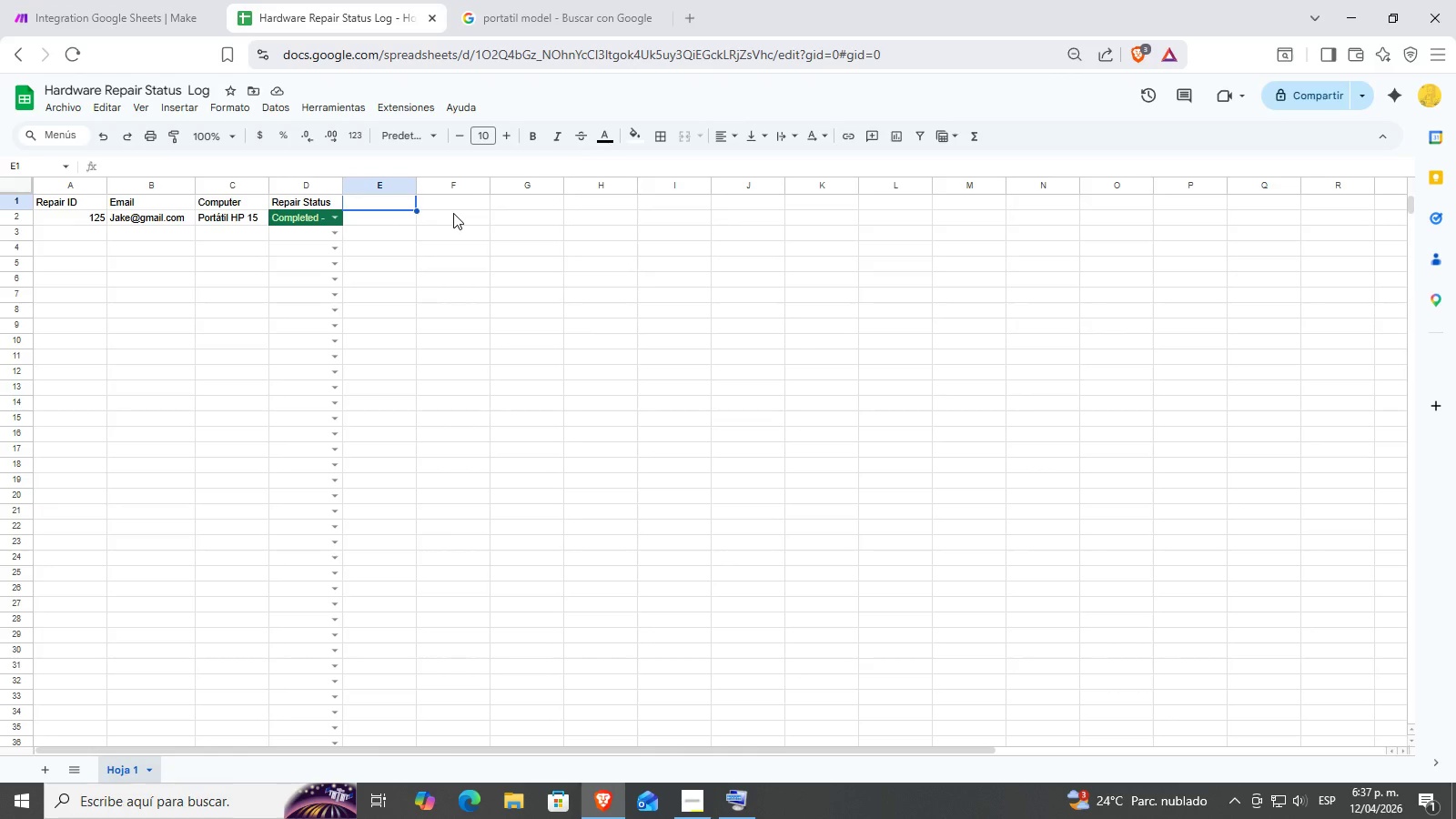 
left_click([125, 0])
 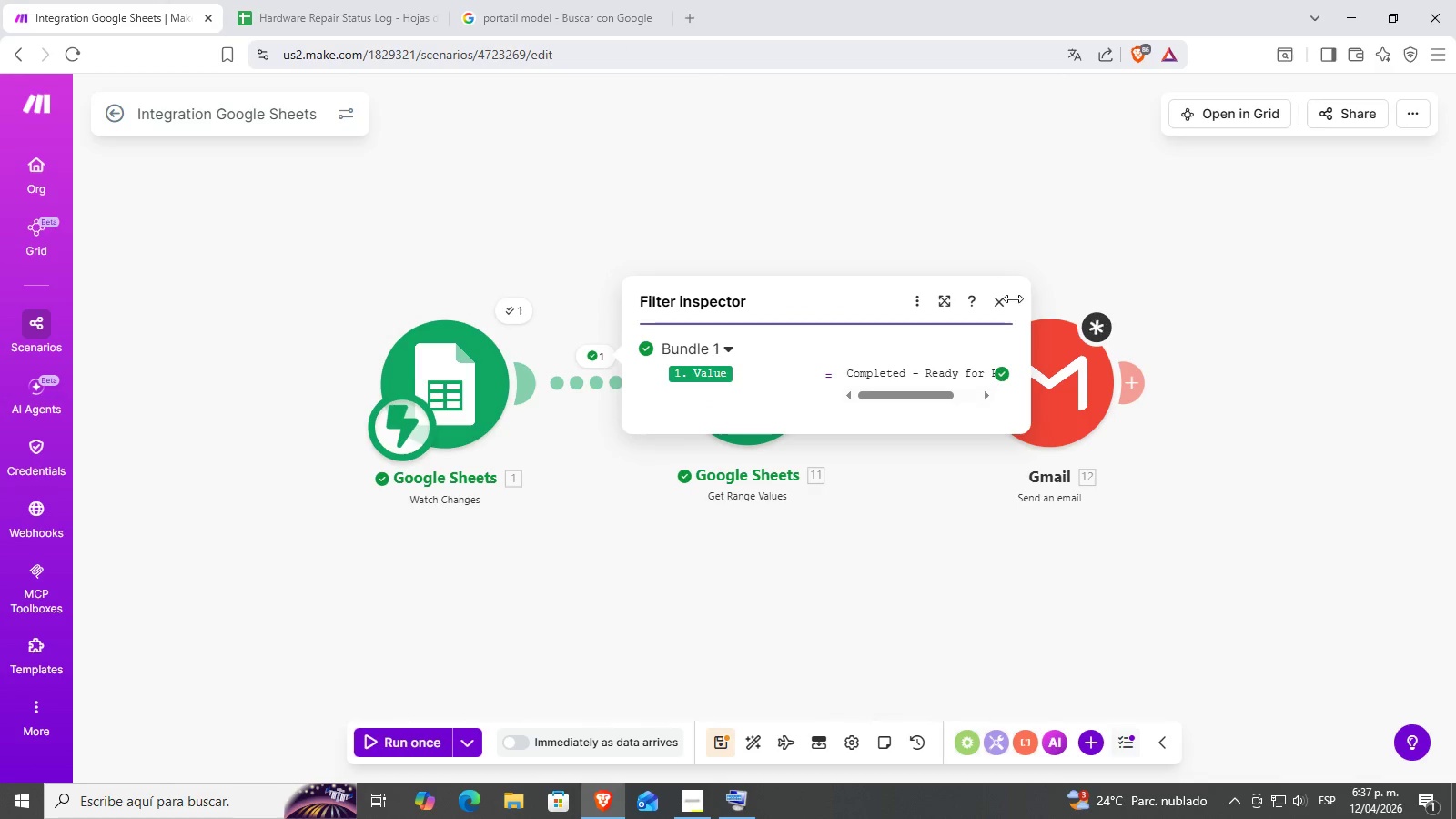 
left_click([1007, 299])
 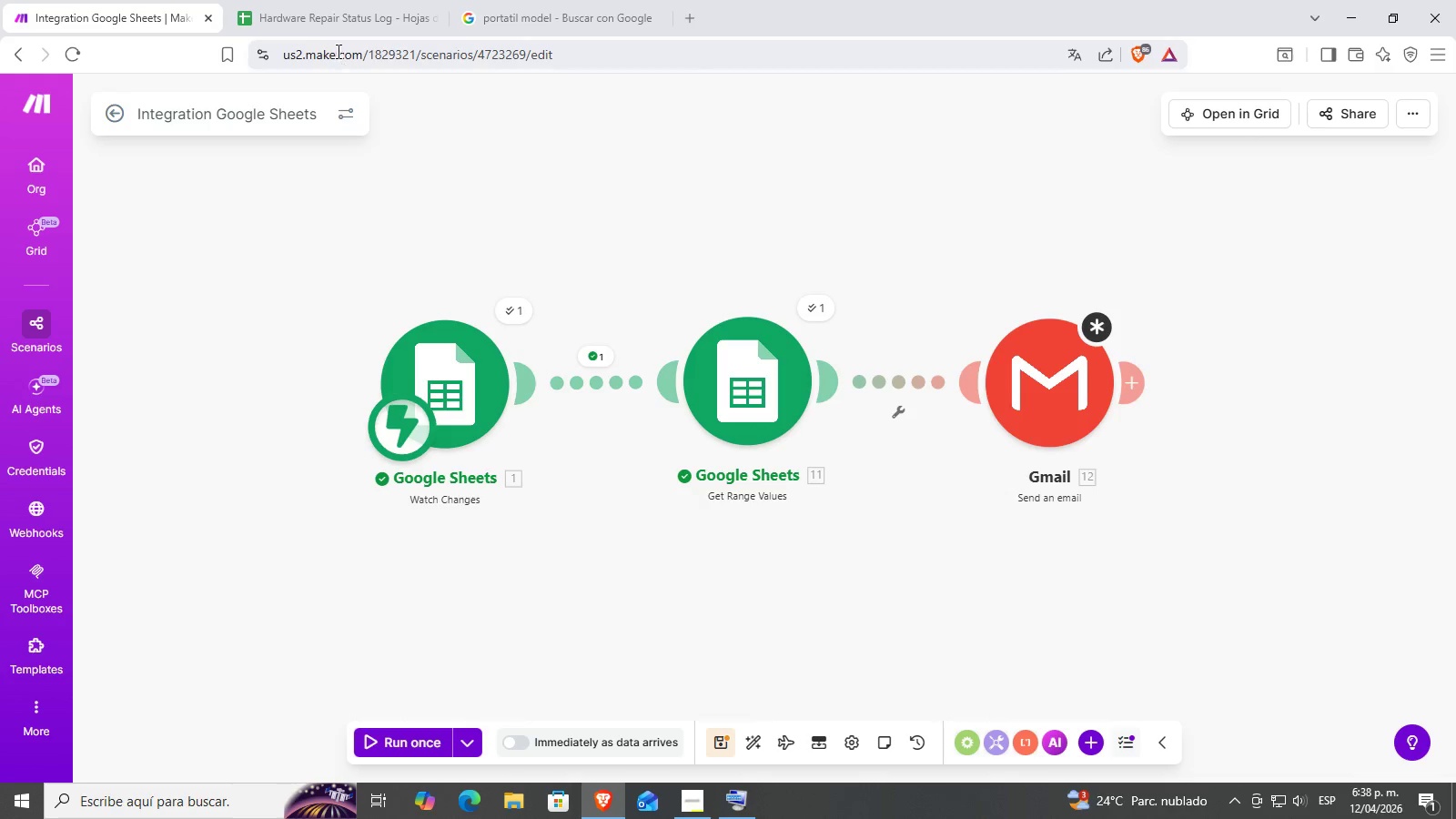 
right_click([571, 382])
 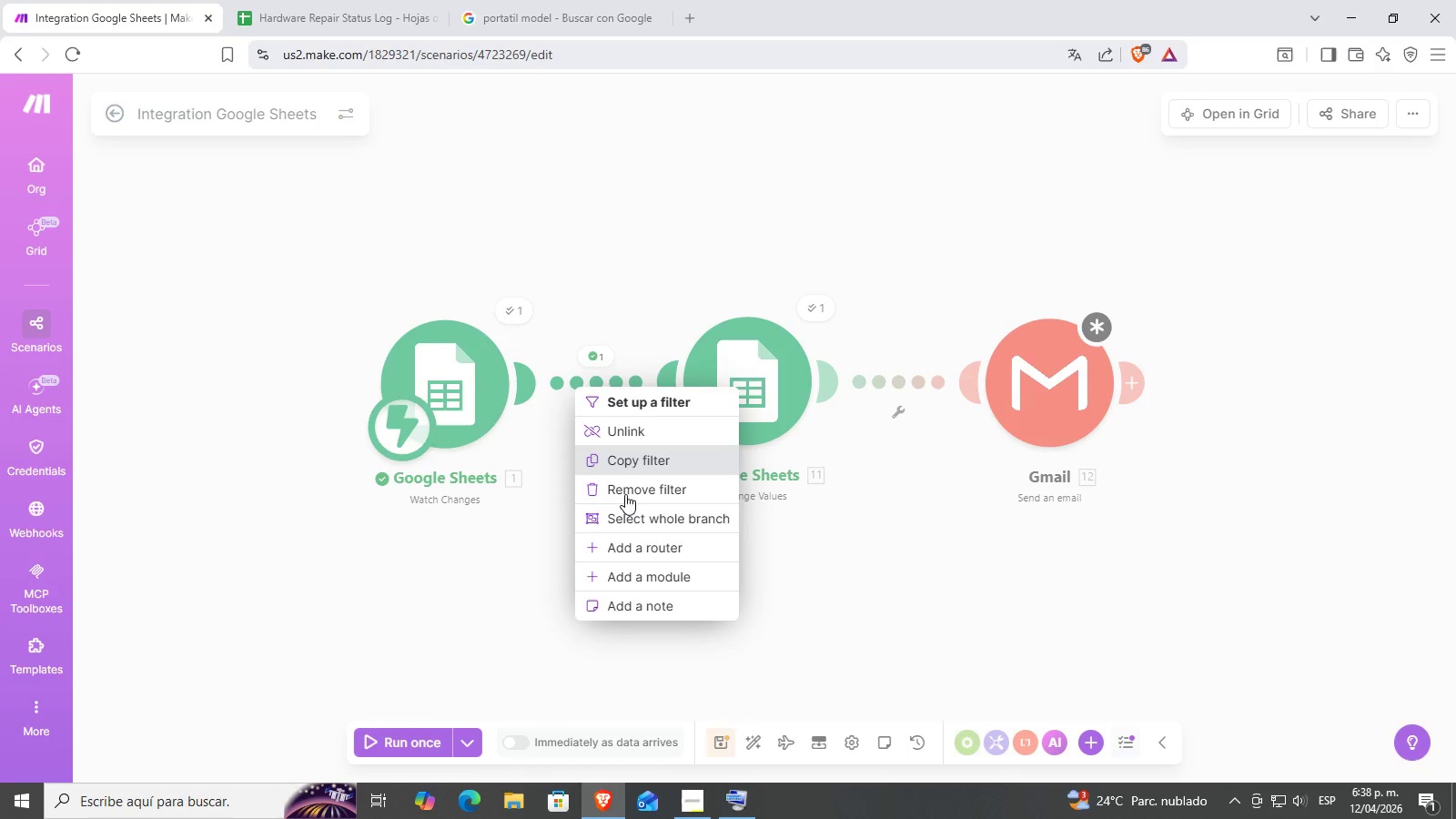 
left_click([659, 569])
 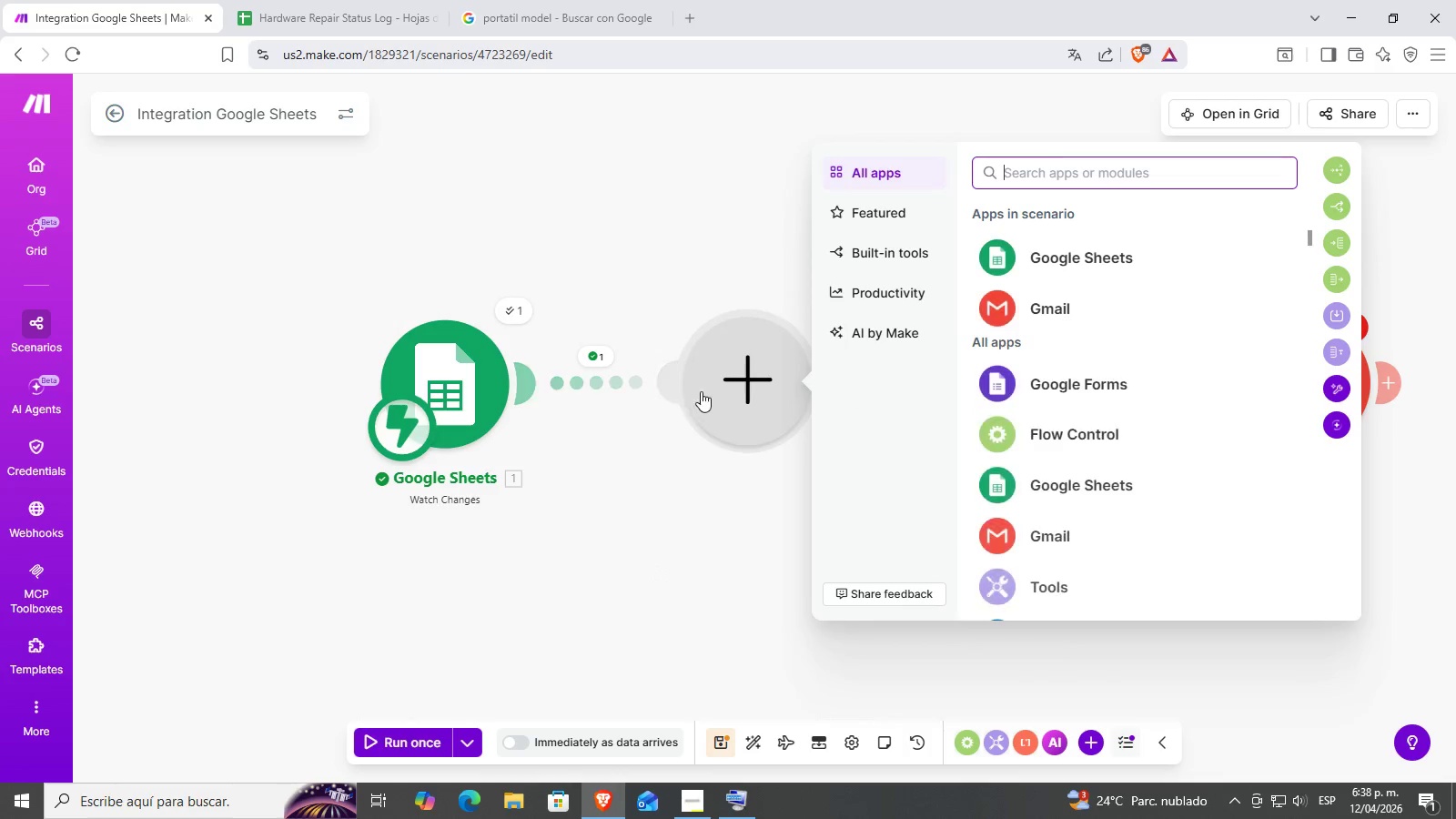 
right_click([734, 376])
 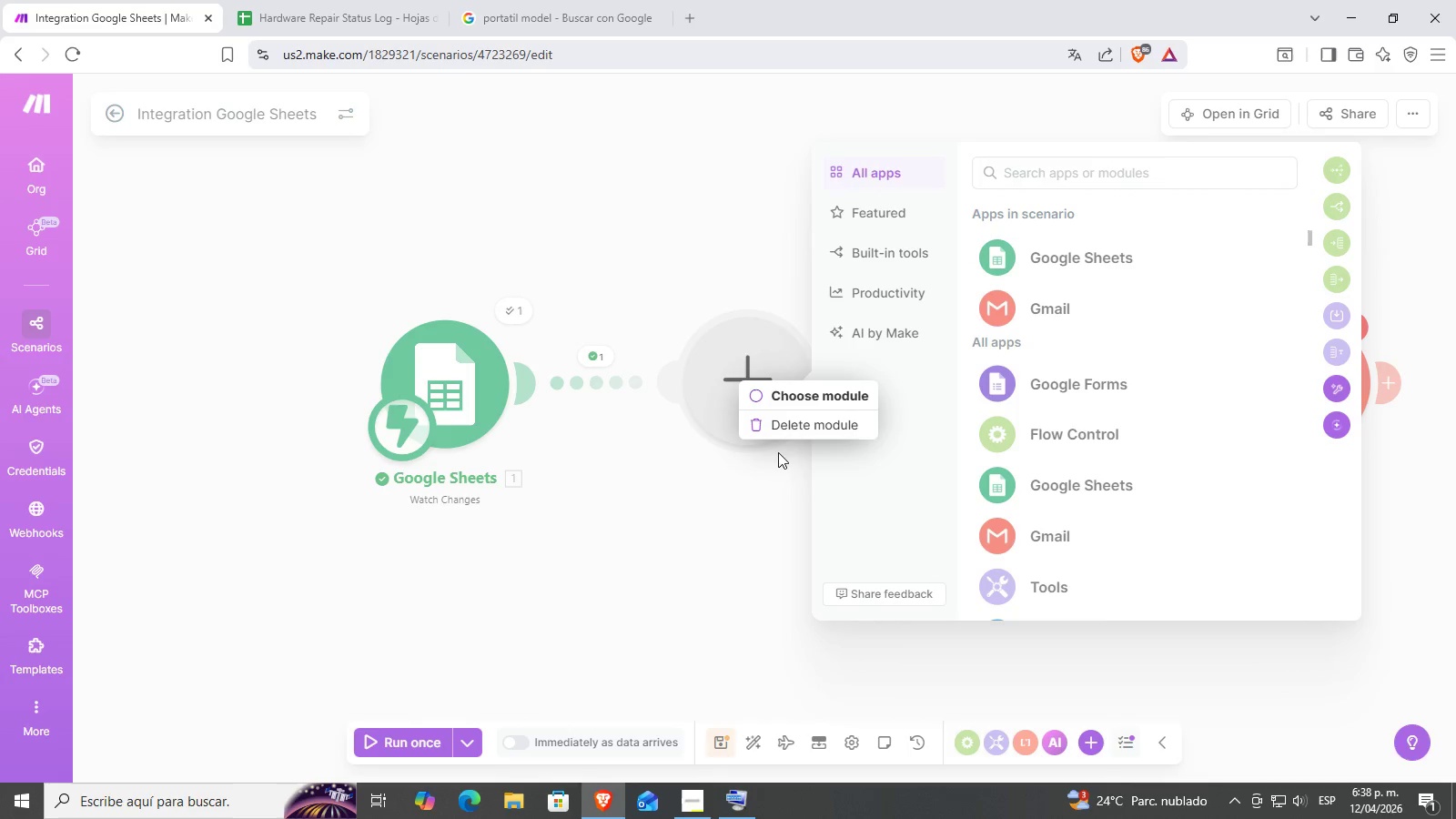 
left_click([796, 422])
 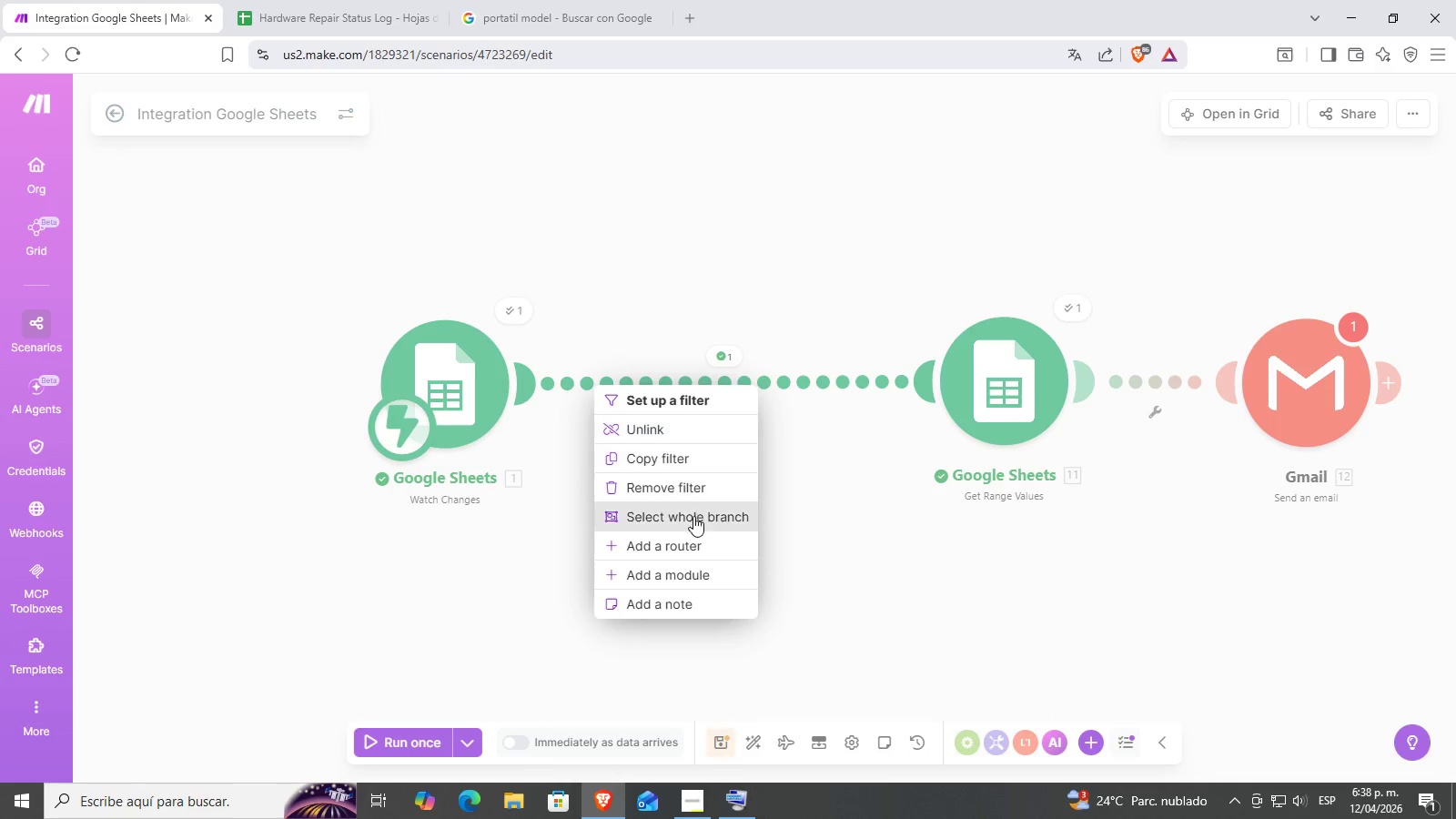 
left_click([698, 568])
 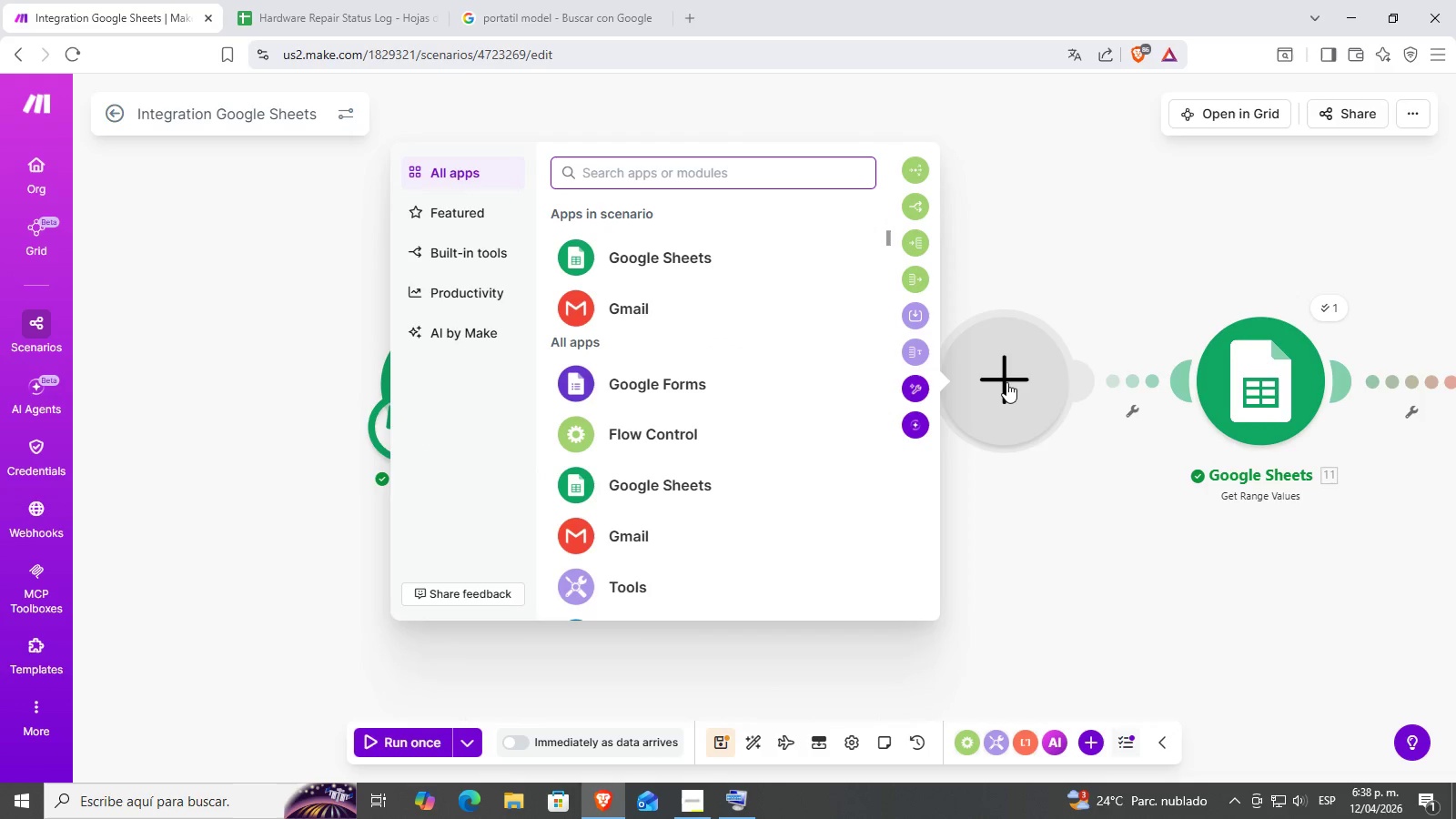 
left_click([1026, 245])
 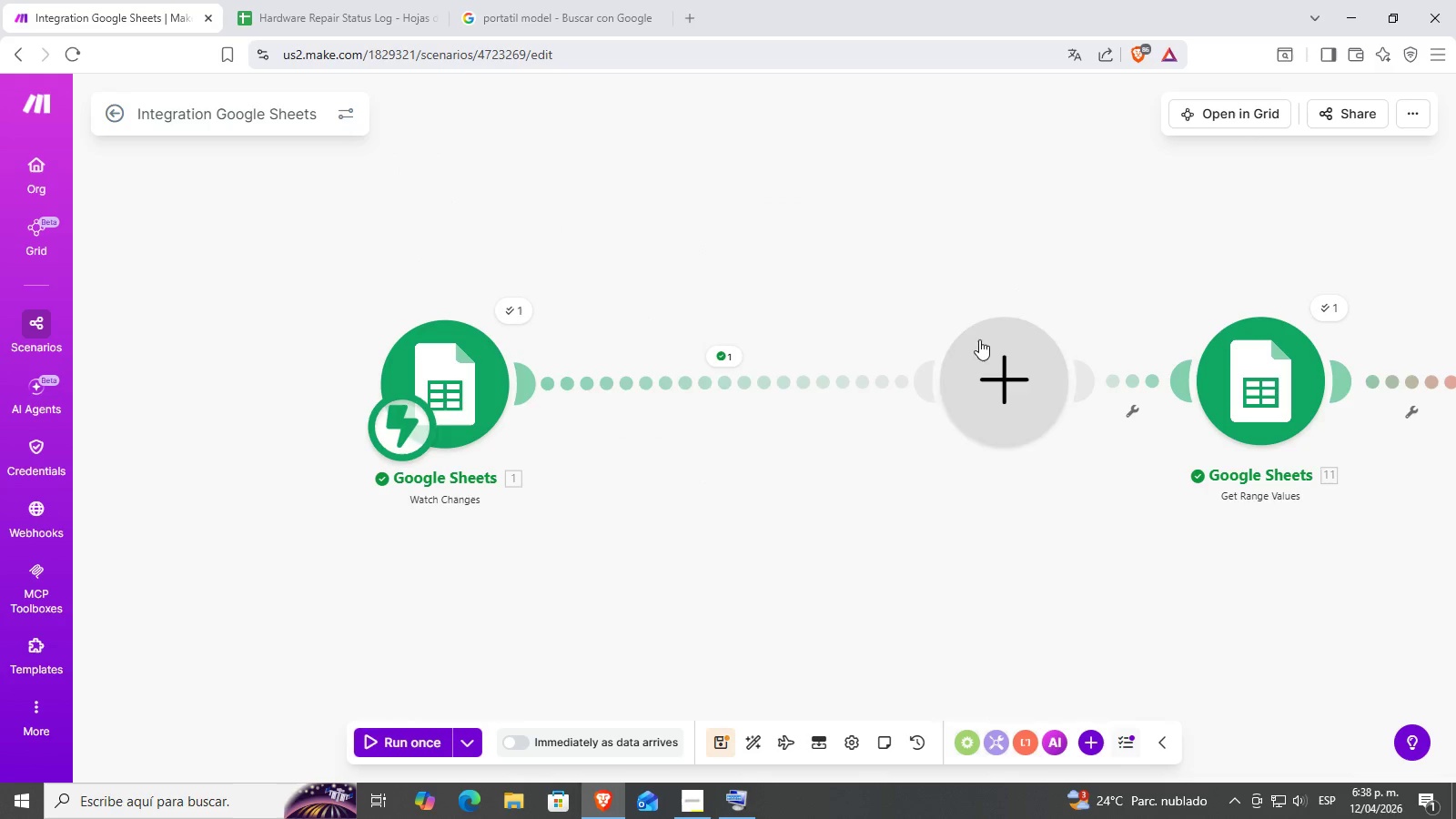 
right_click([991, 374])
 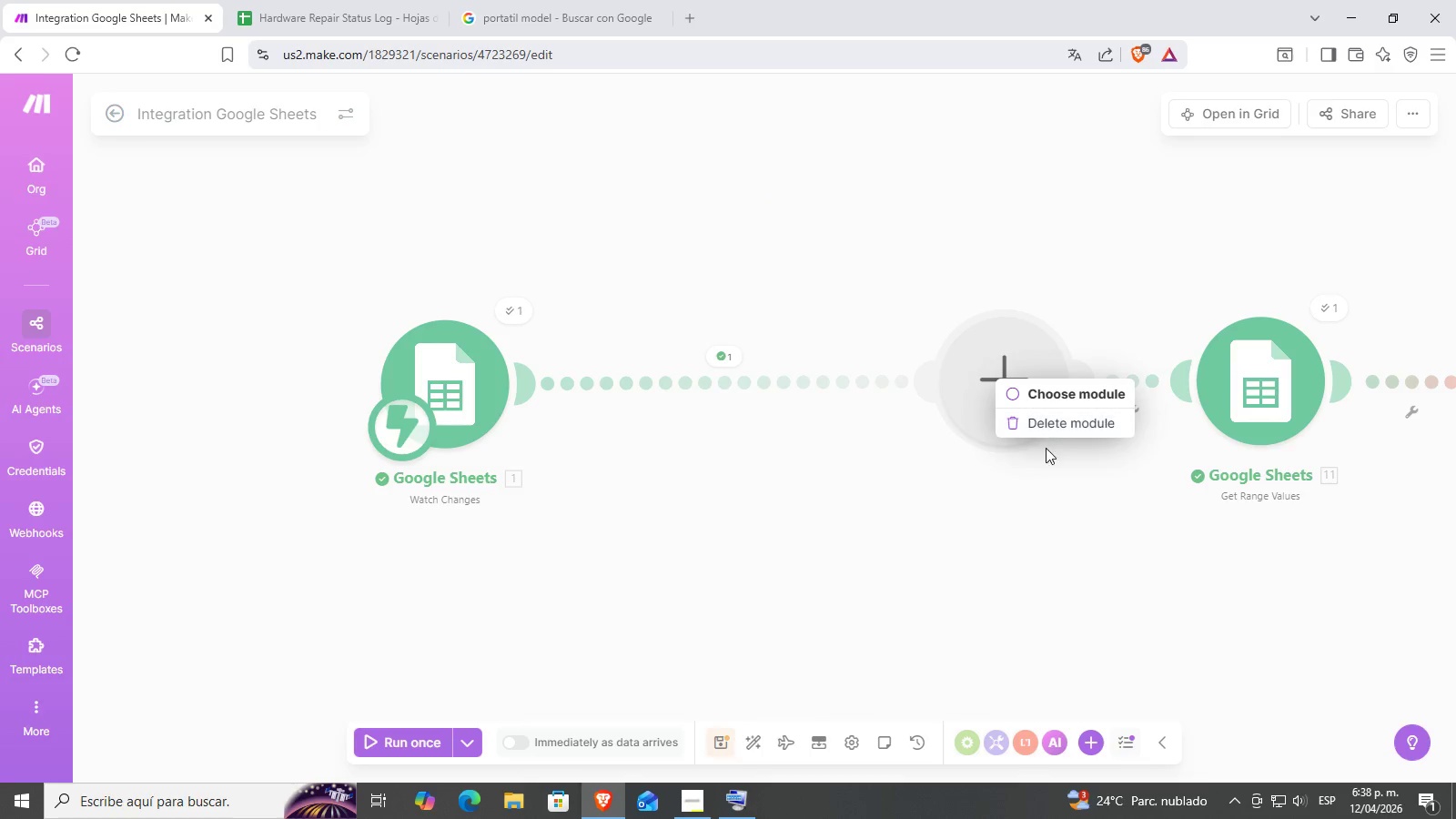 
left_click([1053, 427])
 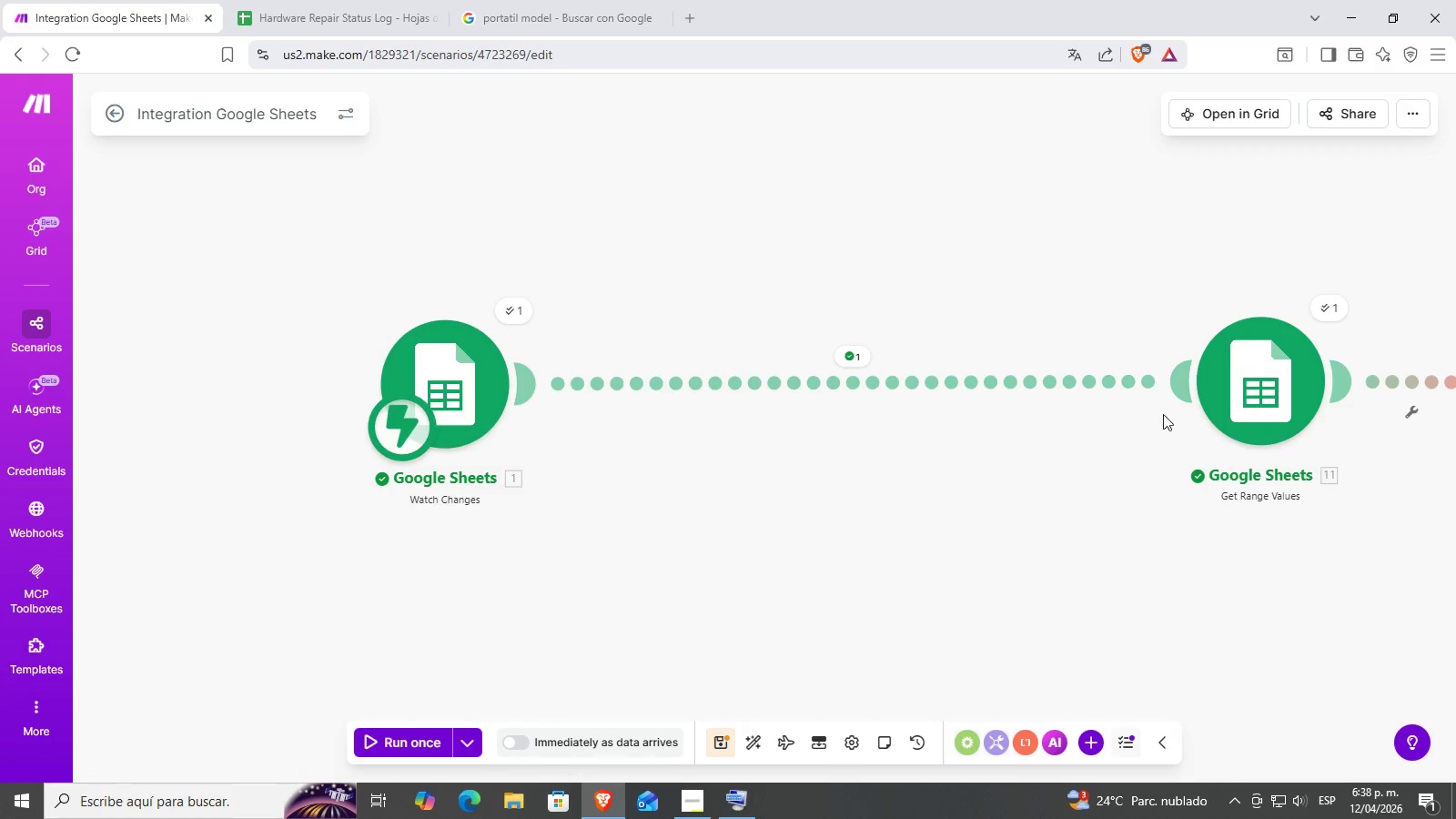 
left_click_drag(start_coordinate=[1214, 401], to_coordinate=[954, 412])
 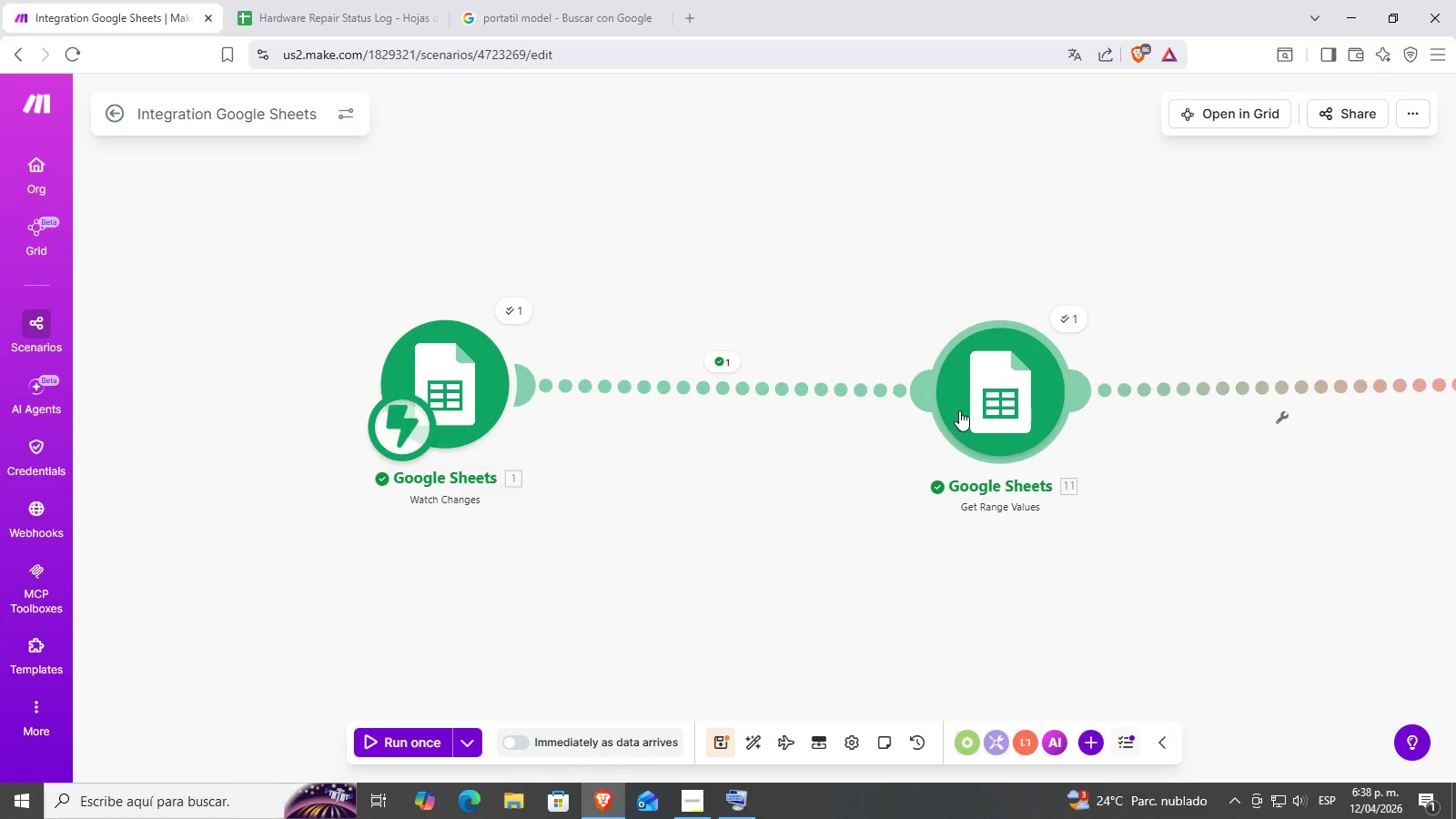 
left_click_drag(start_coordinate=[1284, 464], to_coordinate=[1178, 463])
 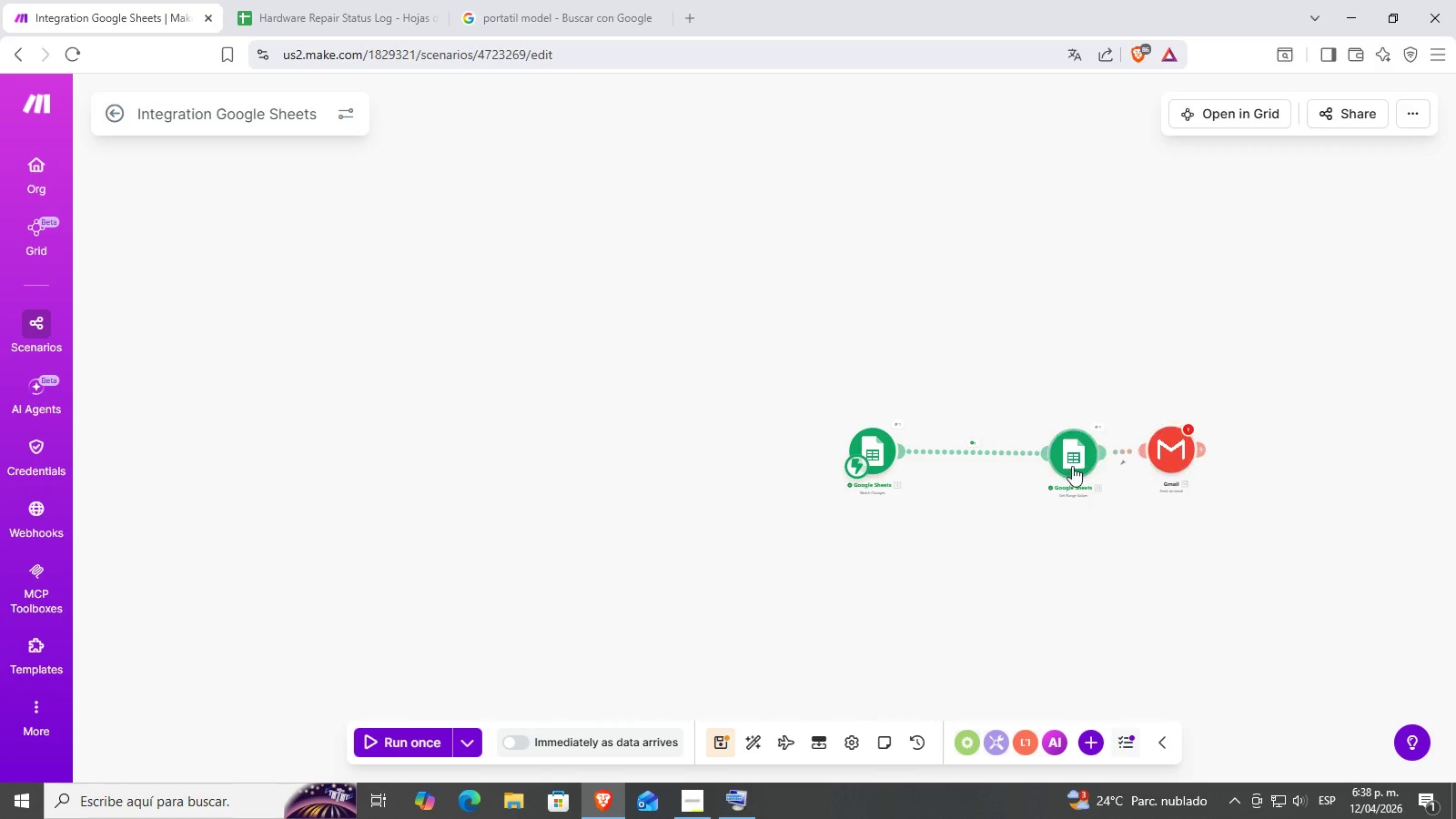 
scroll: coordinate [1181, 517], scroll_direction: down, amount: 5.0
 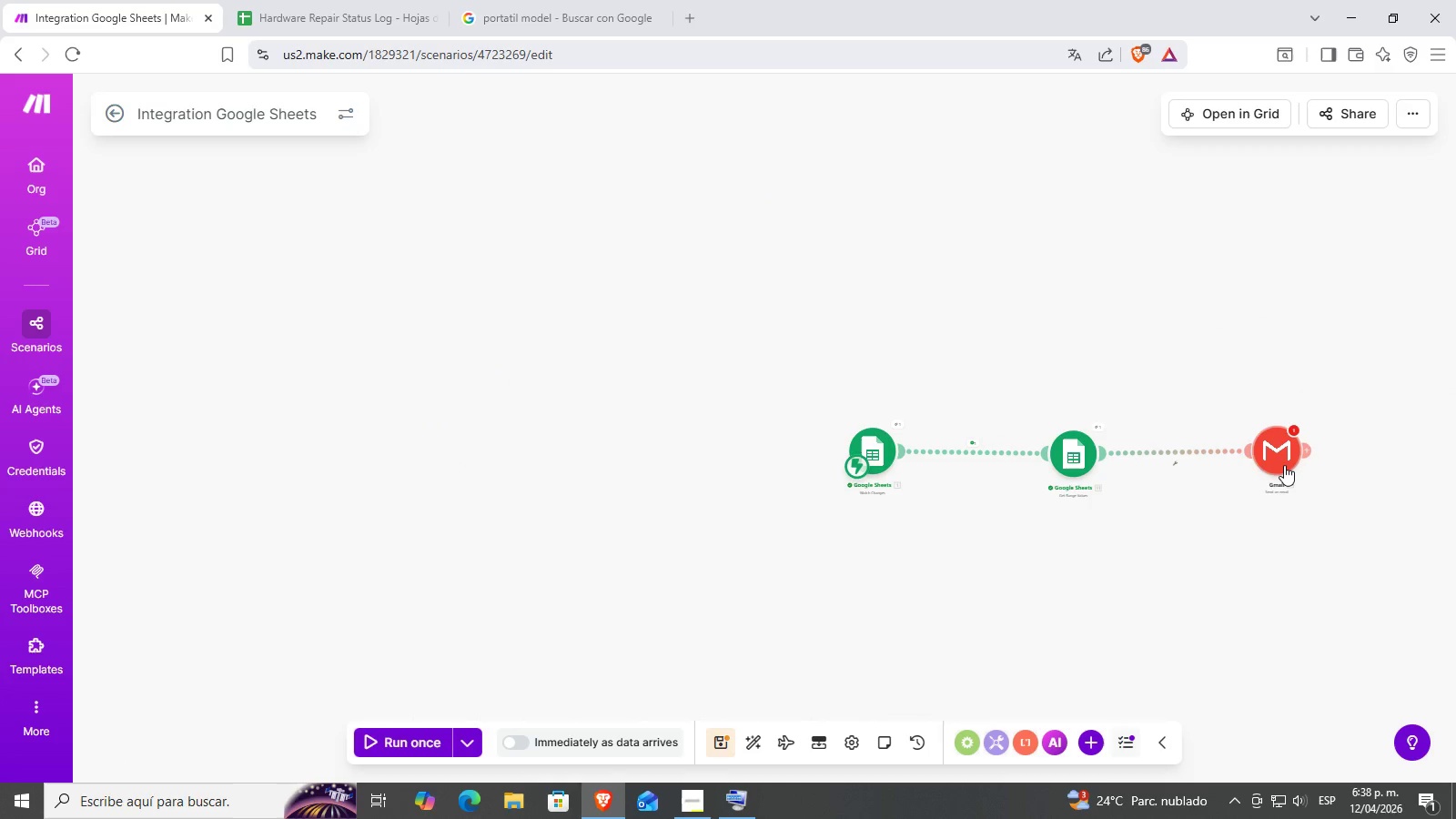 
left_click_drag(start_coordinate=[1071, 466], to_coordinate=[980, 460])
 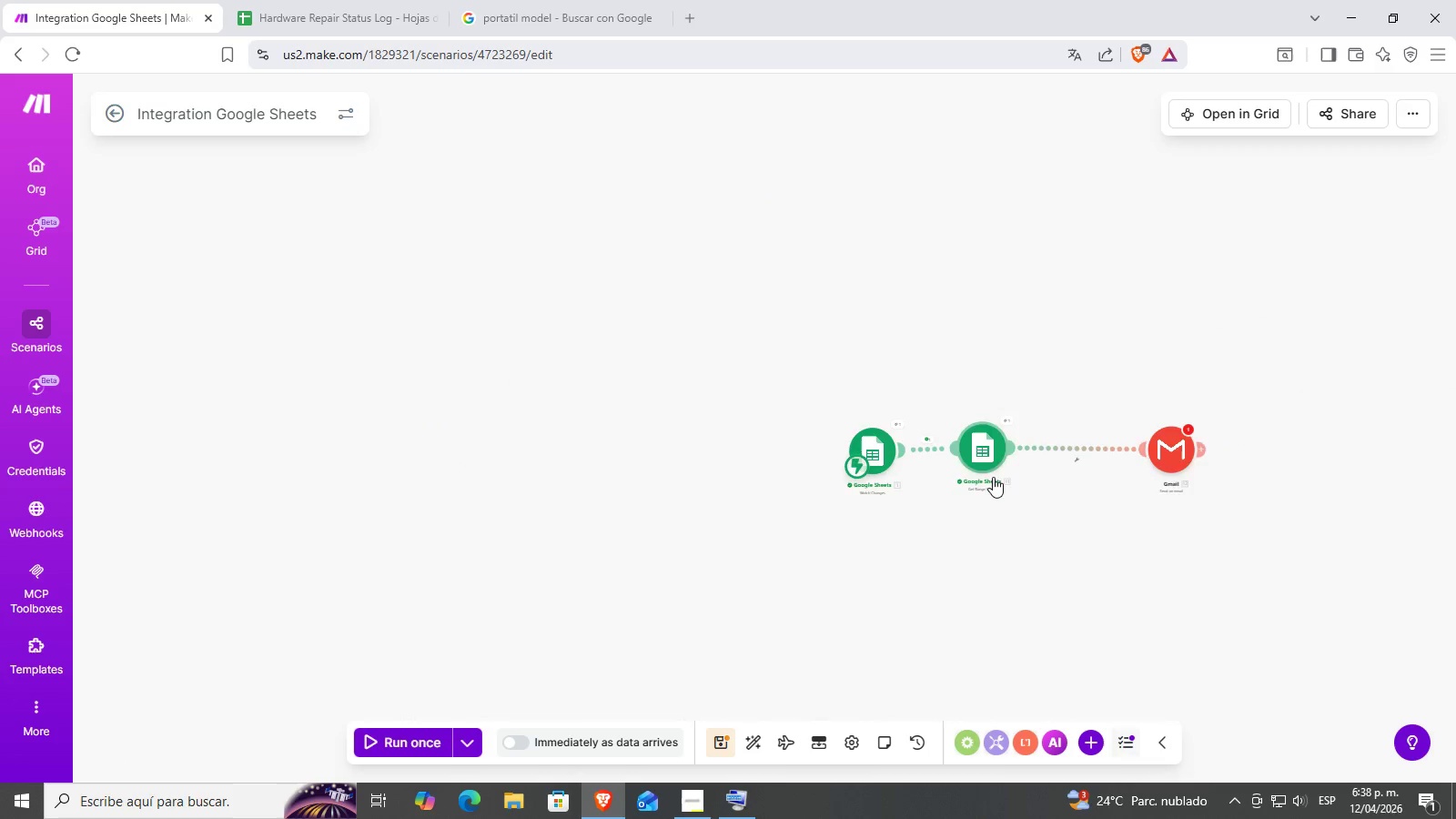 
scroll: coordinate [961, 511], scroll_direction: up, amount: 5.0
 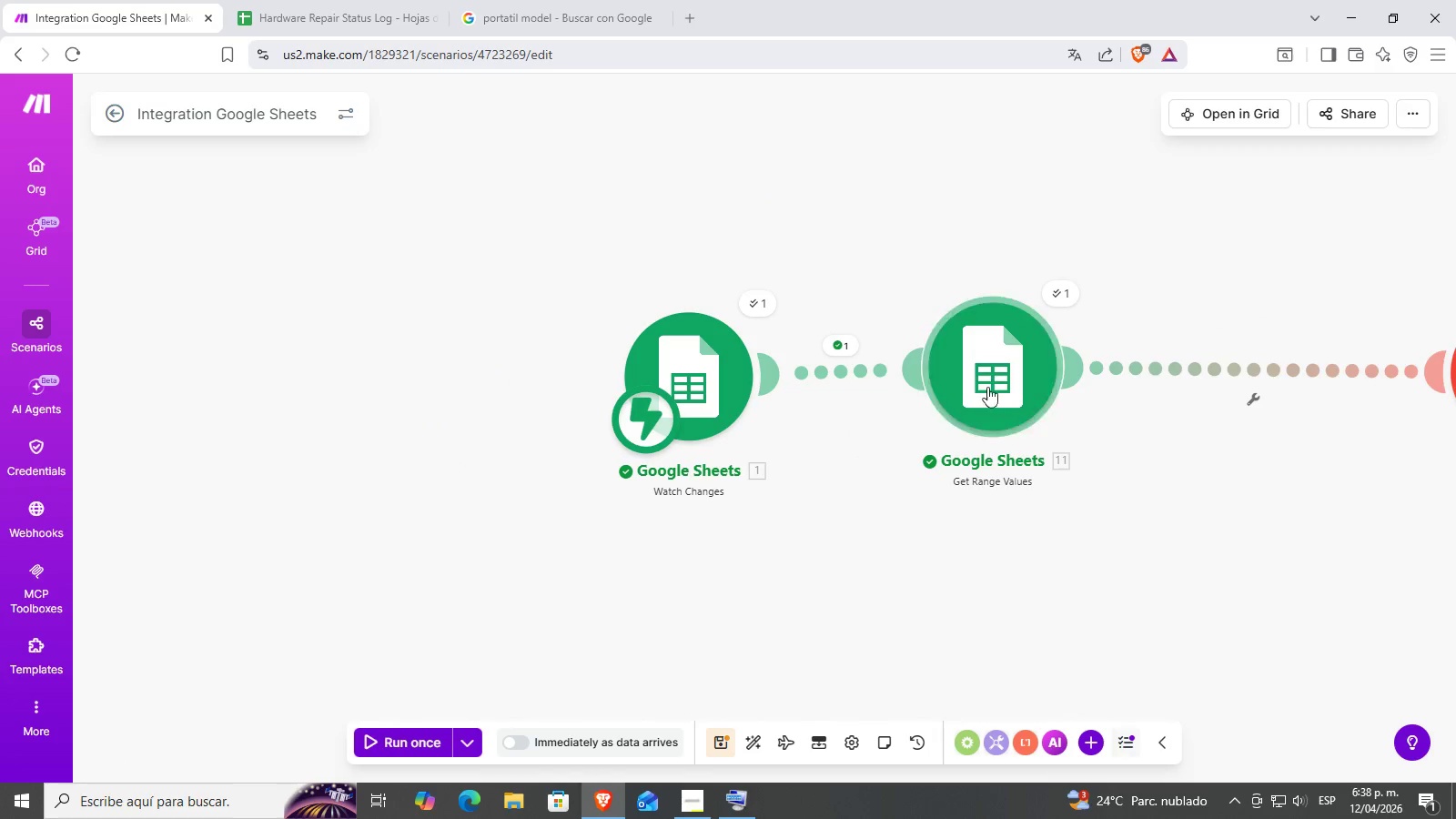 
left_click_drag(start_coordinate=[986, 379], to_coordinate=[1036, 390])
 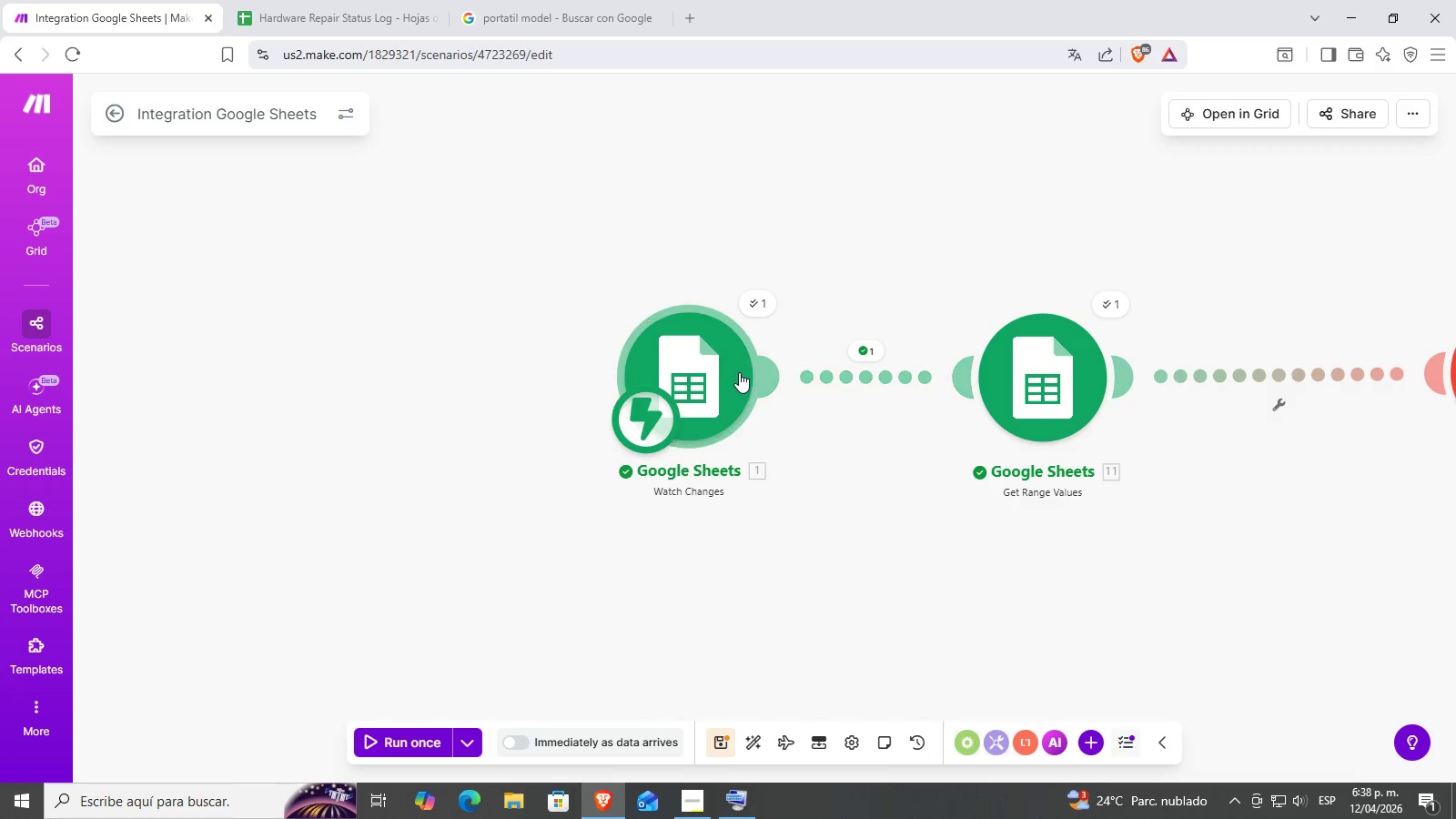 
right_click([765, 374])
 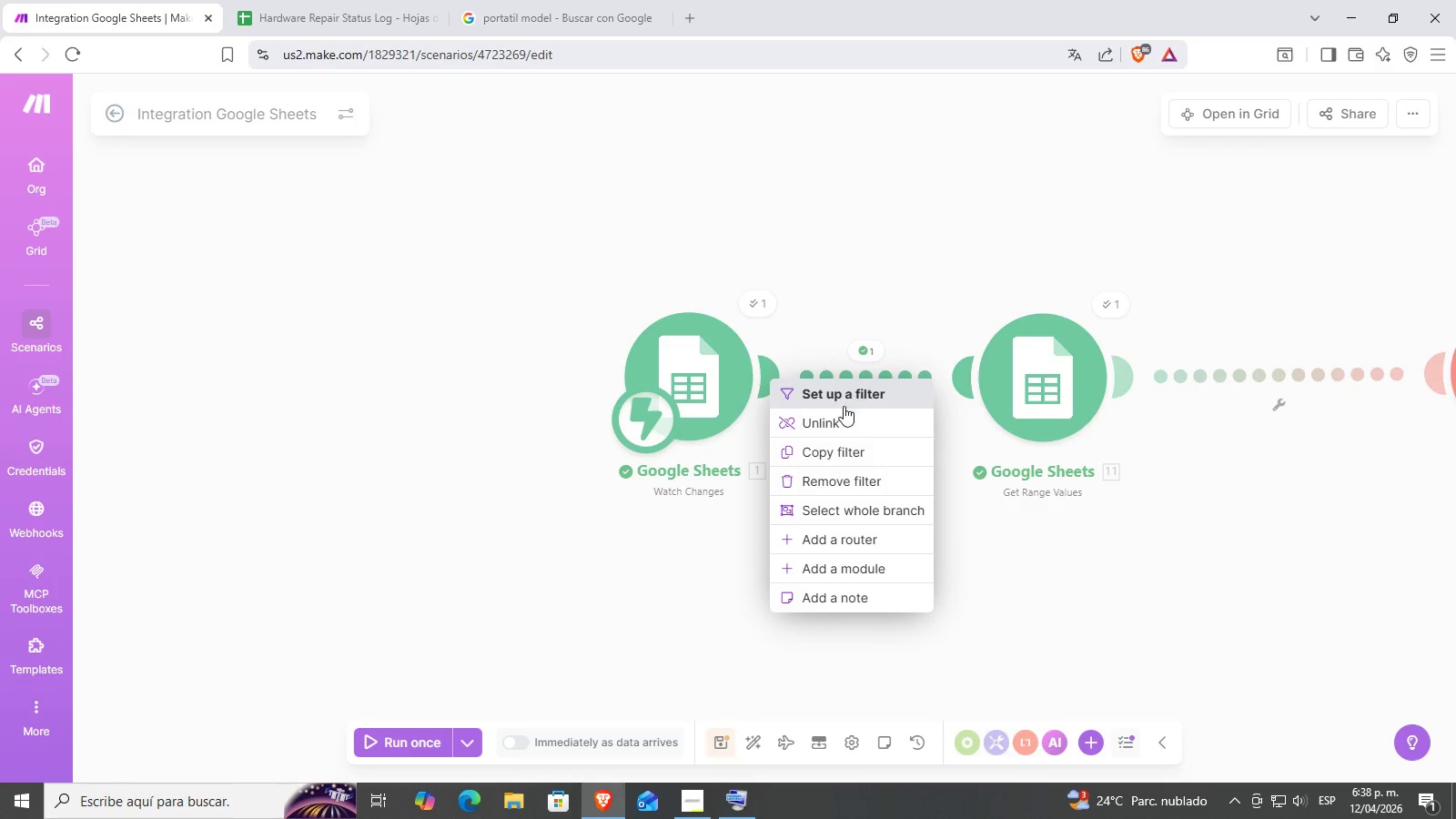 
left_click([831, 416])
 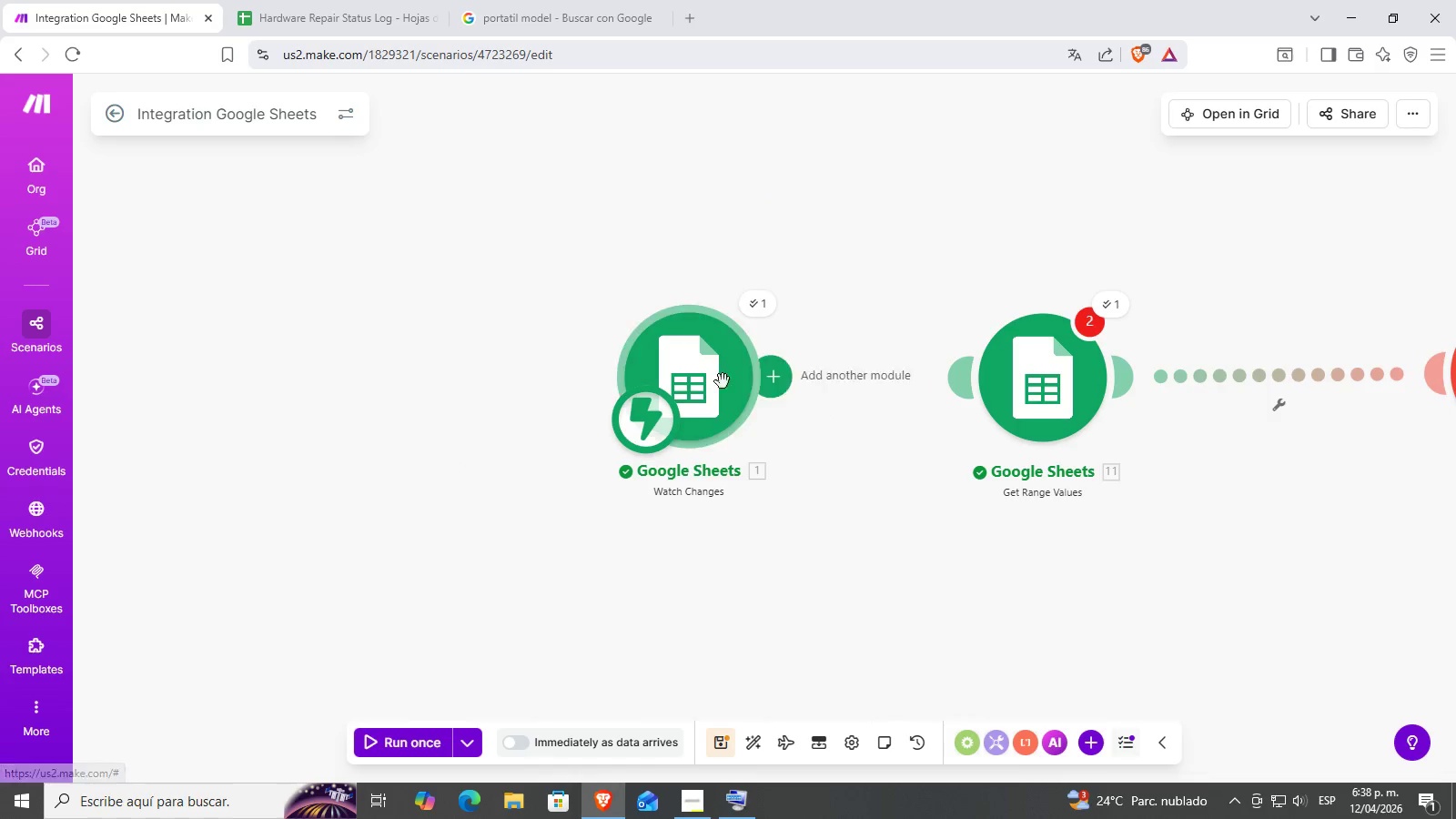 
left_click_drag(start_coordinate=[707, 378], to_coordinate=[490, 372])
 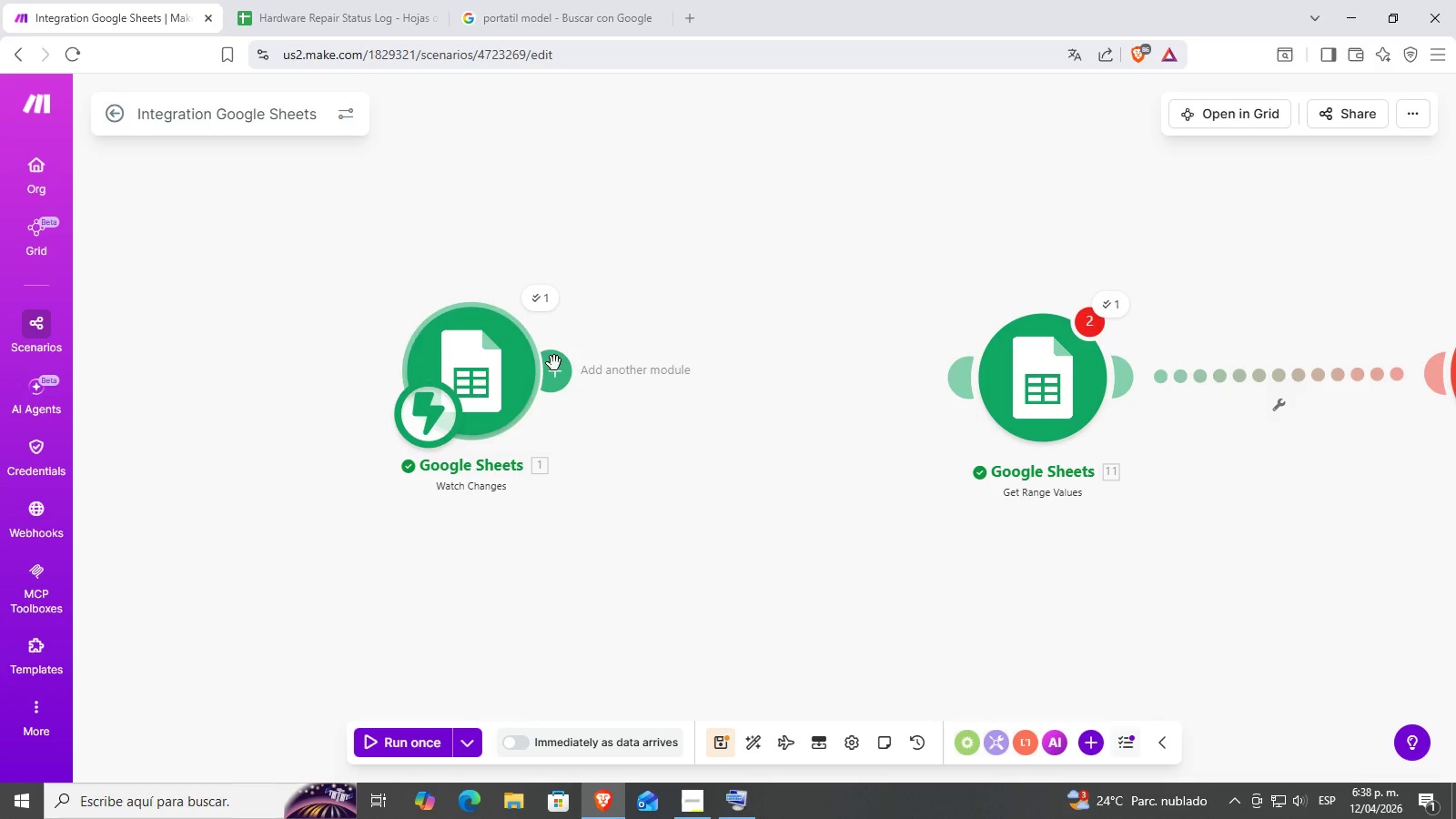 
left_click([569, 367])
 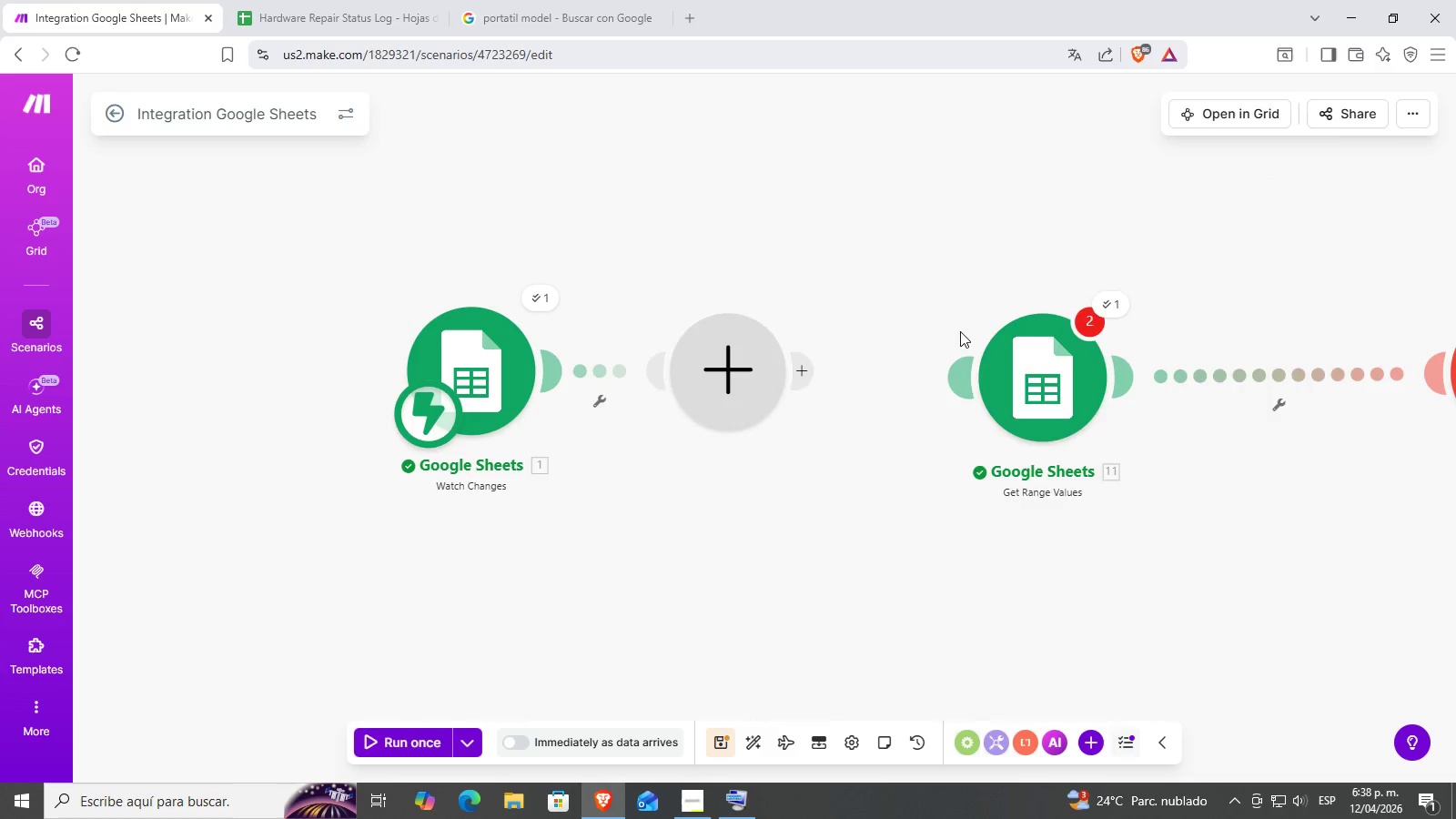 
left_click([1095, 245])
 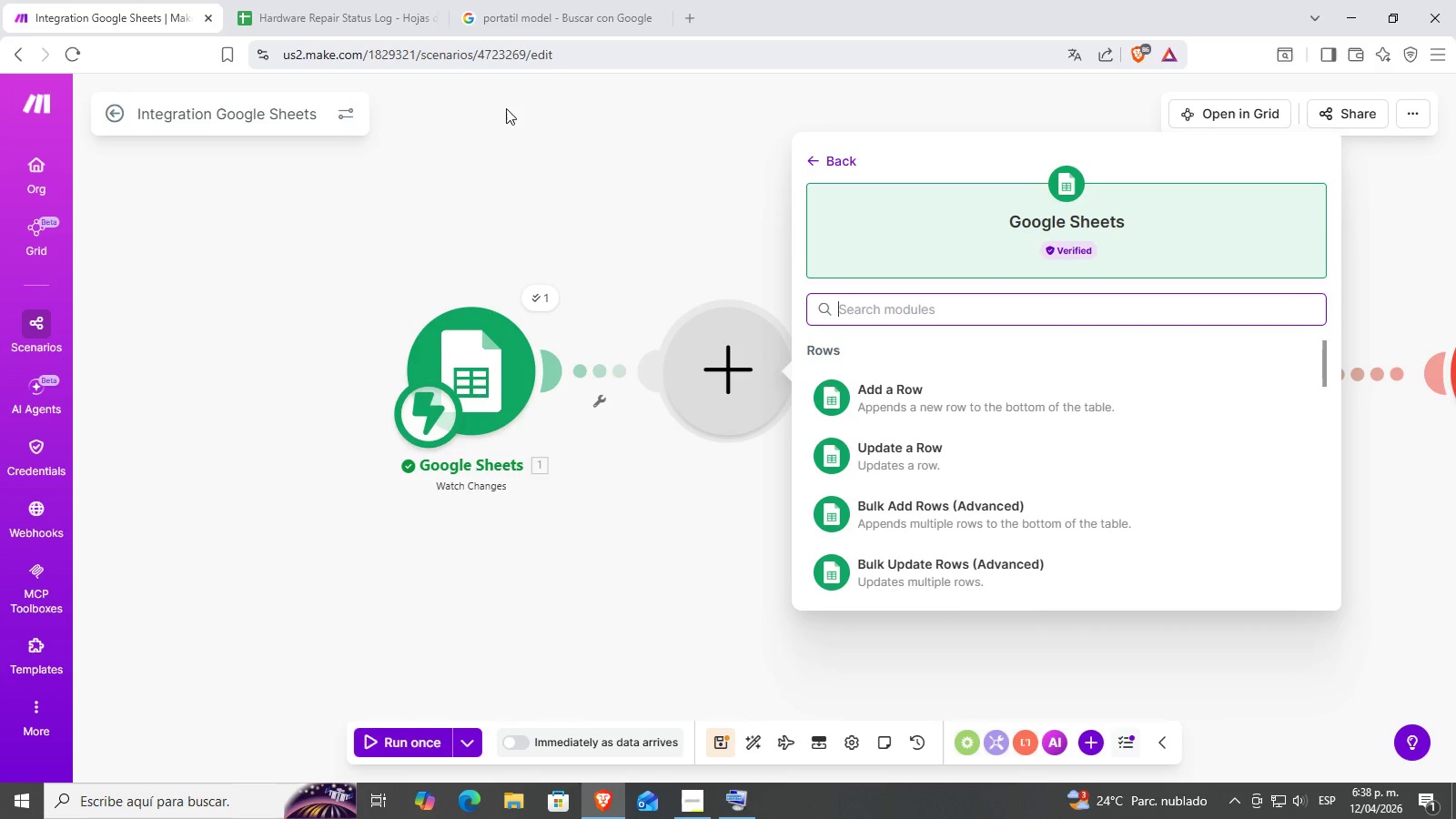 
left_click([328, 0])
 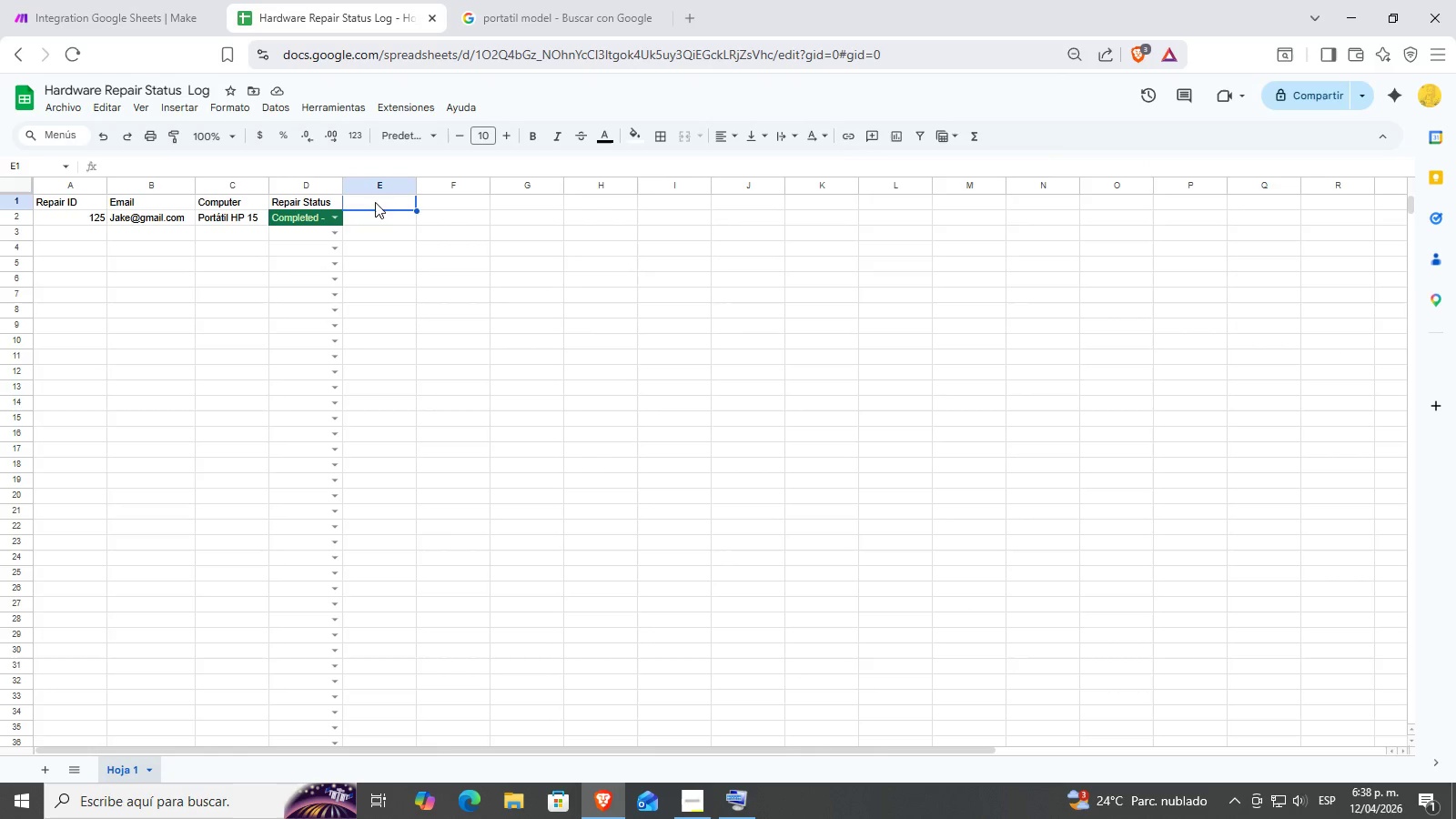 
key(Enter)
 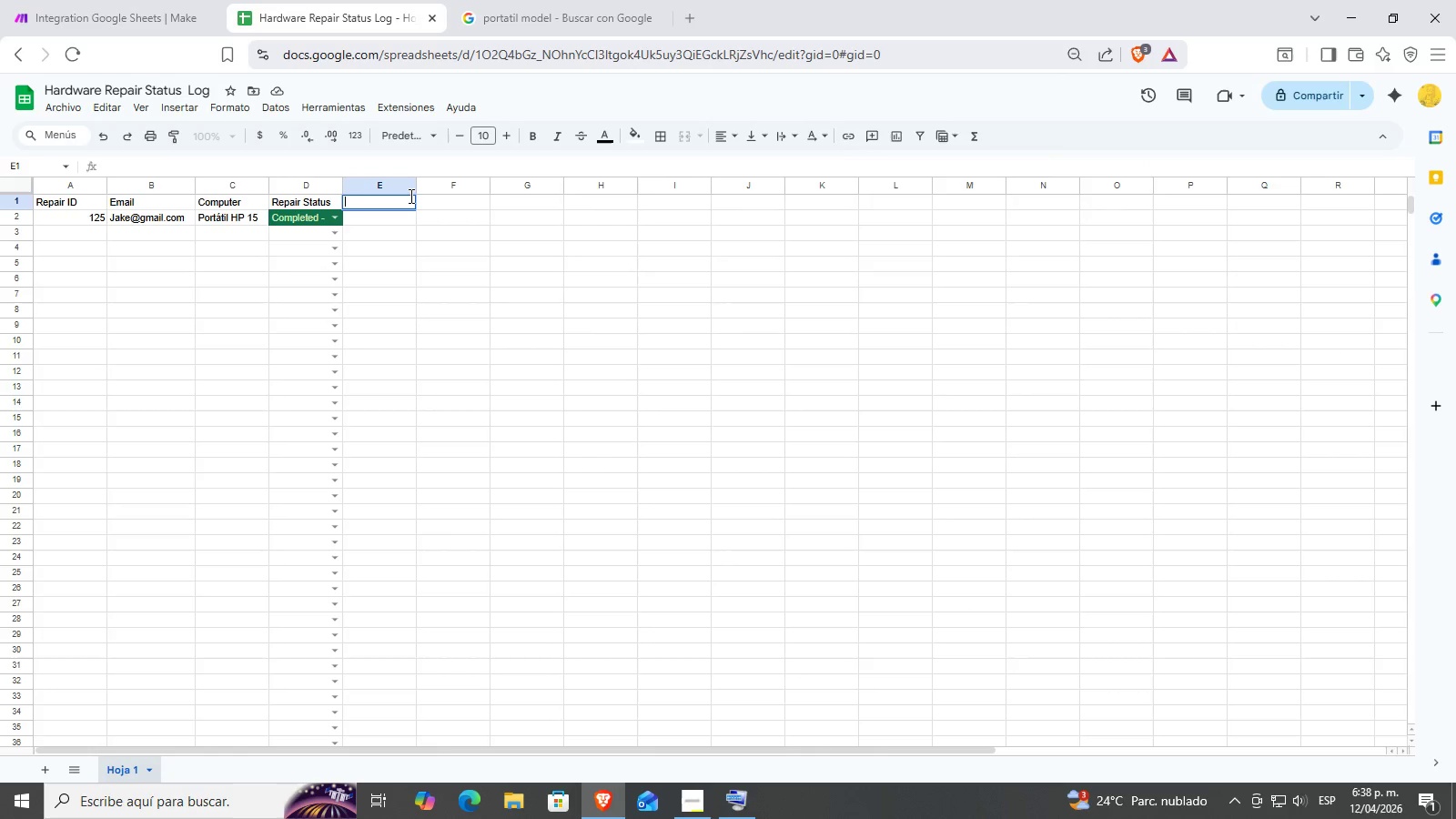 
type(a)
key(Backspace)
key(Backspace)
type(N)
key(Backspace)
type(Email Send)
 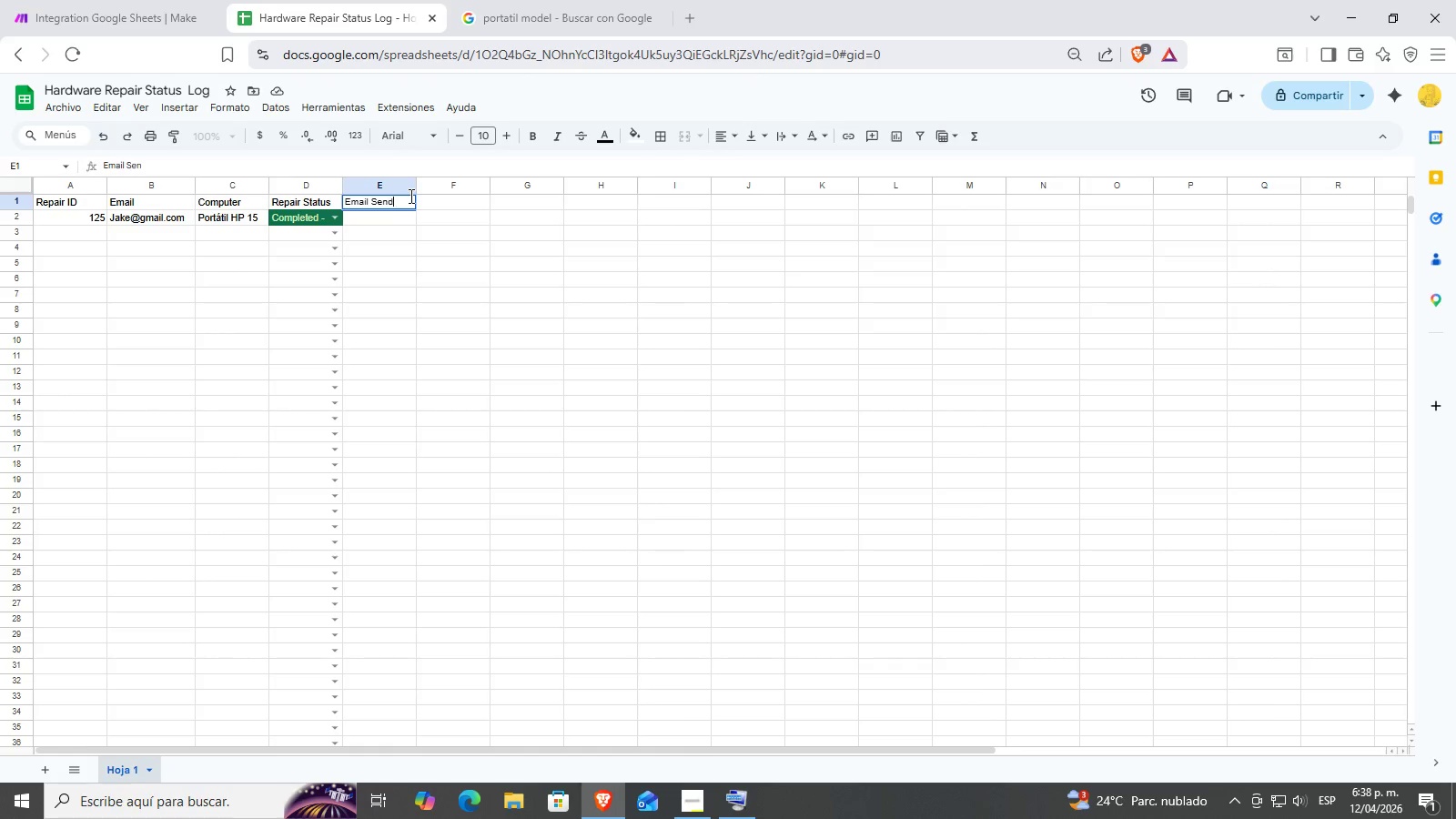 
key(Enter)
 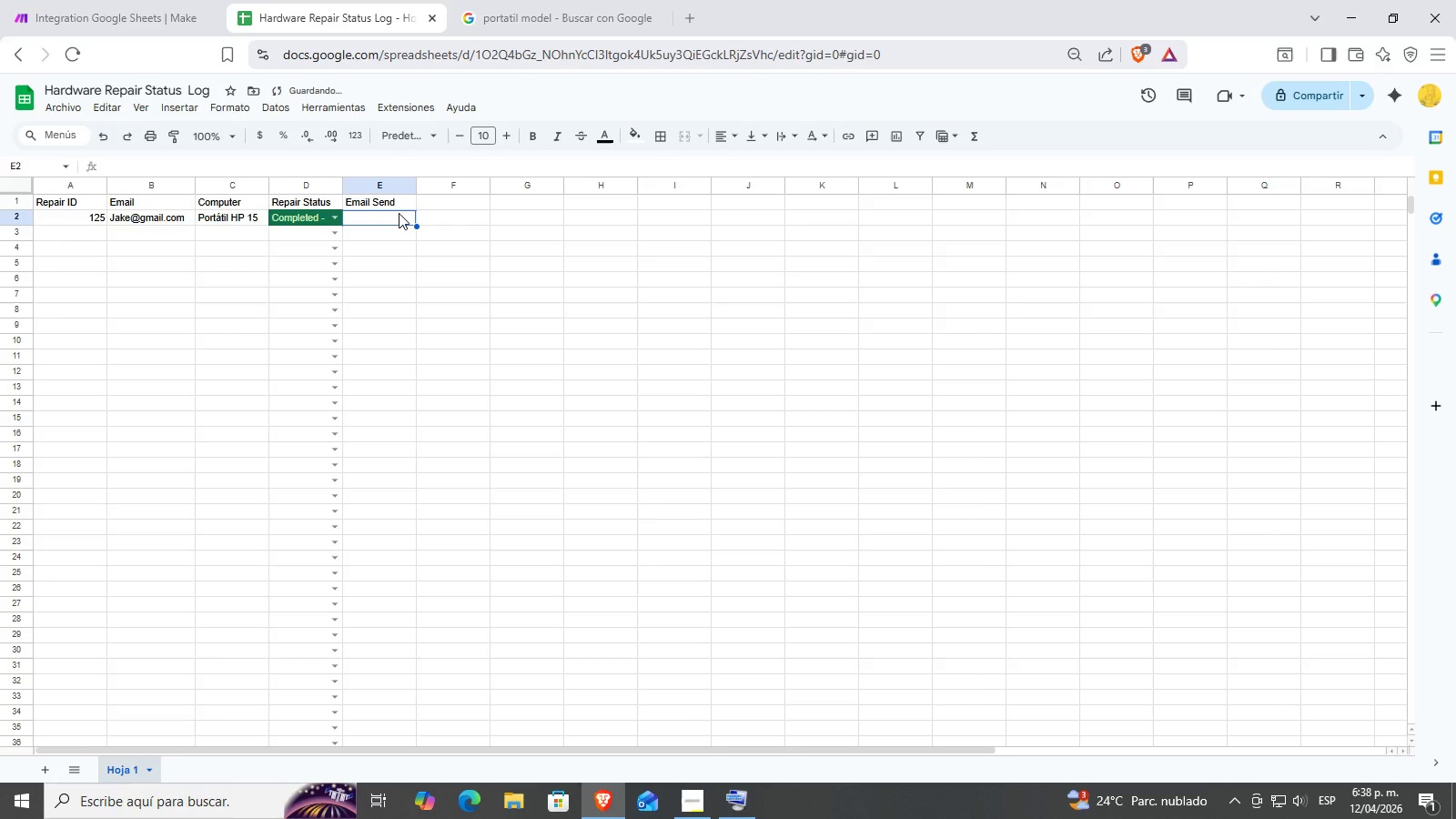 
double_click([399, 213])
 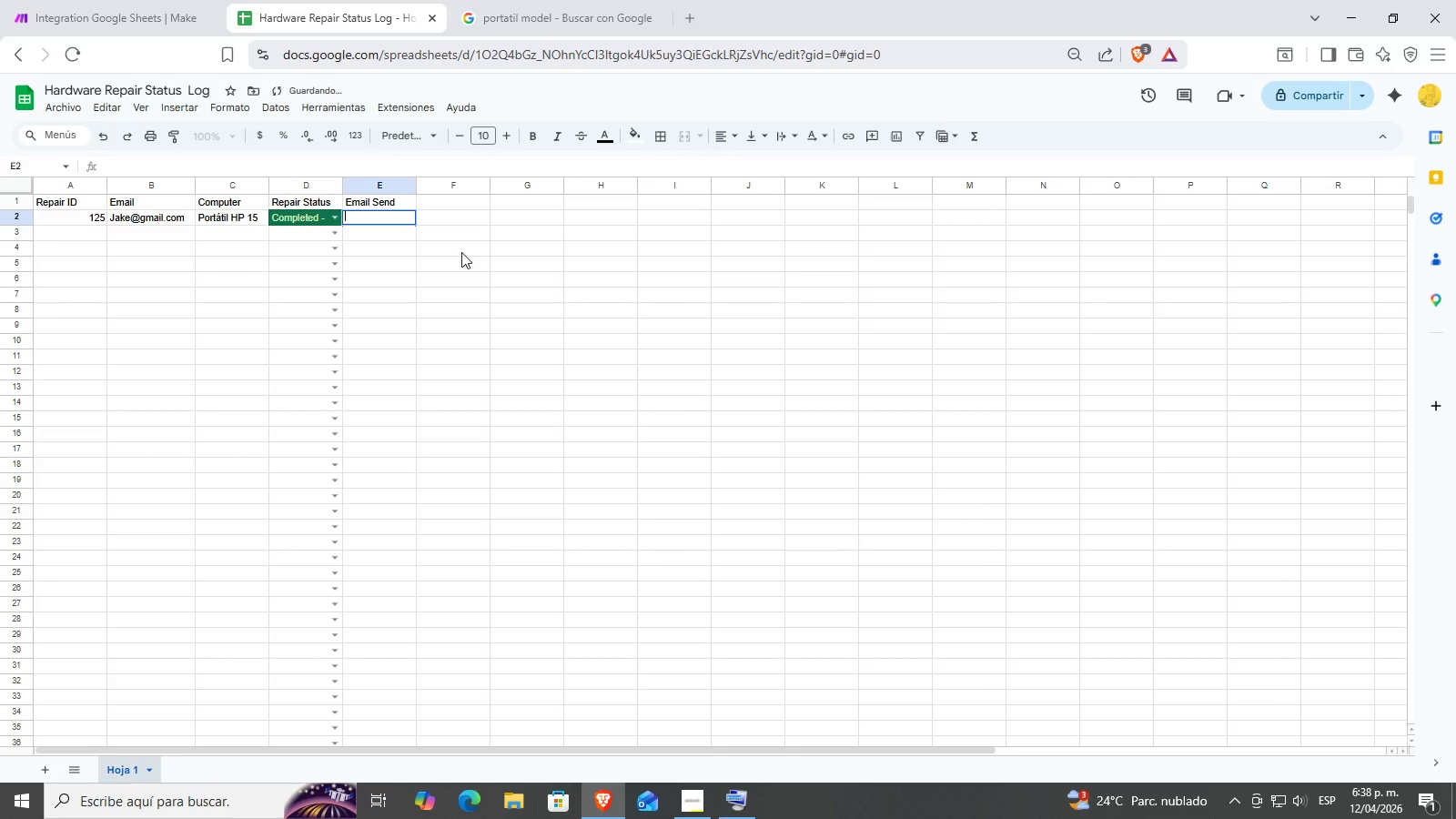 
triple_click([532, 262])
 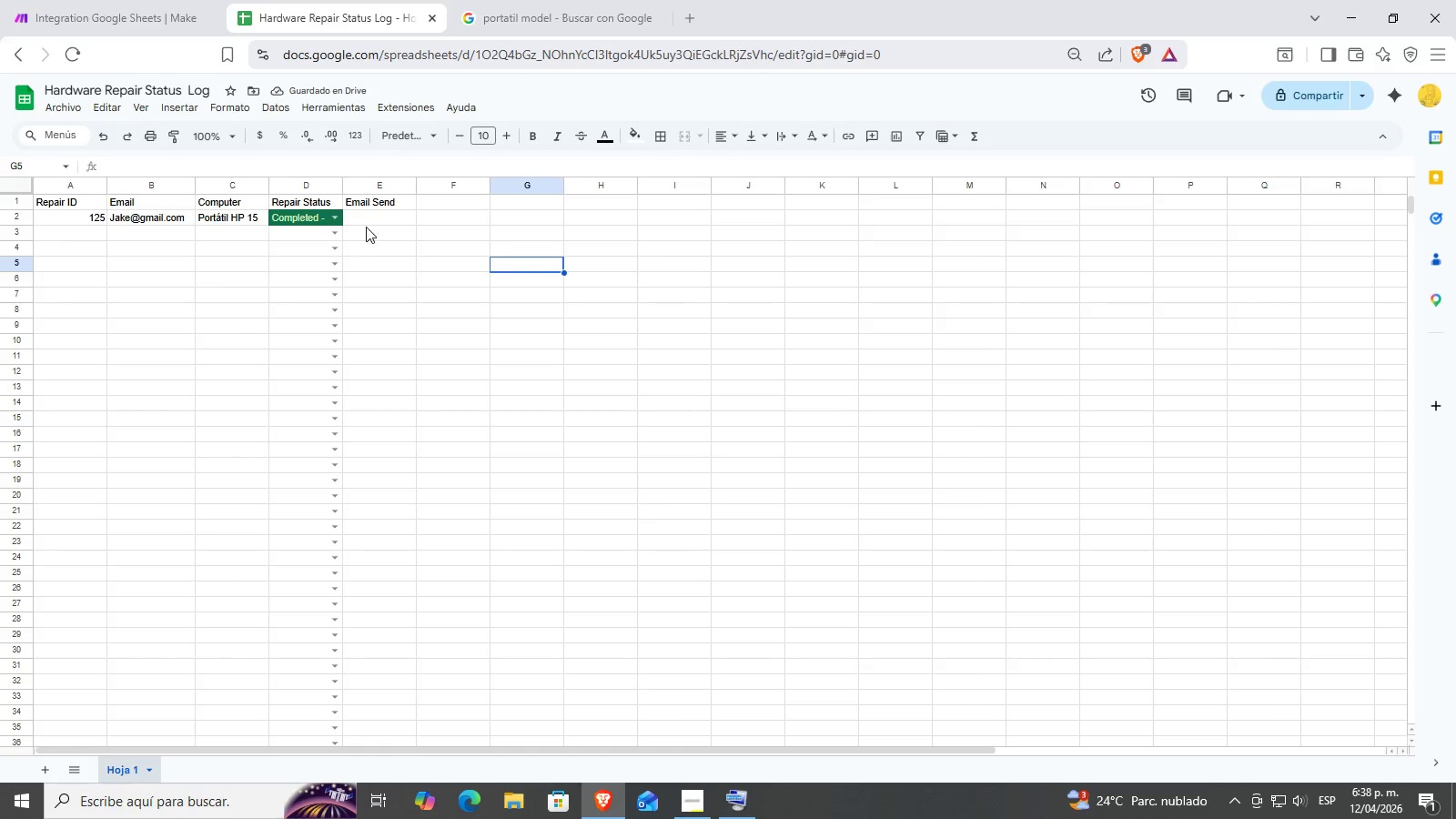 
triple_click([363, 217])
 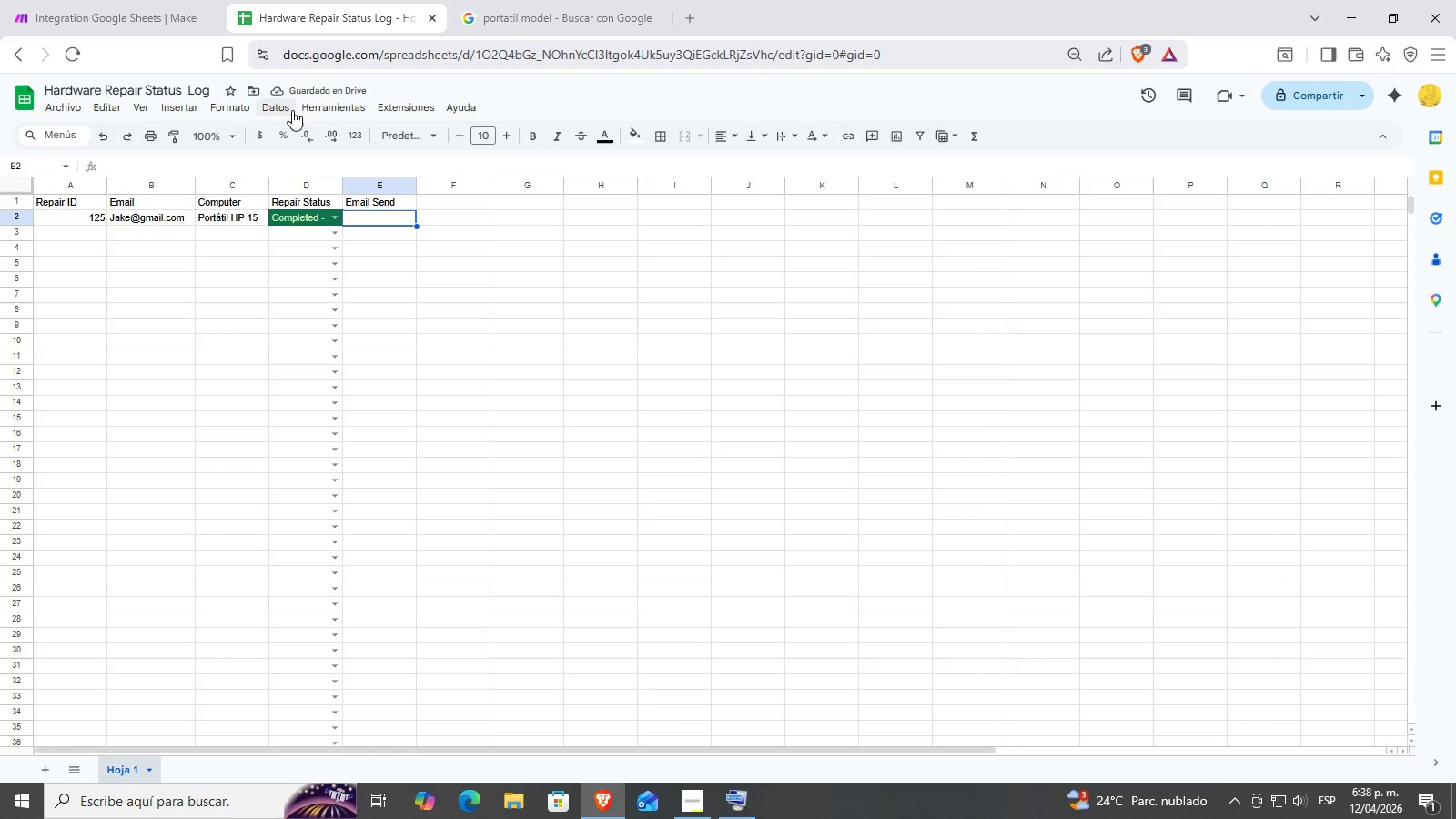 
left_click([189, 109])
 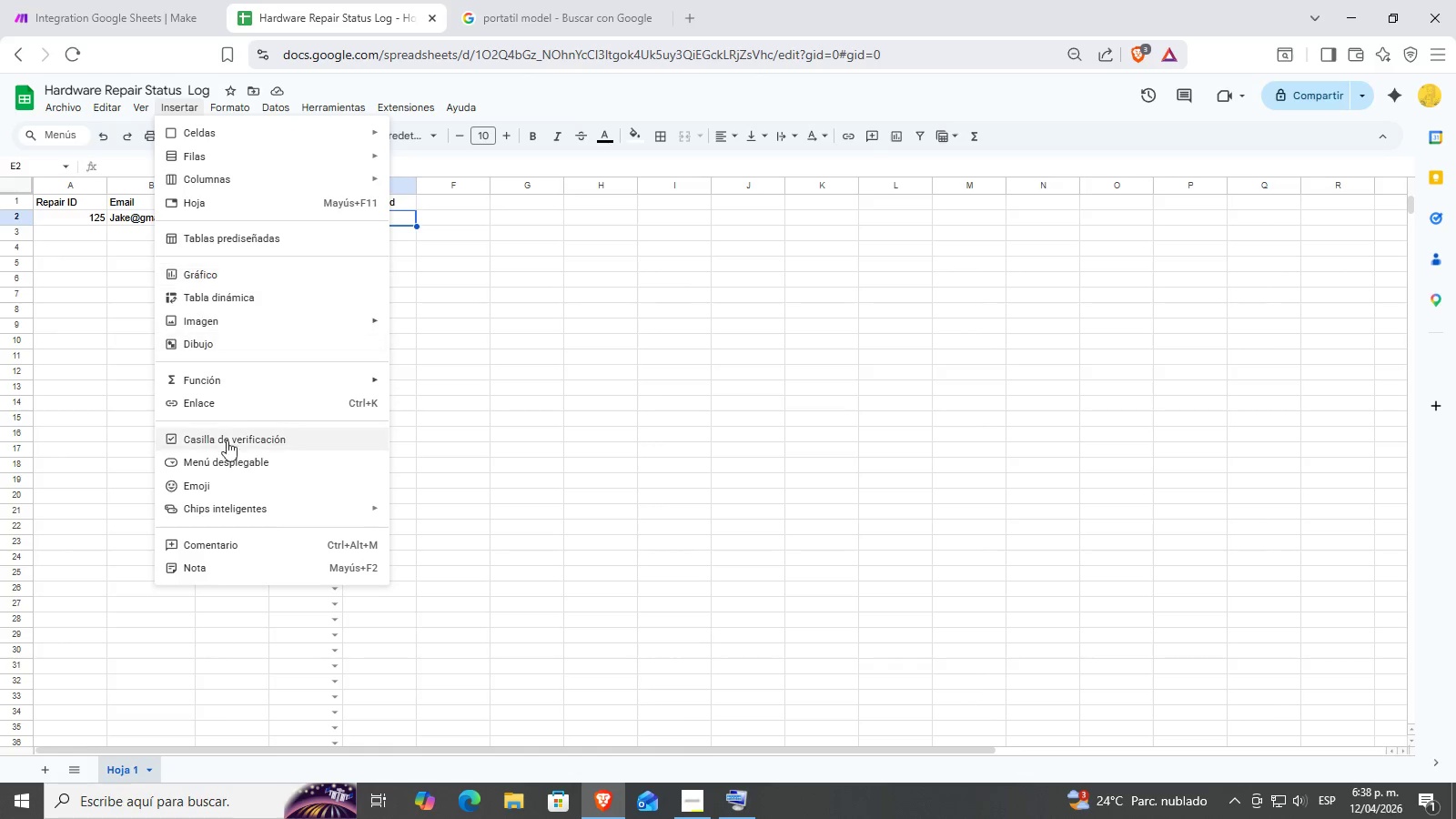 
left_click([267, 435])
 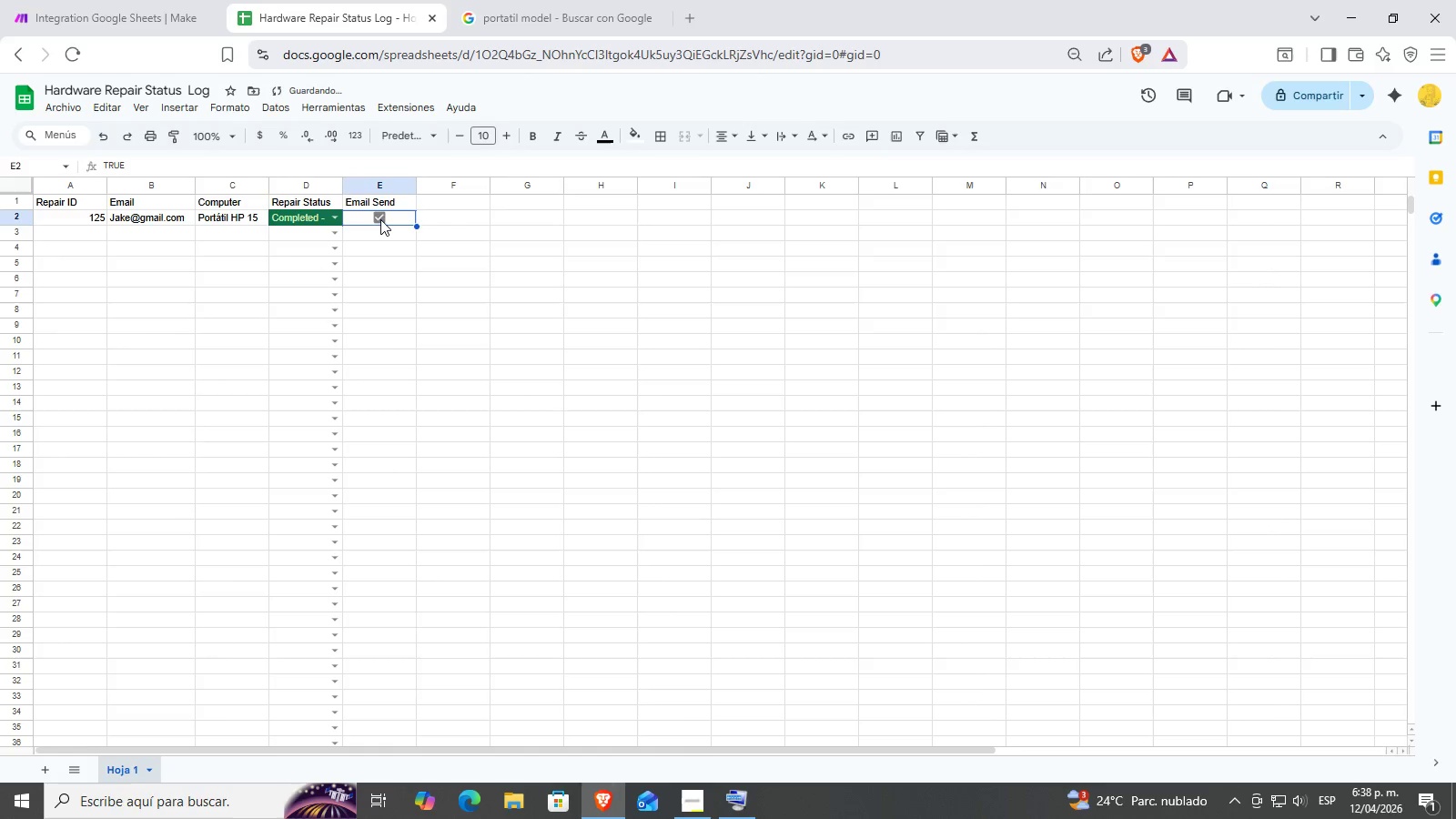 
double_click([380, 219])
 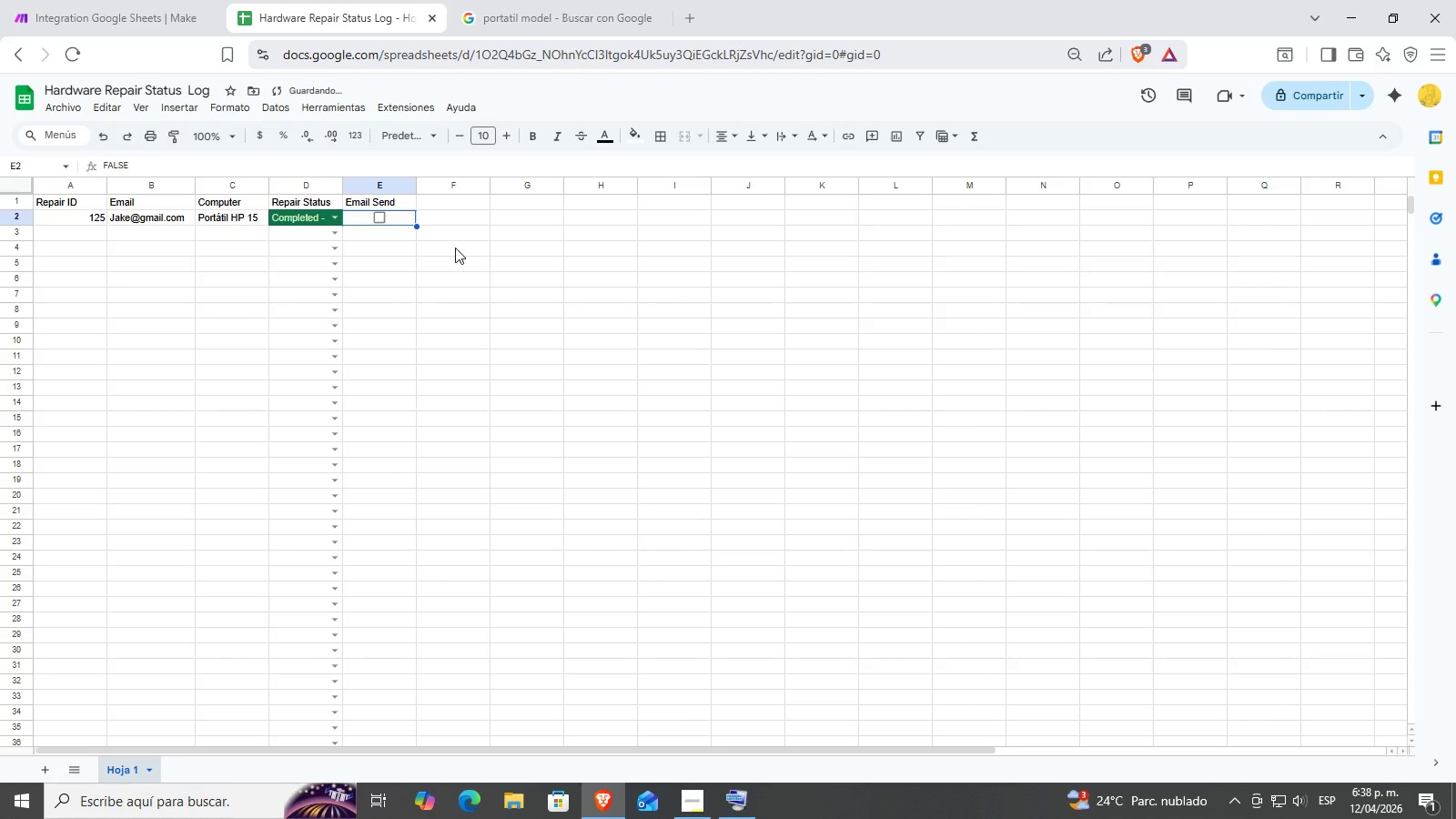 
triple_click([455, 248])
 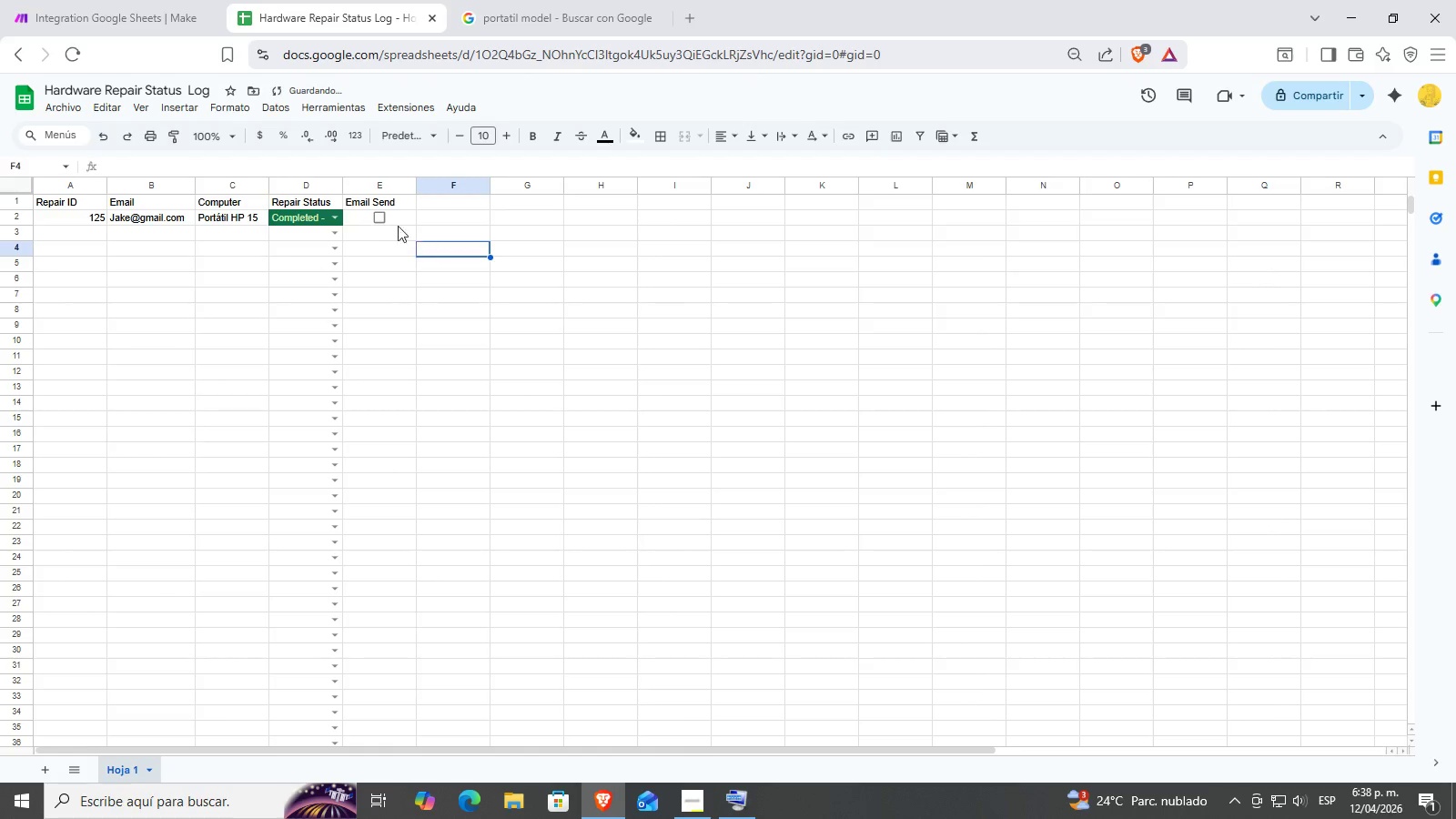 
triple_click([390, 218])
 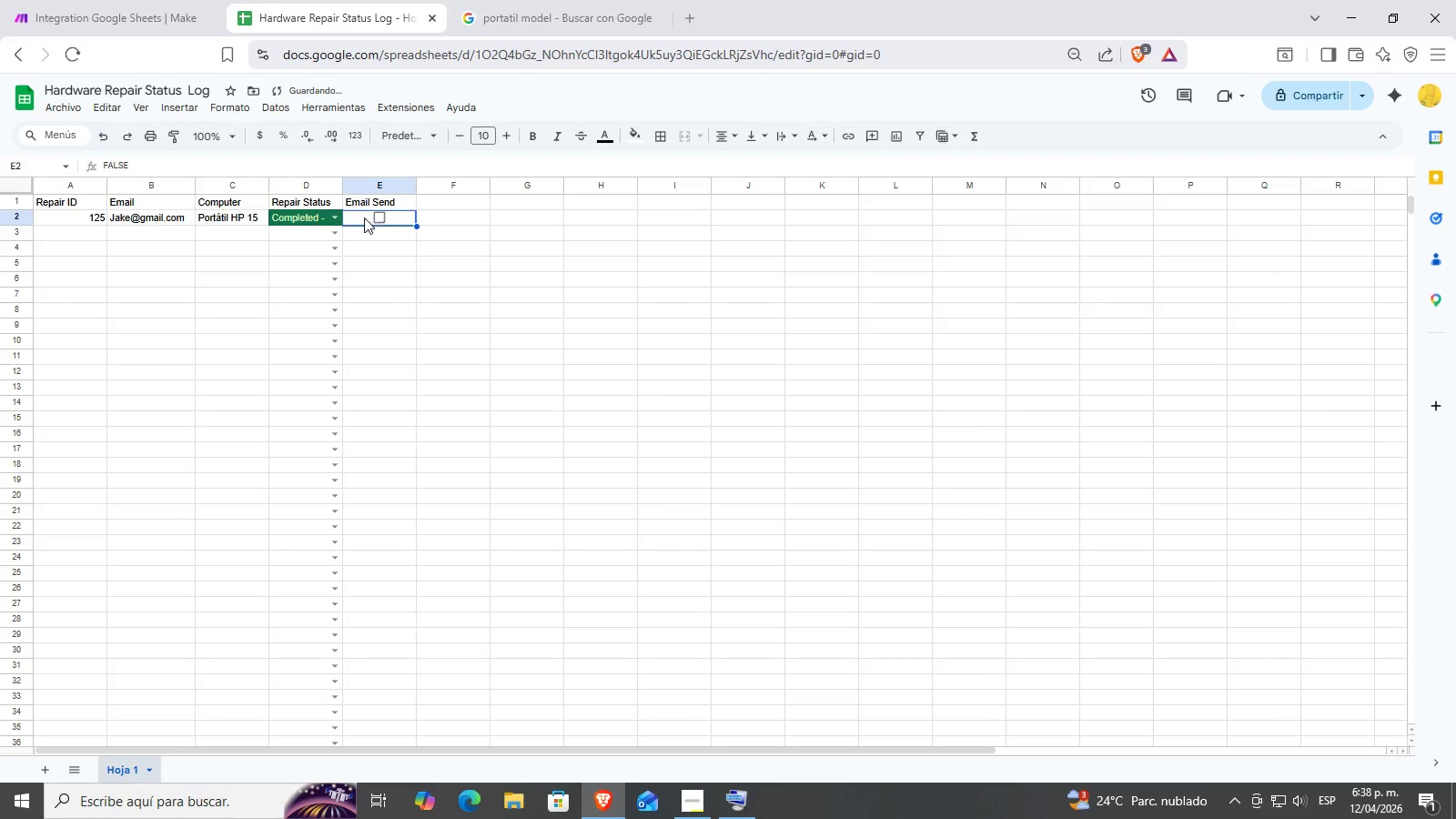 
left_click([362, 217])
 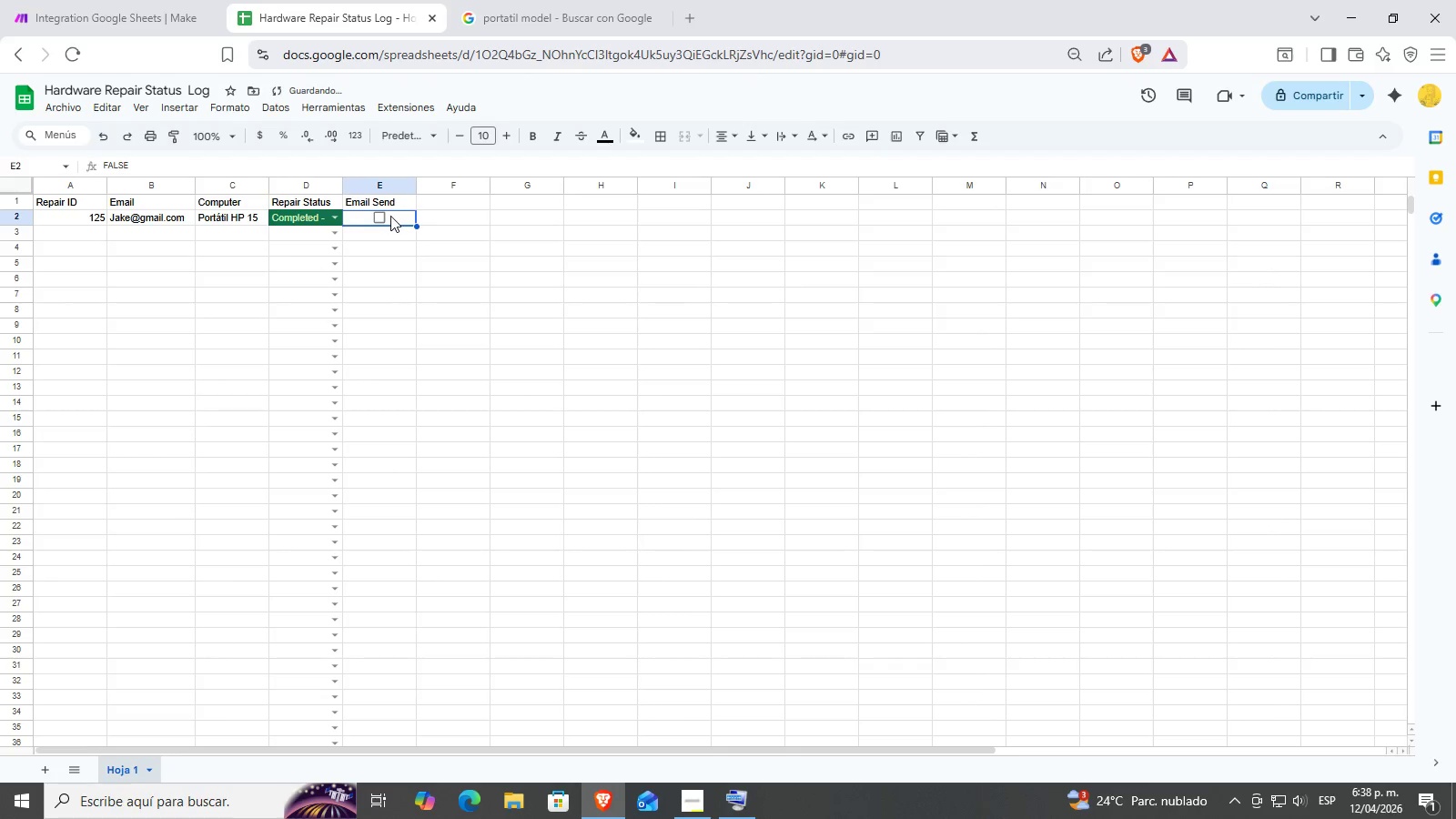 
left_click([371, 216])
 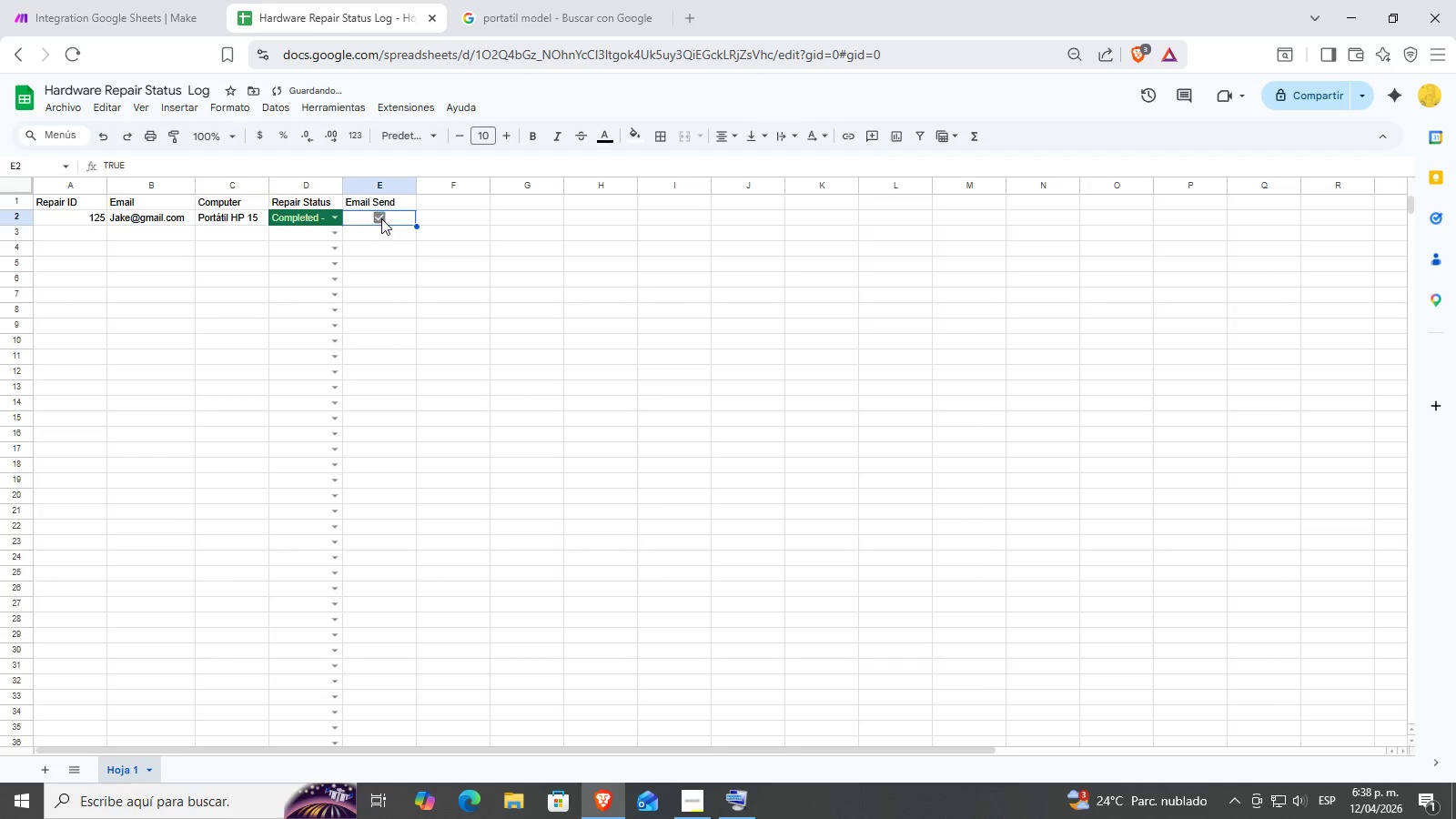 
double_click([381, 218])
 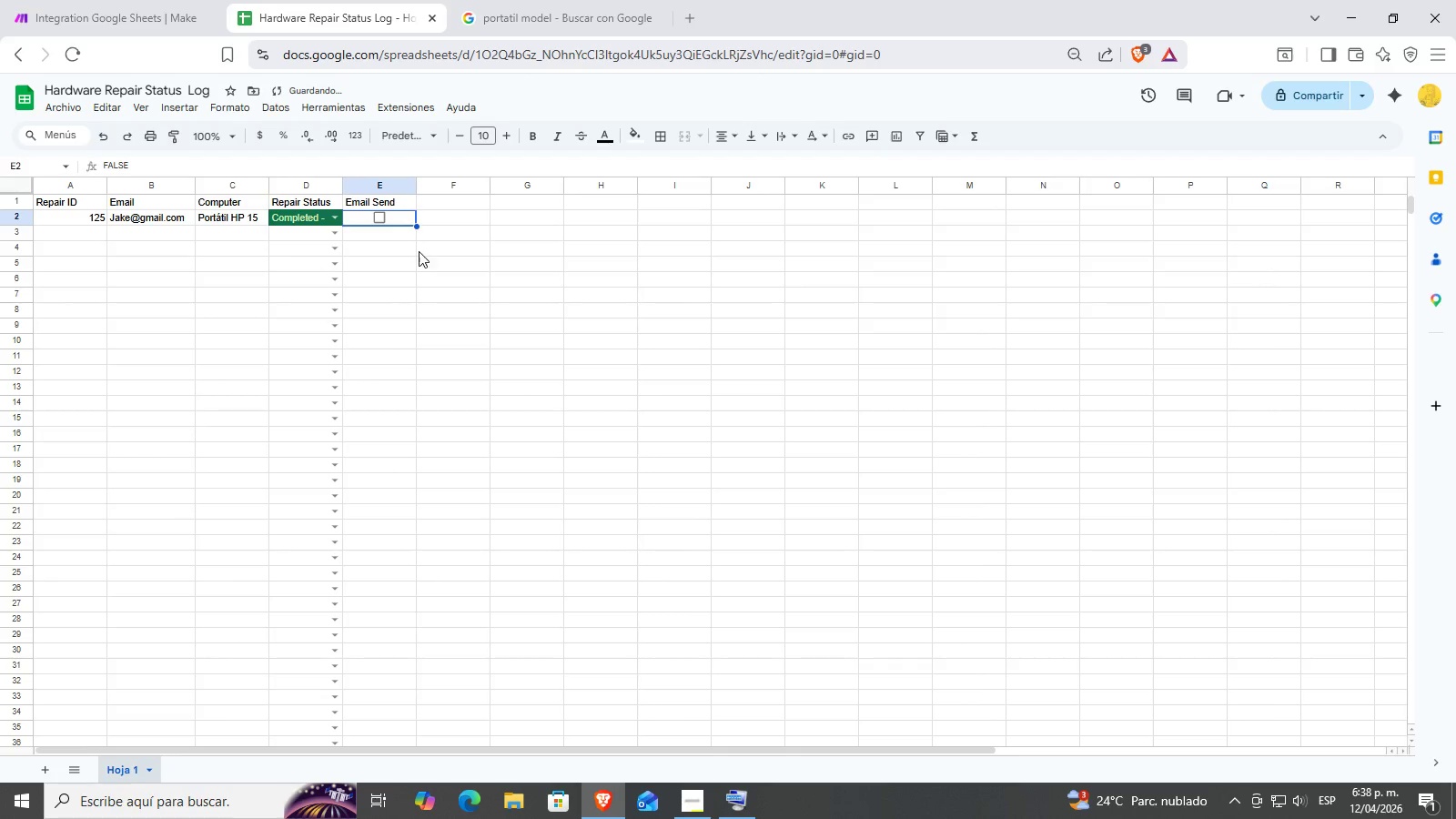 
triple_click([417, 253])
 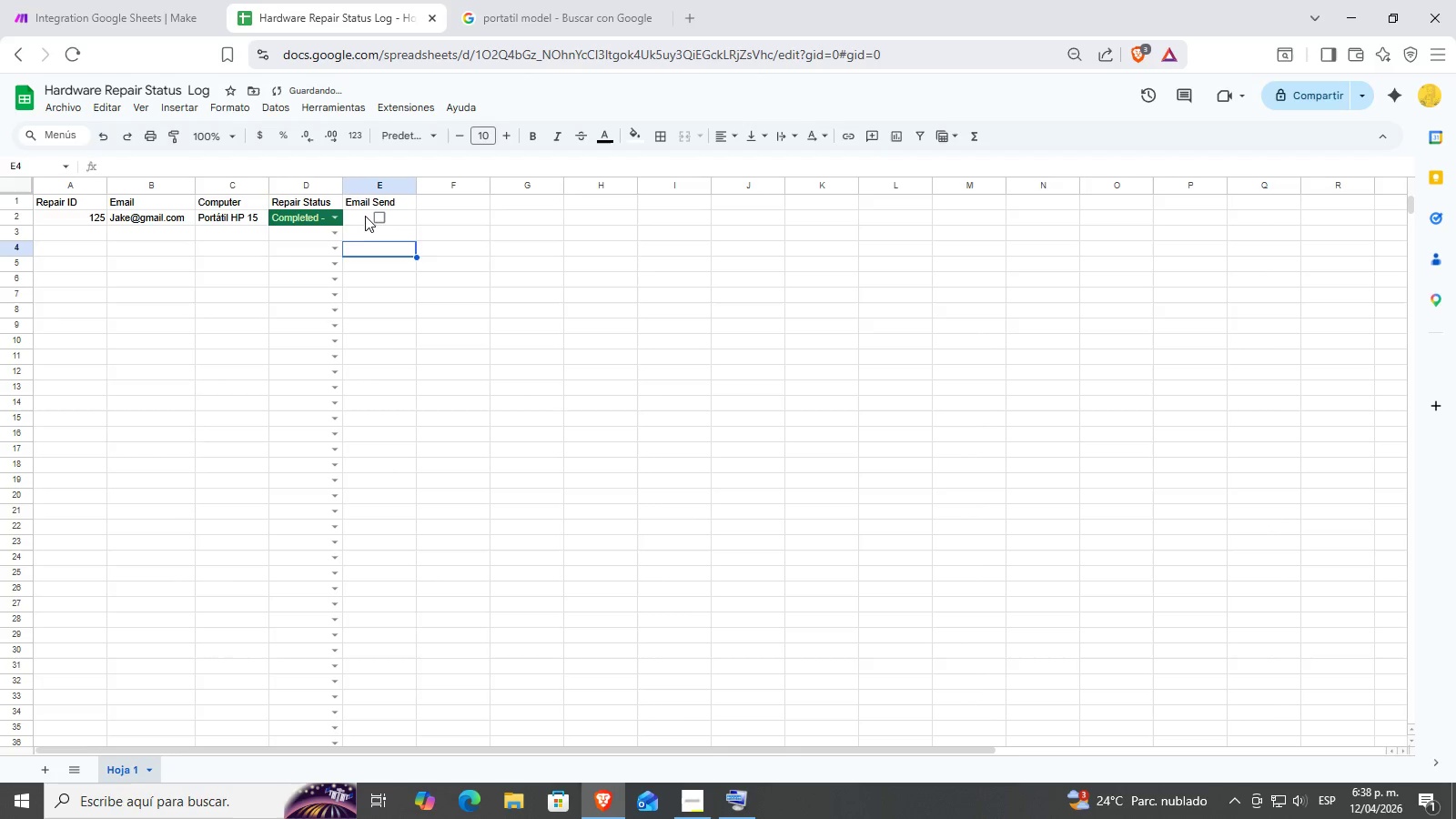 
triple_click([365, 212])
 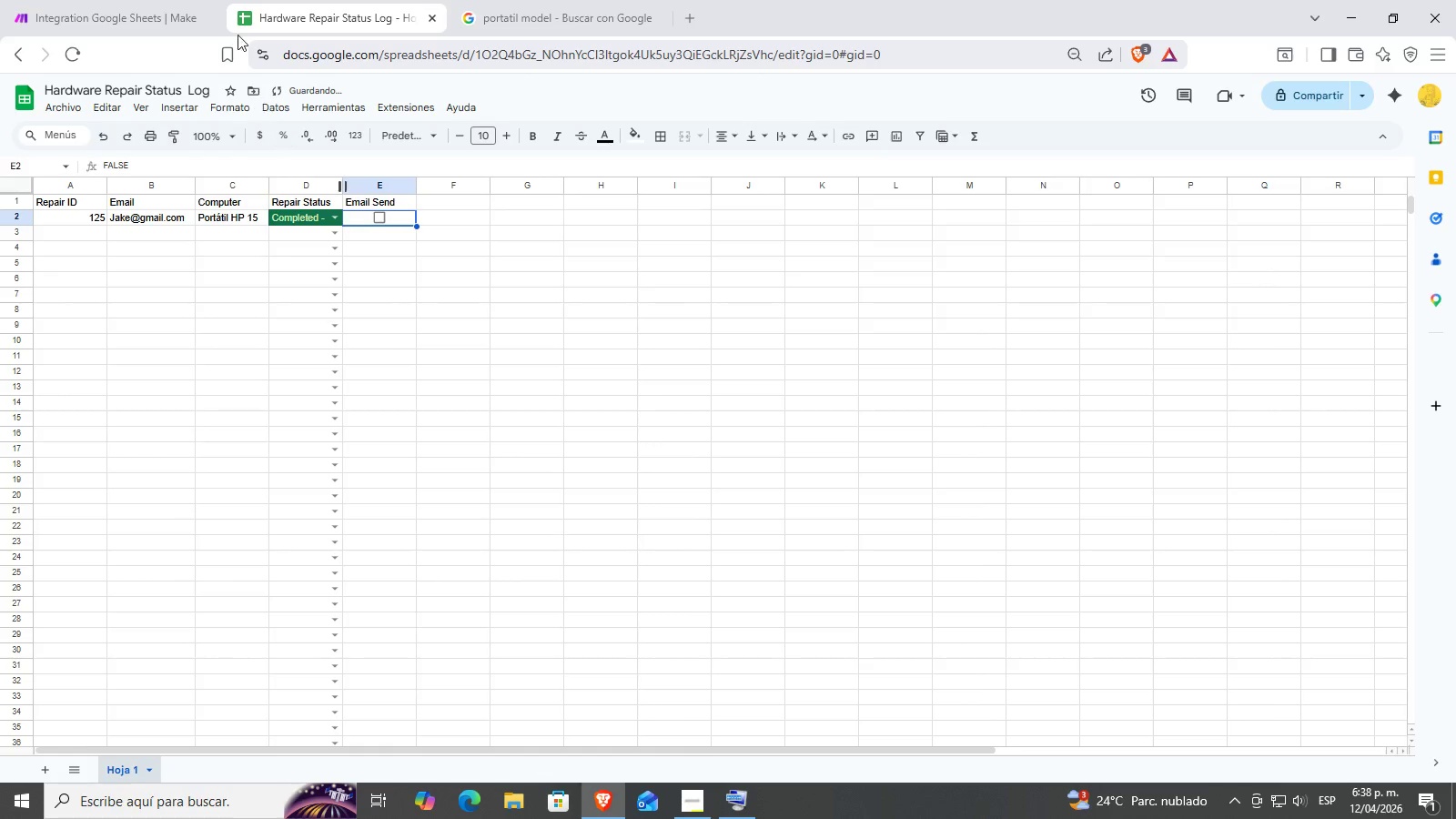 
left_click([196, 0])
 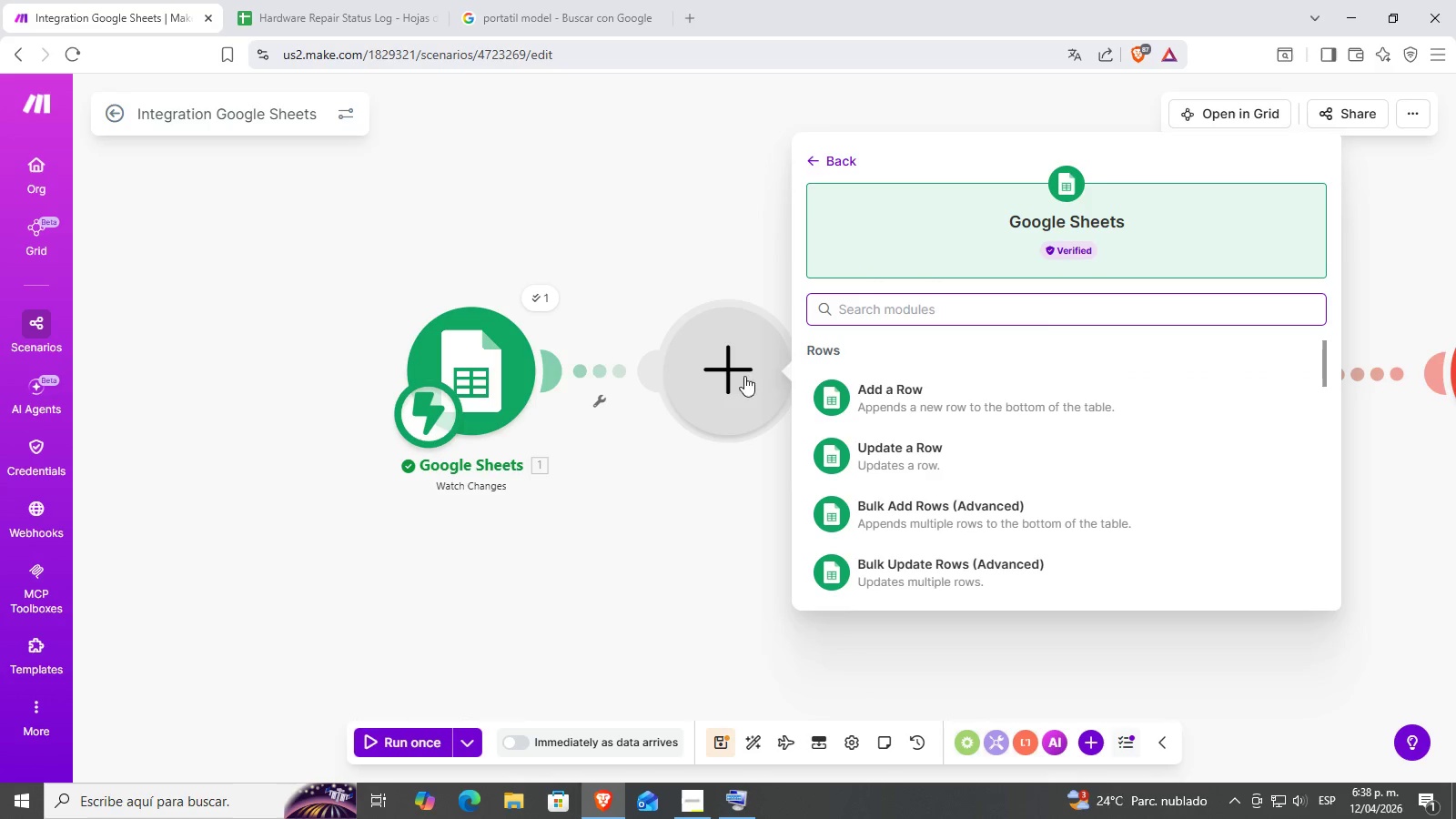 
scroll: coordinate [973, 443], scroll_direction: down, amount: 5.0
 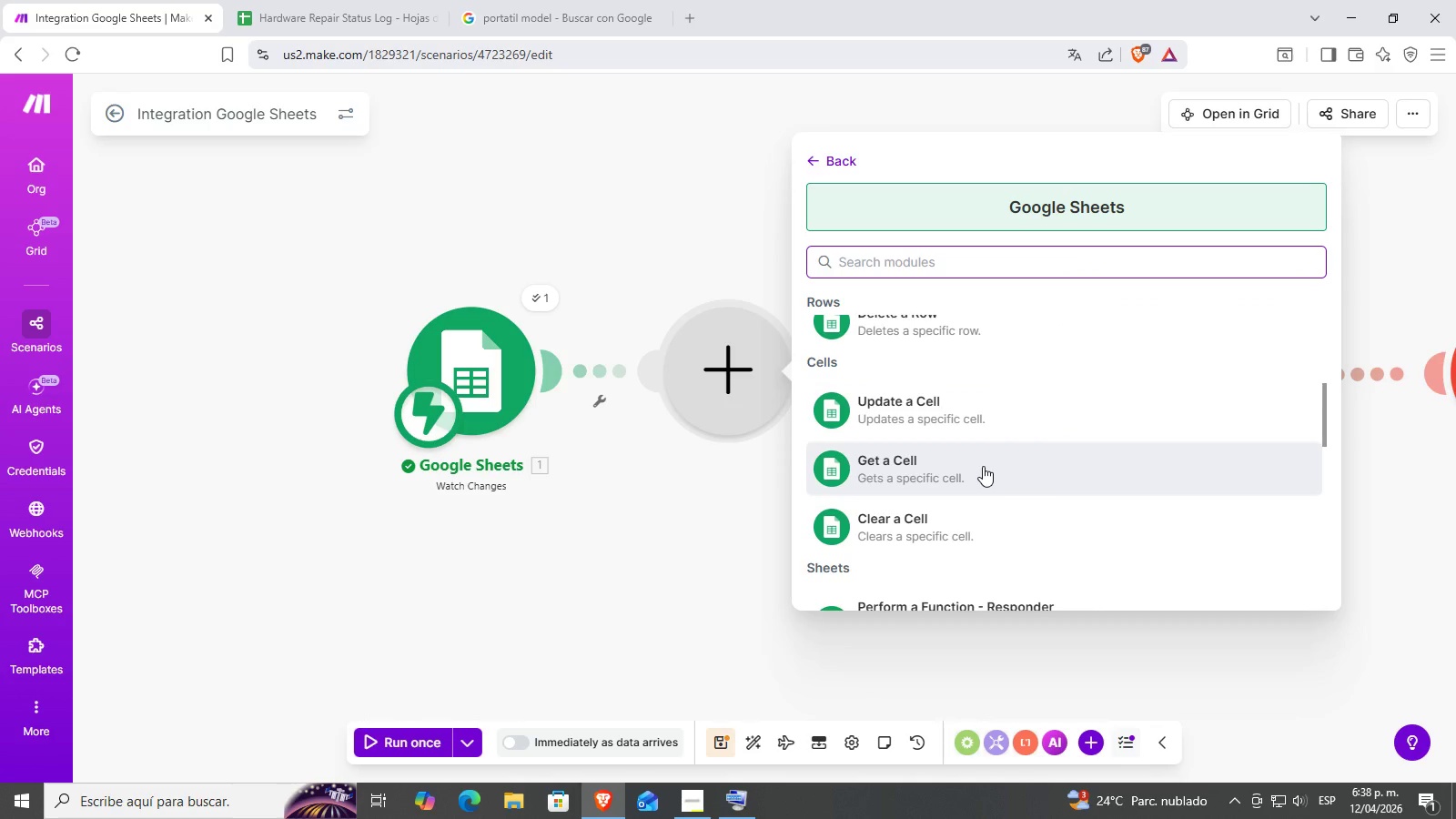 
left_click([983, 466])
 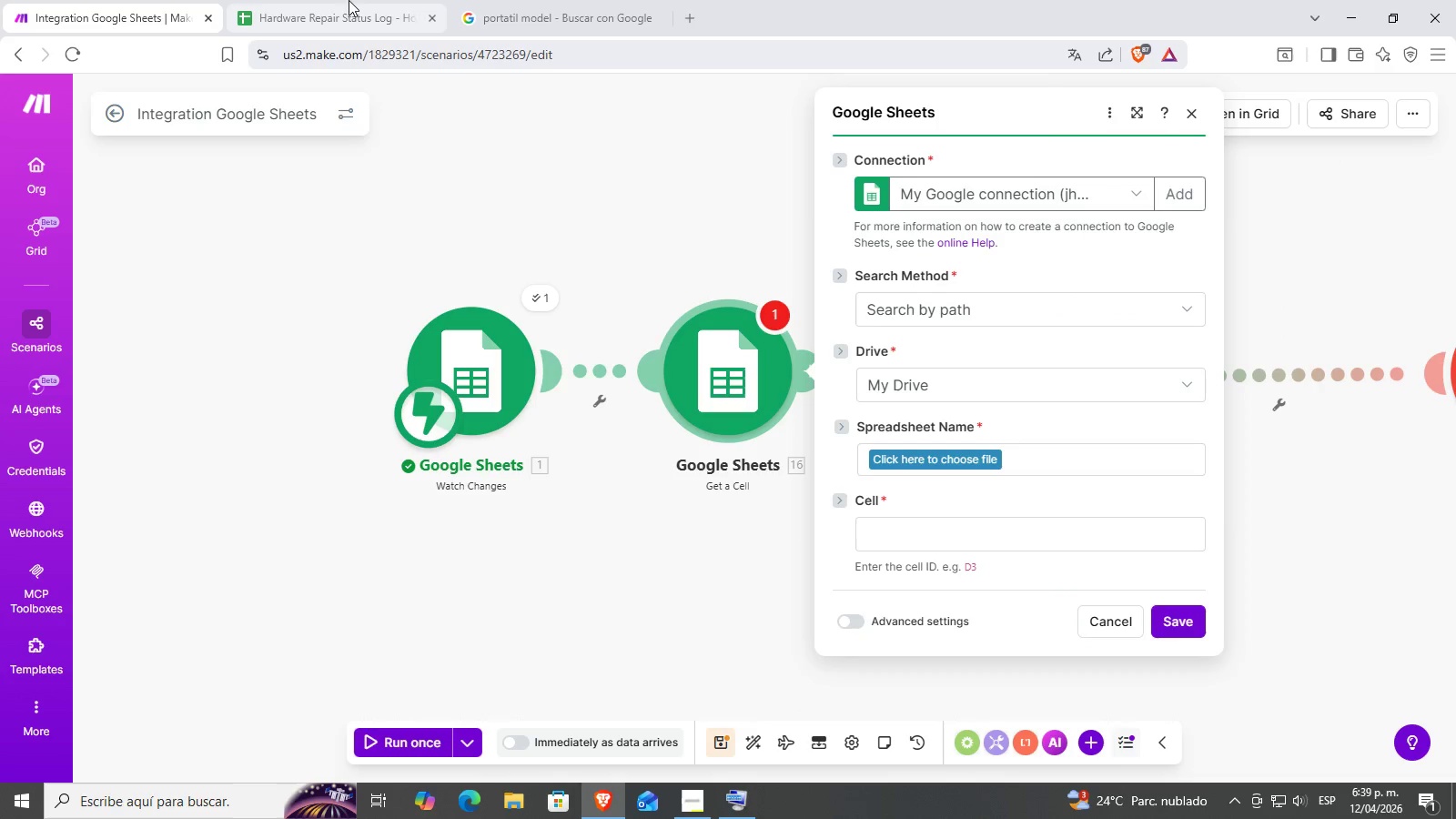 
left_click([945, 389])
 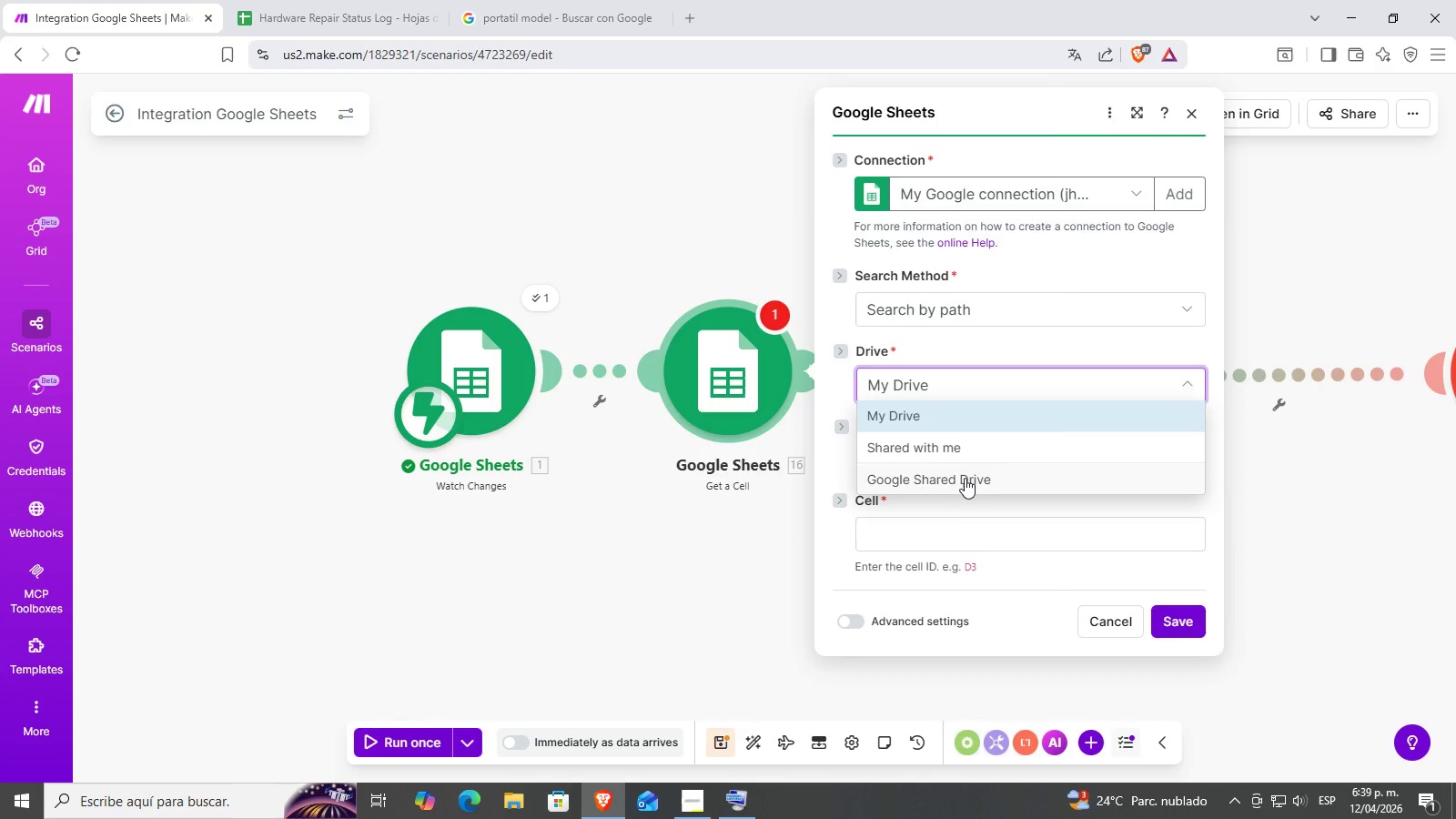 
left_click([960, 476])
 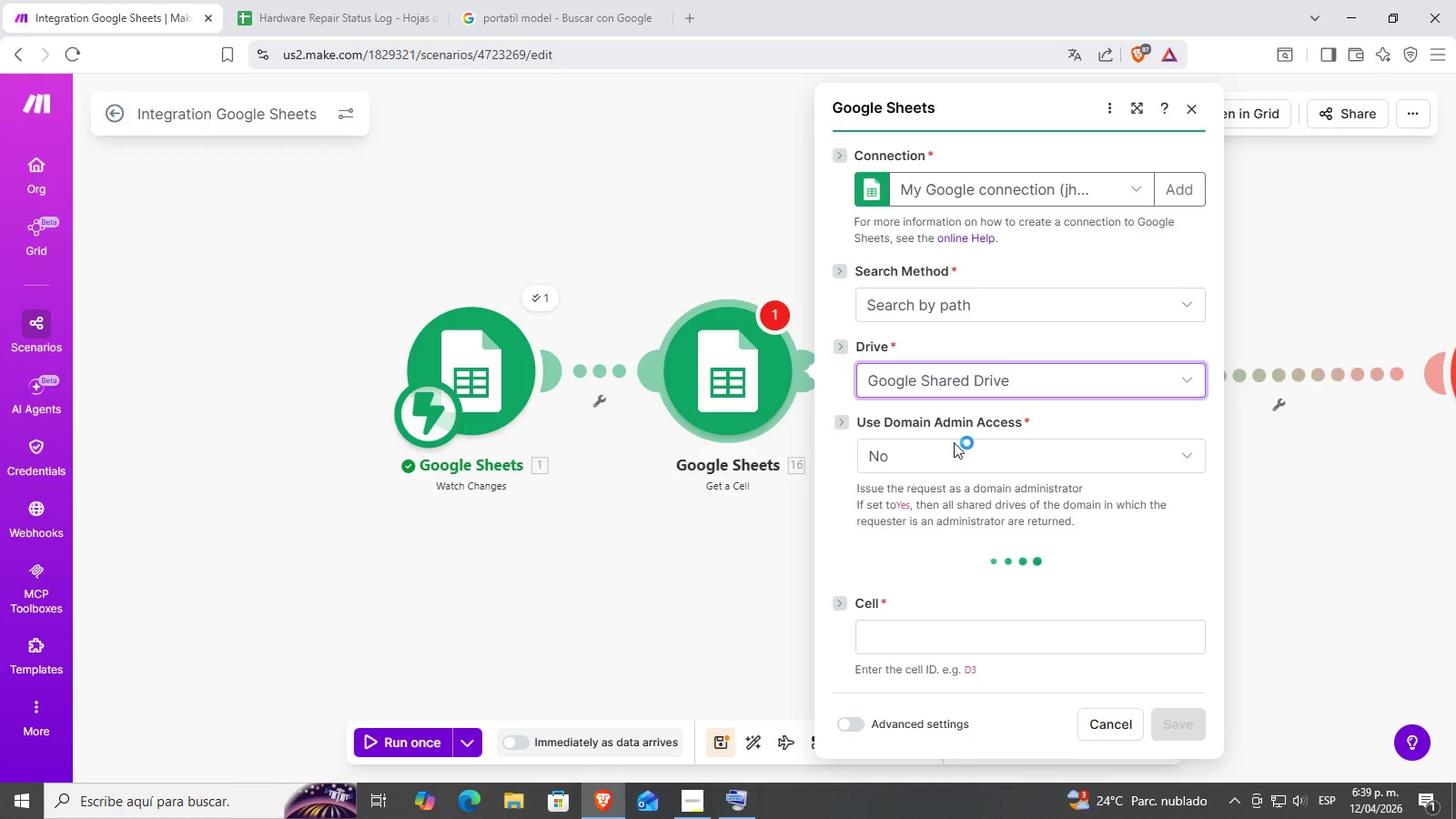 
left_click([999, 380])
 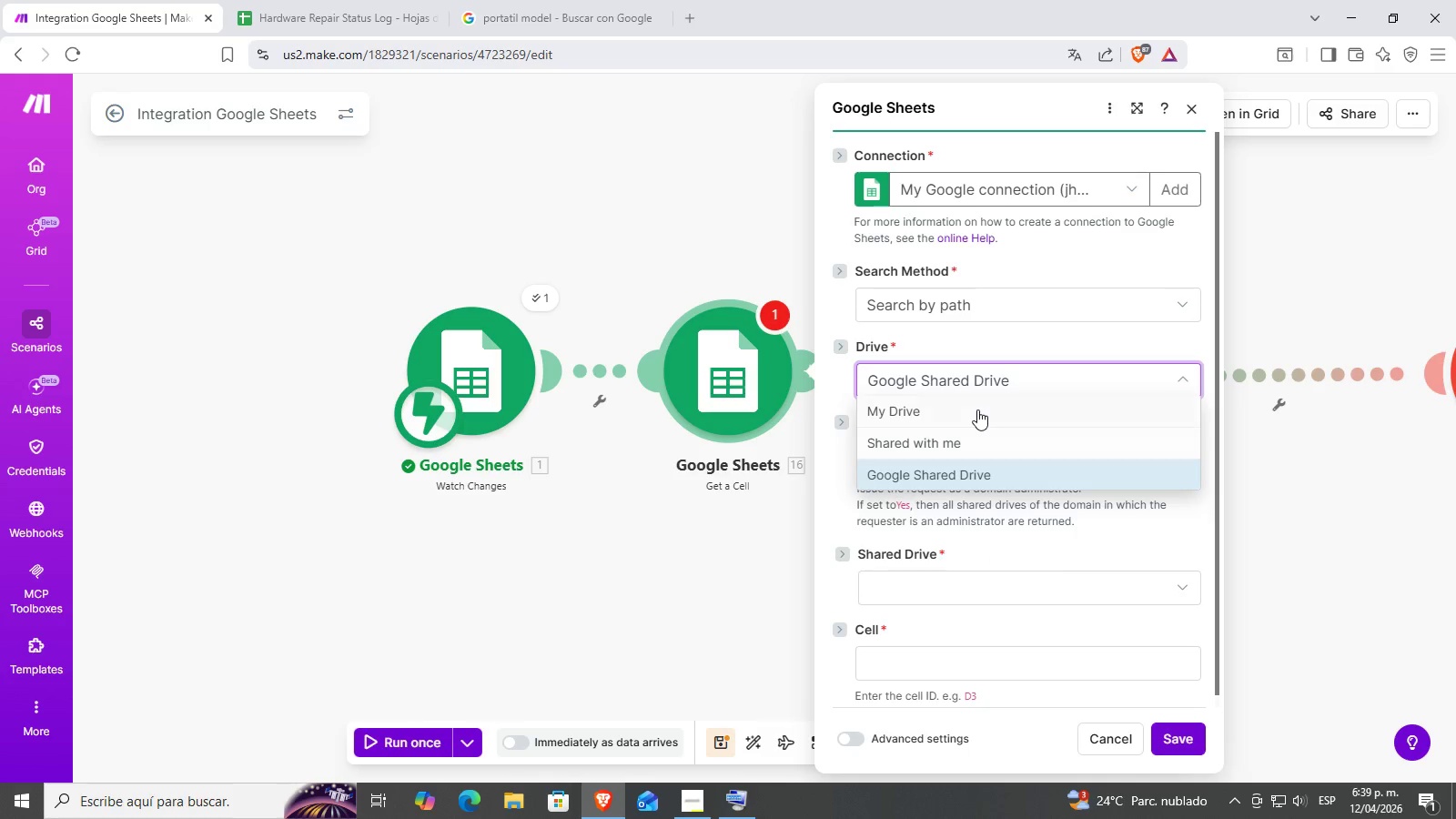 
double_click([966, 445])
 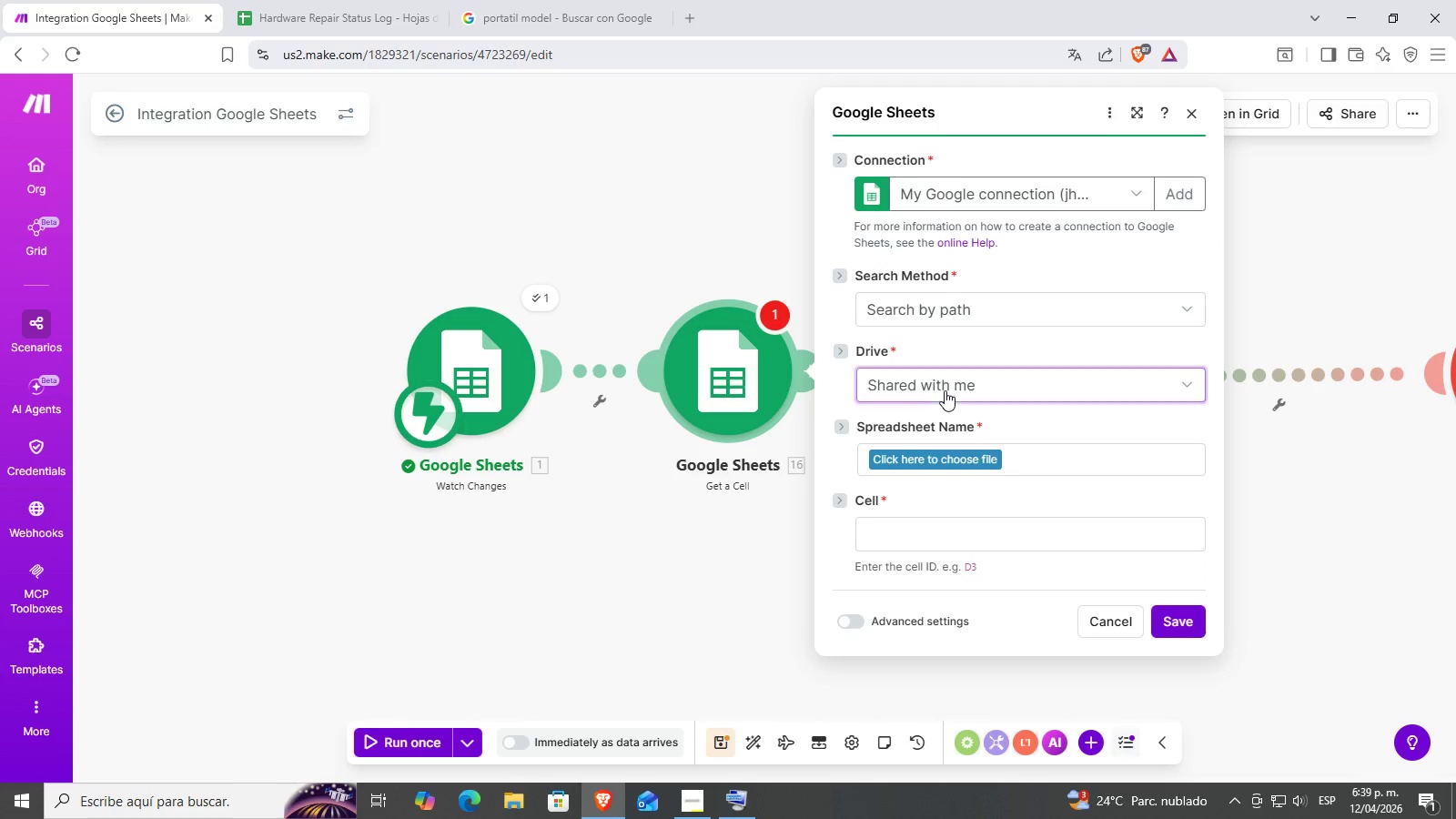 
left_click([914, 415])
 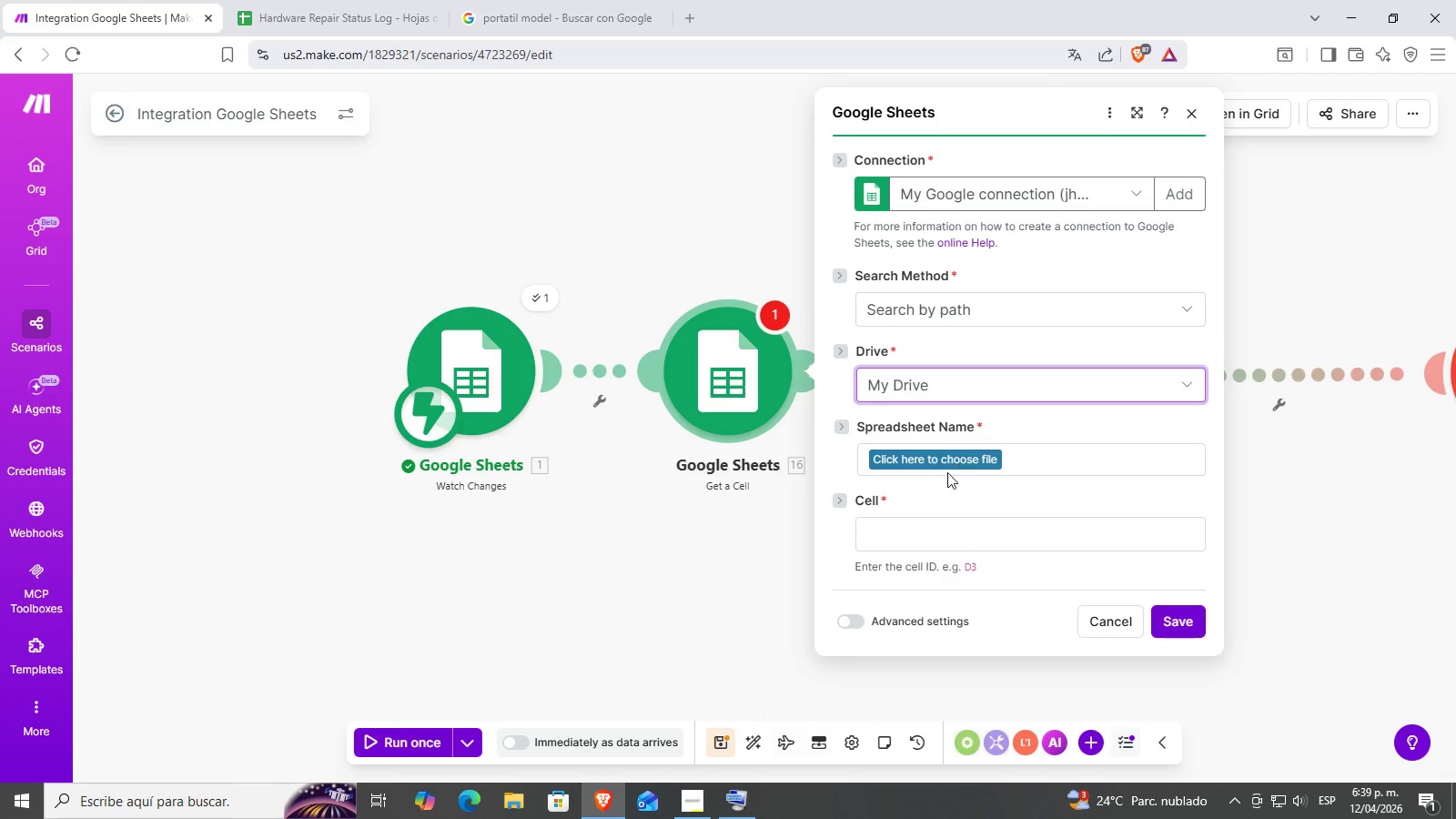 
left_click_drag(start_coordinate=[963, 458], to_coordinate=[958, 458])
 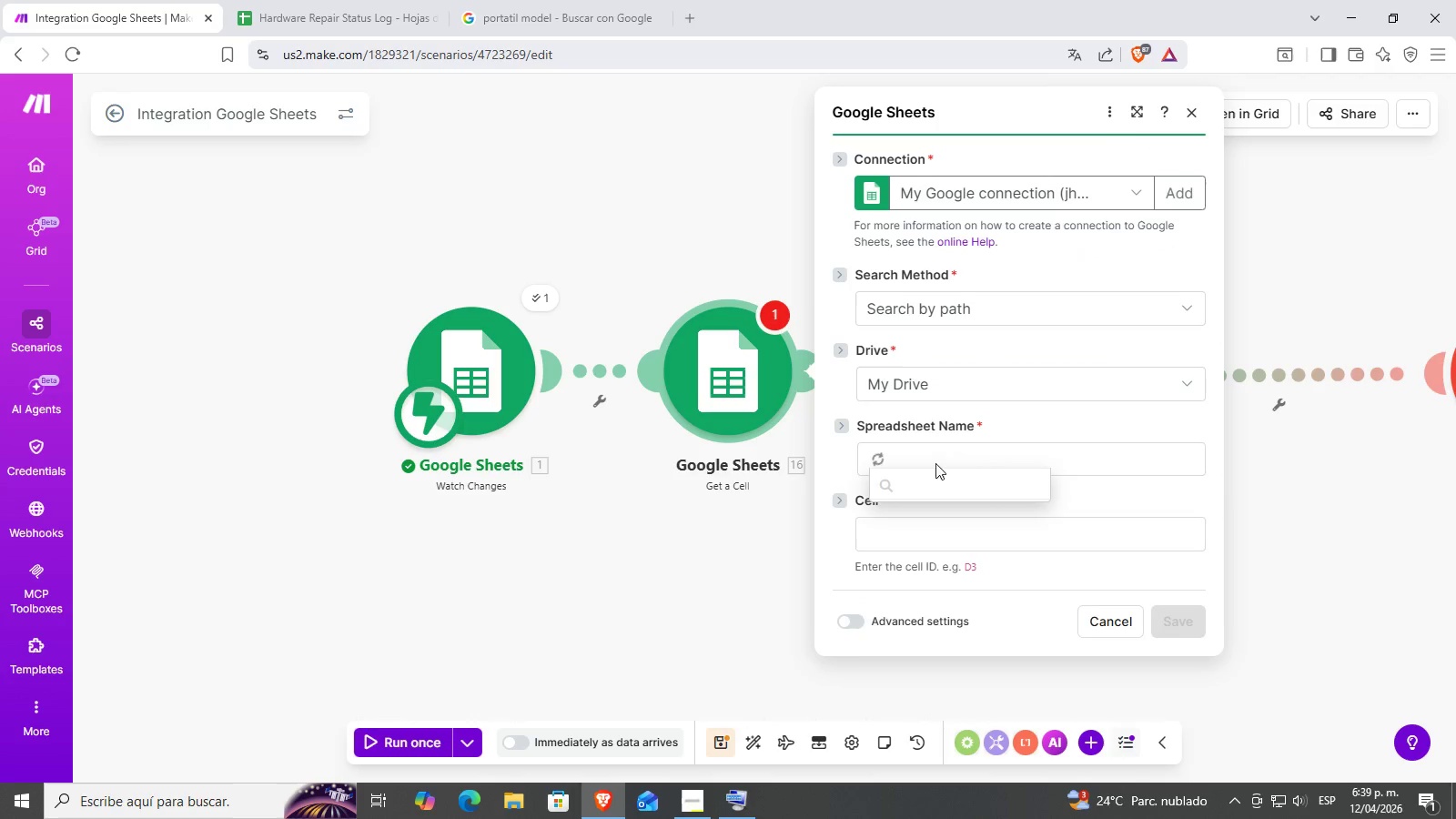 
left_click([940, 386])
 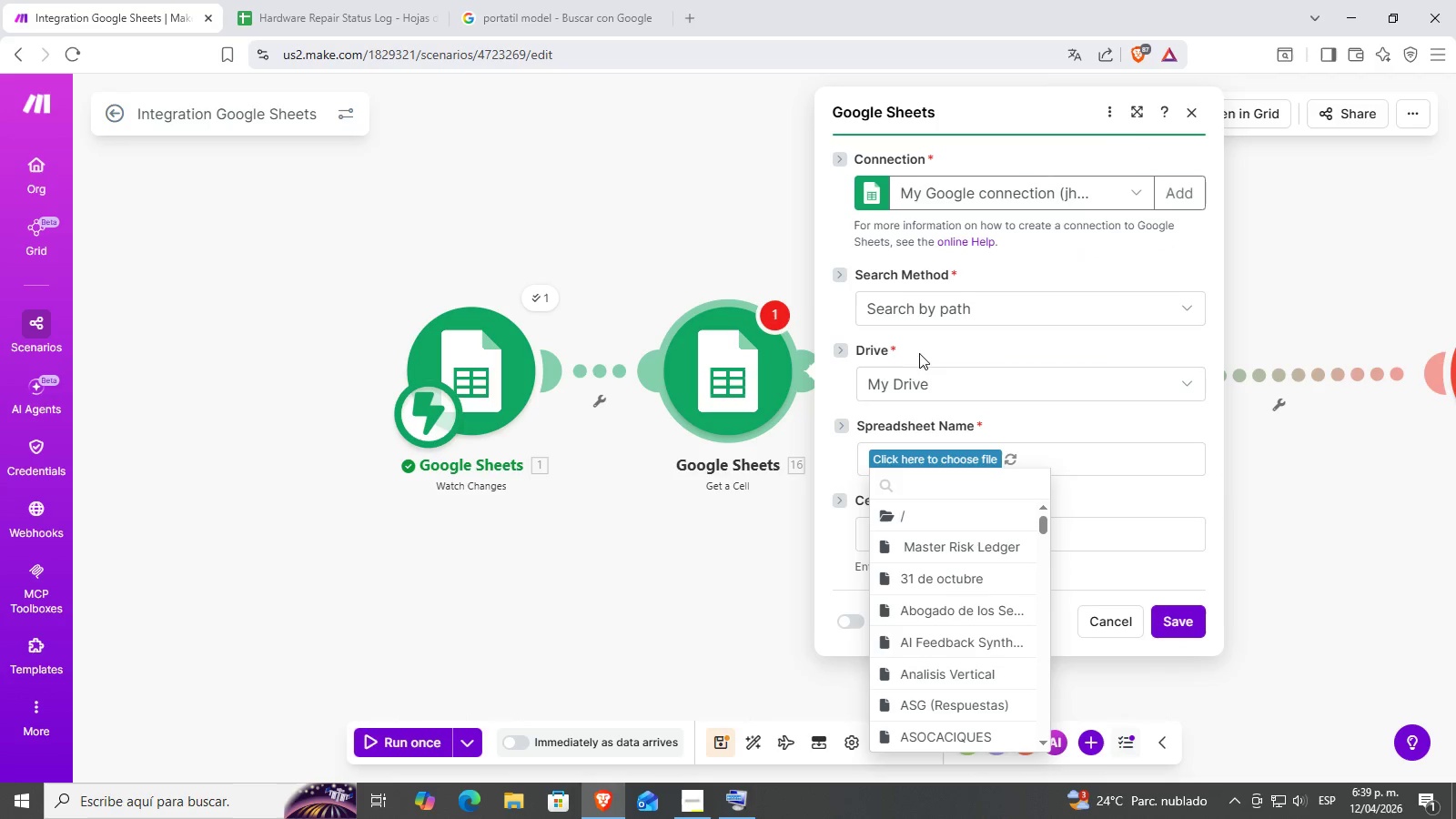 
left_click([949, 322])
 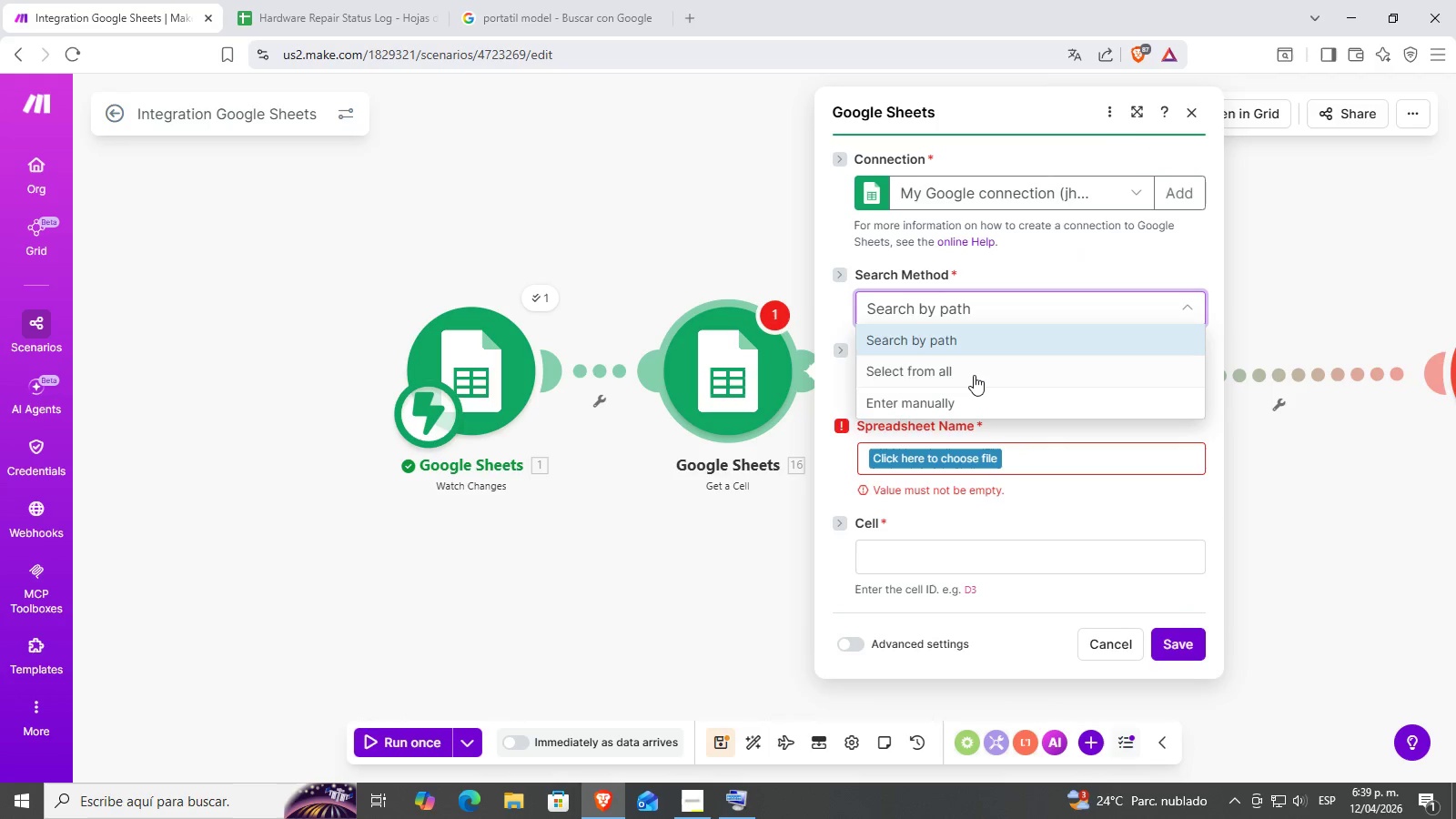 
left_click_drag(start_coordinate=[974, 375], to_coordinate=[952, 393])
 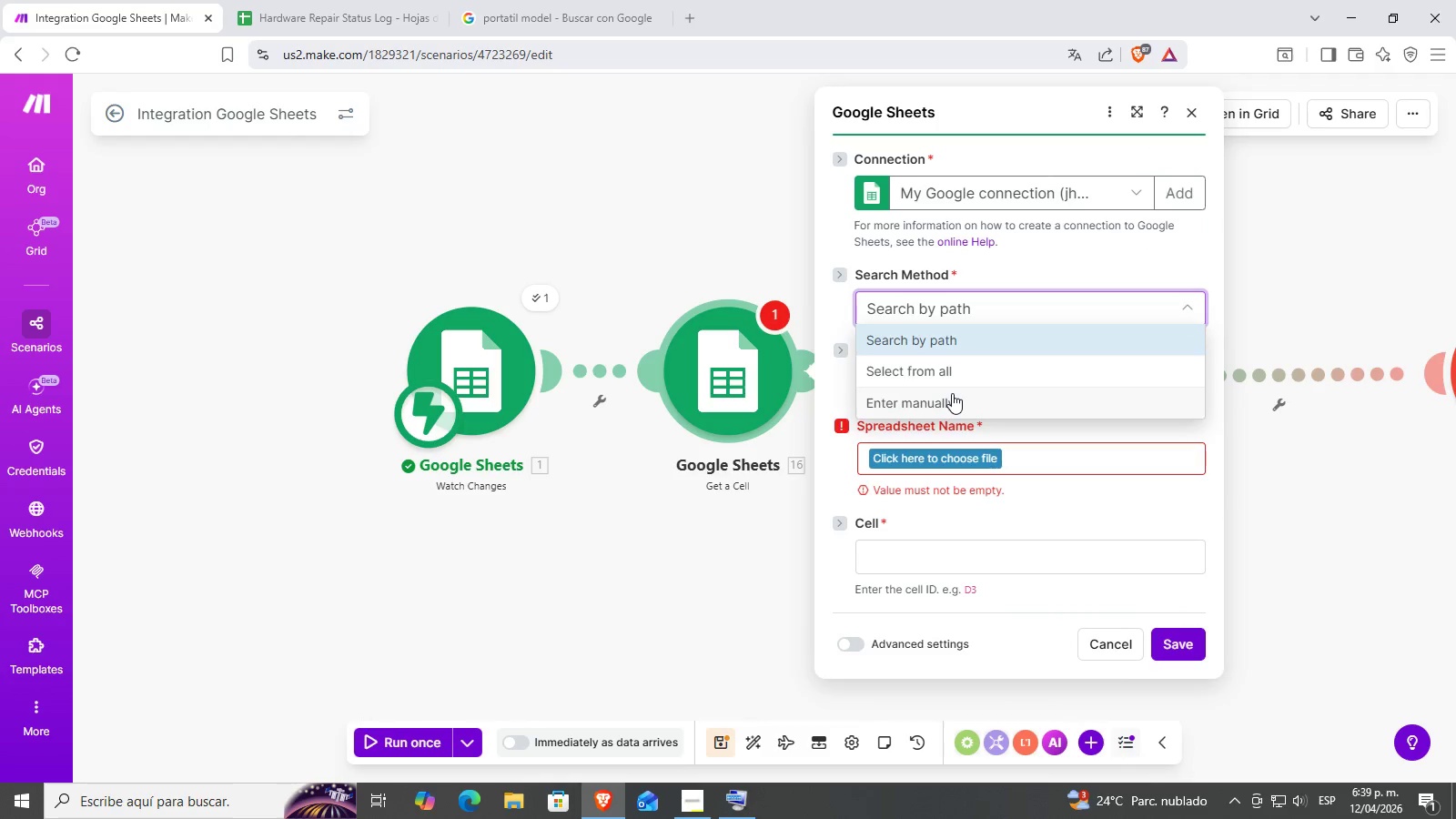 
left_click([952, 393])
 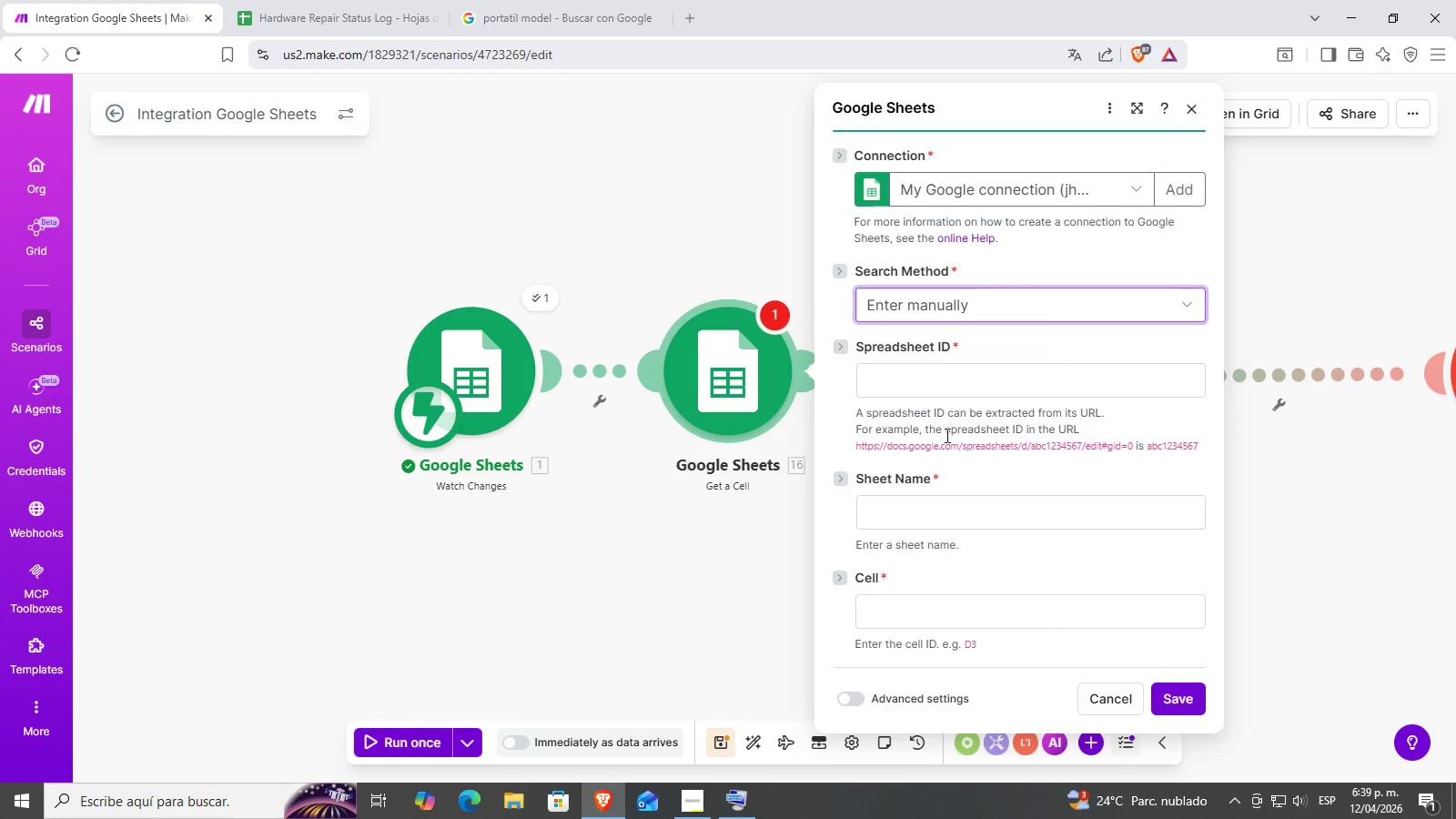 
left_click([963, 363])
 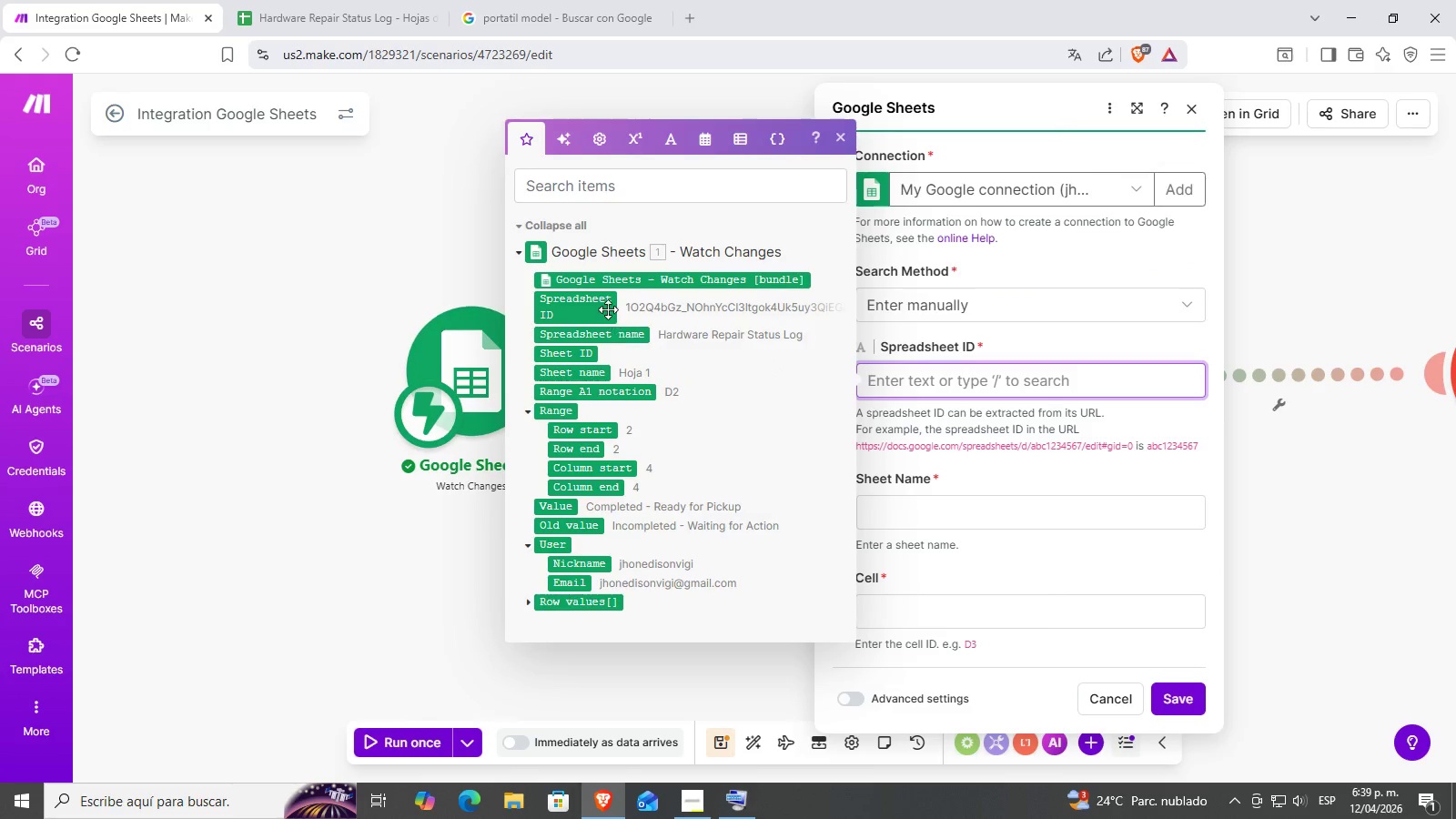 
left_click([599, 307])
 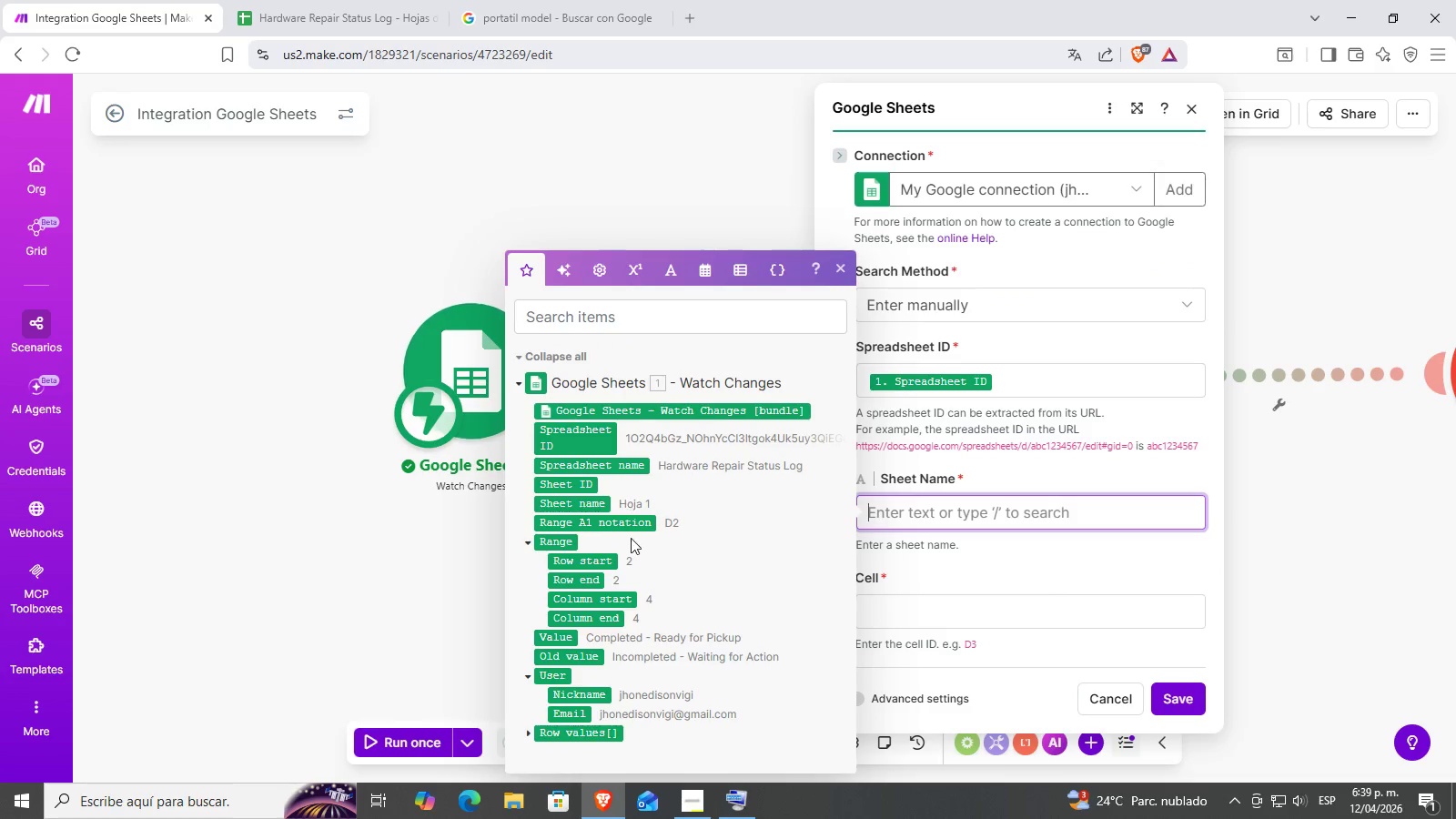 
left_click([595, 505])
 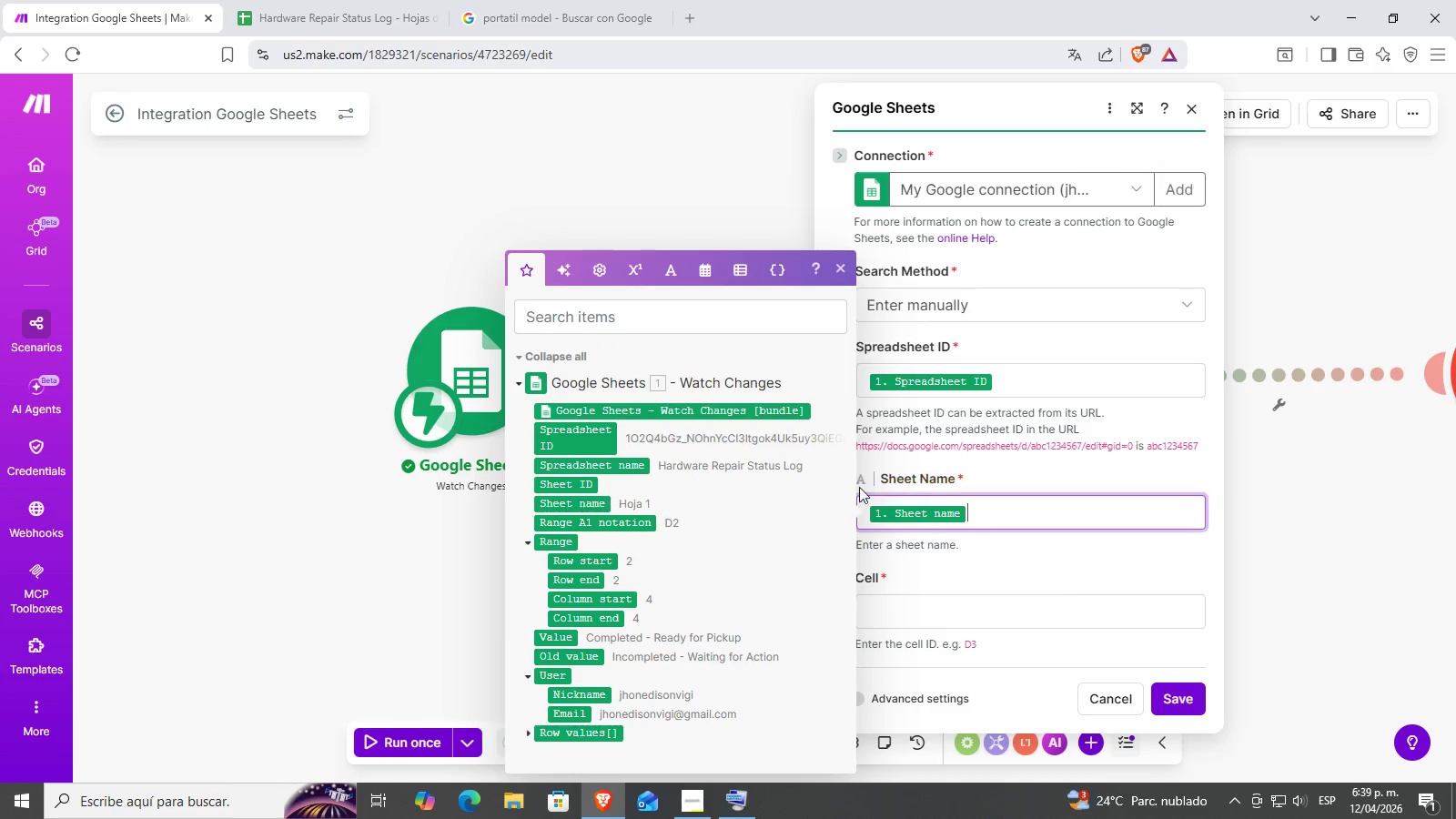 
scroll: coordinate [933, 523], scroll_direction: down, amount: 2.0
 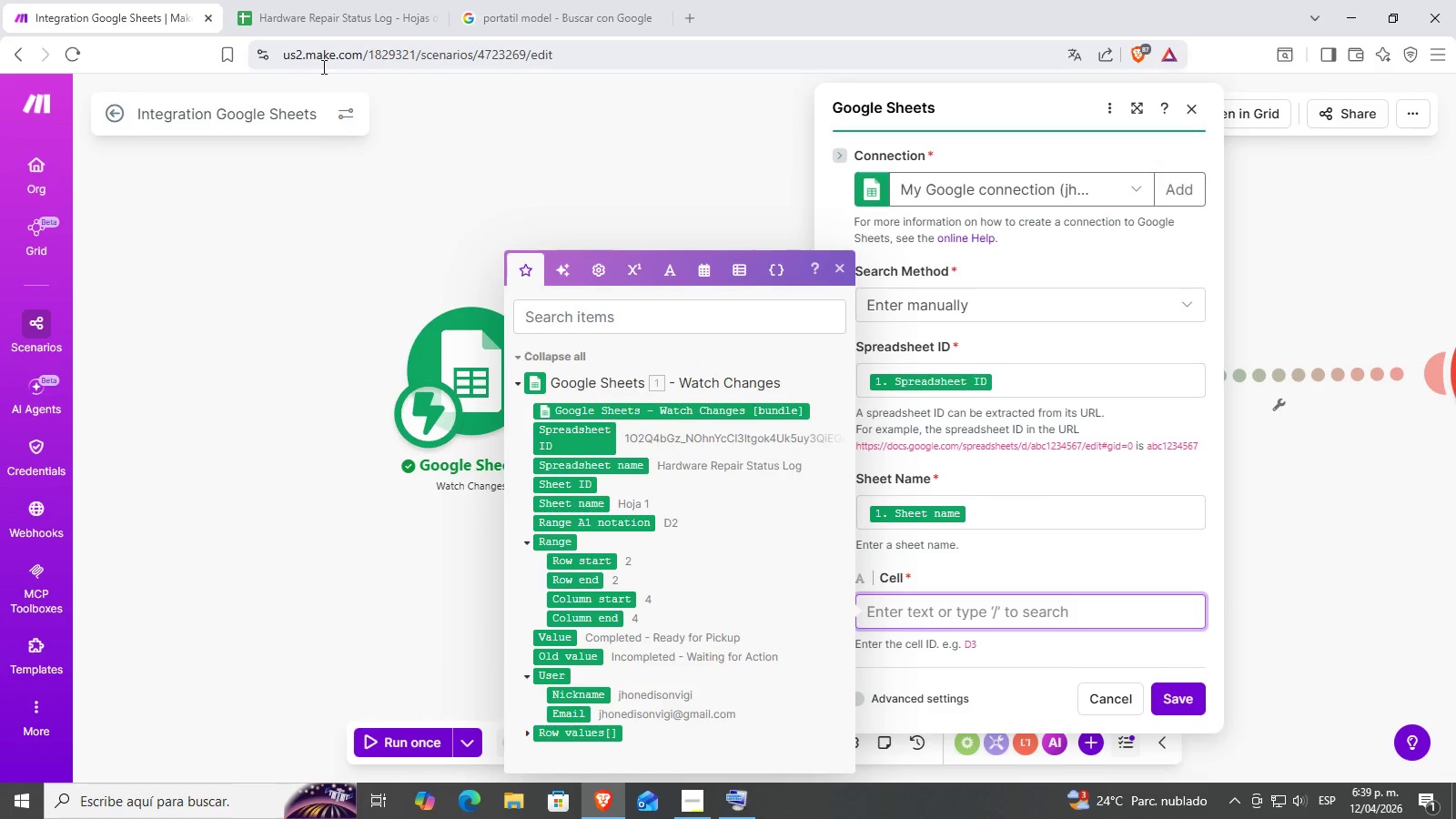 
left_click([446, 0])
 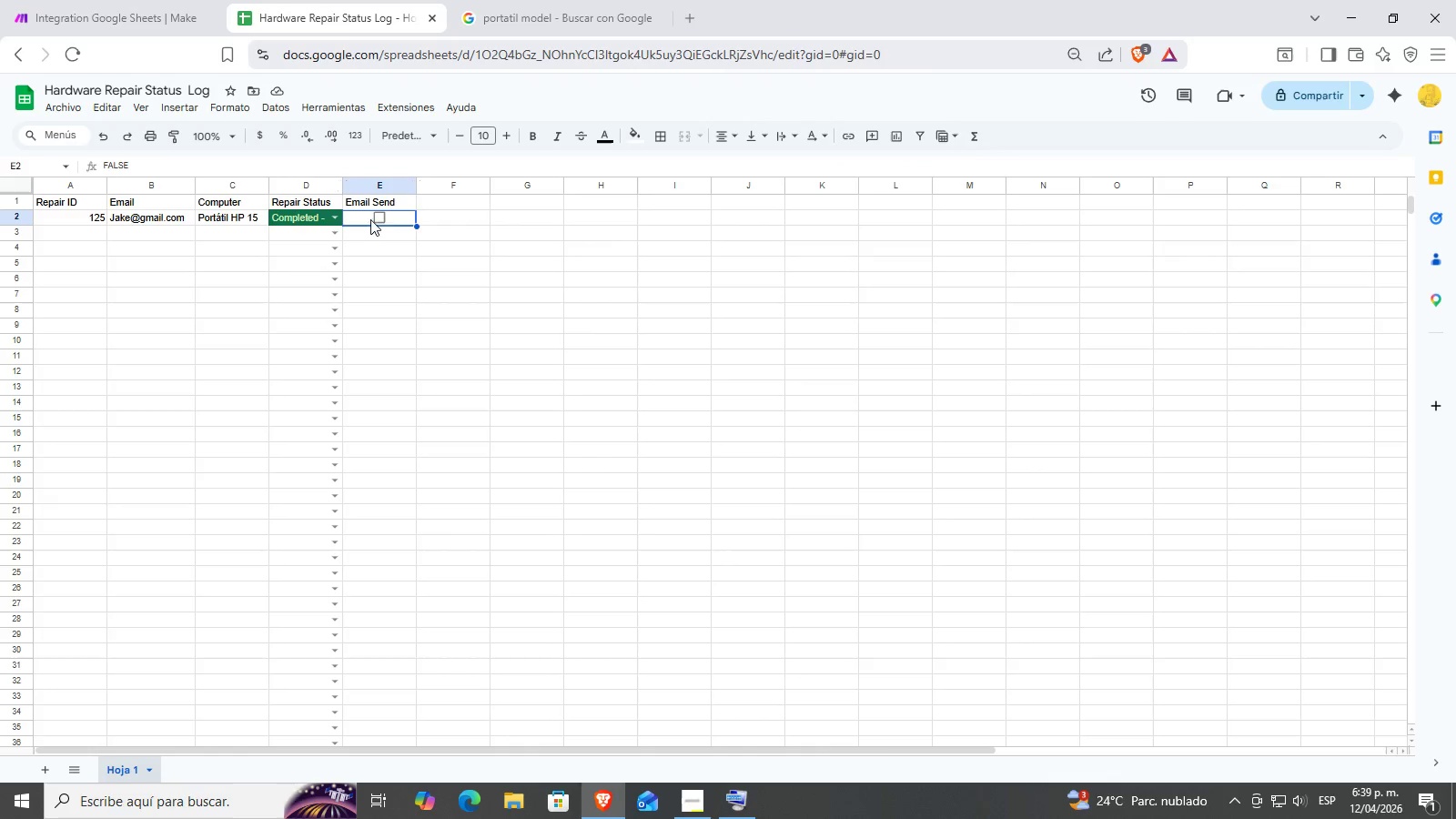 
left_click([118, 0])
 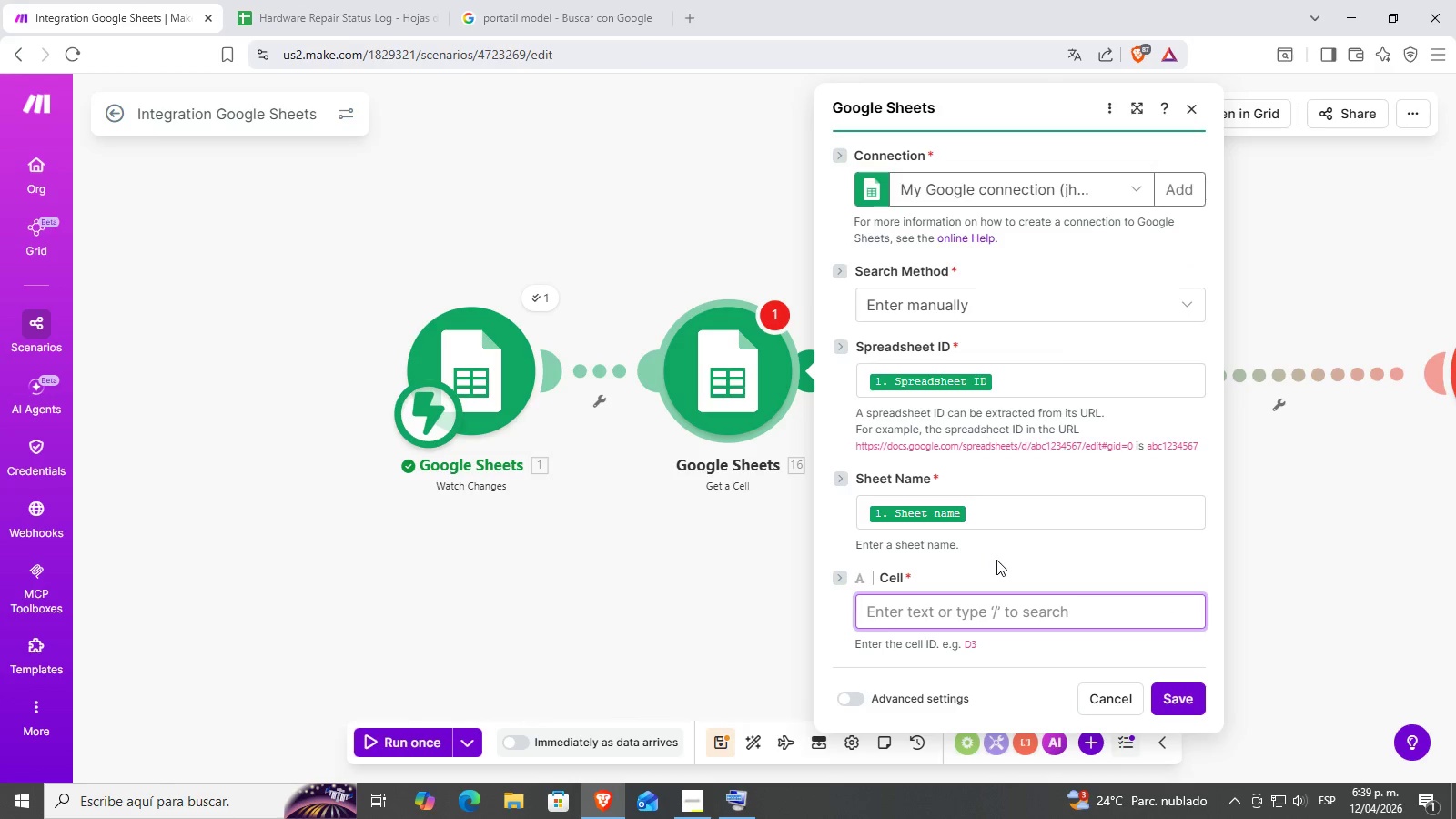 
key(Control+ControlRight)
 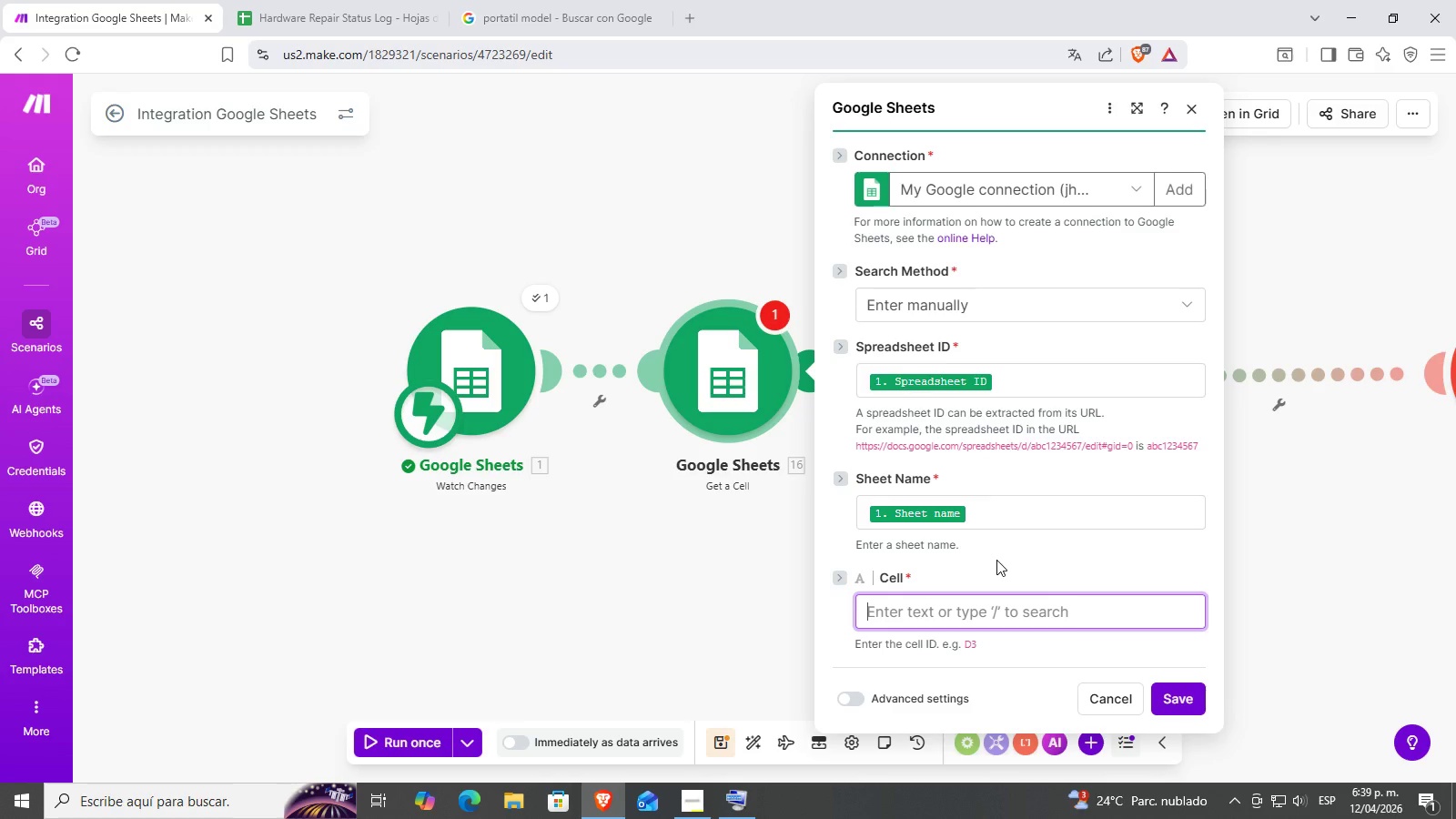 
key(Shift+ShiftRight)
 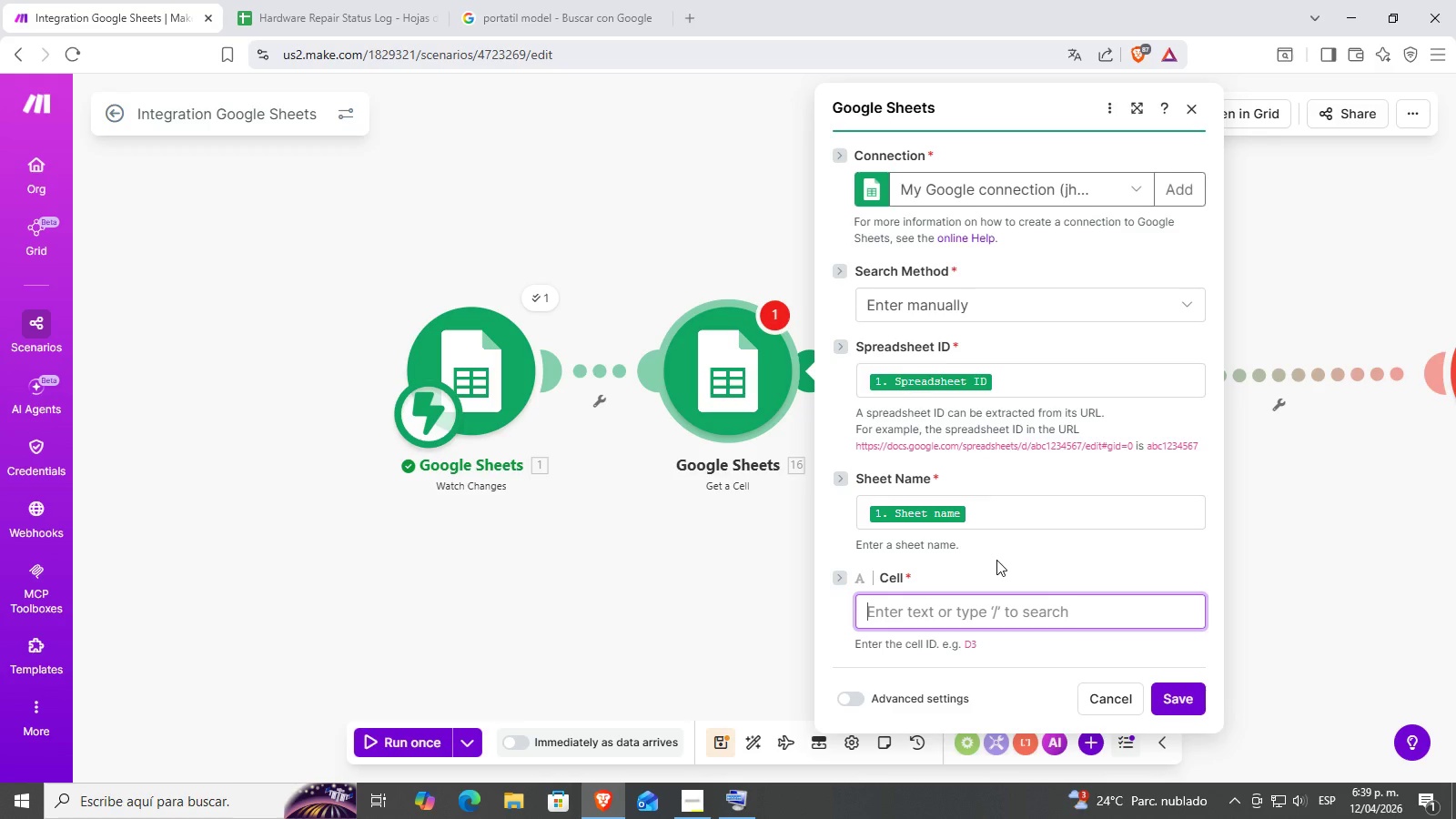 
key(Shift+E)
 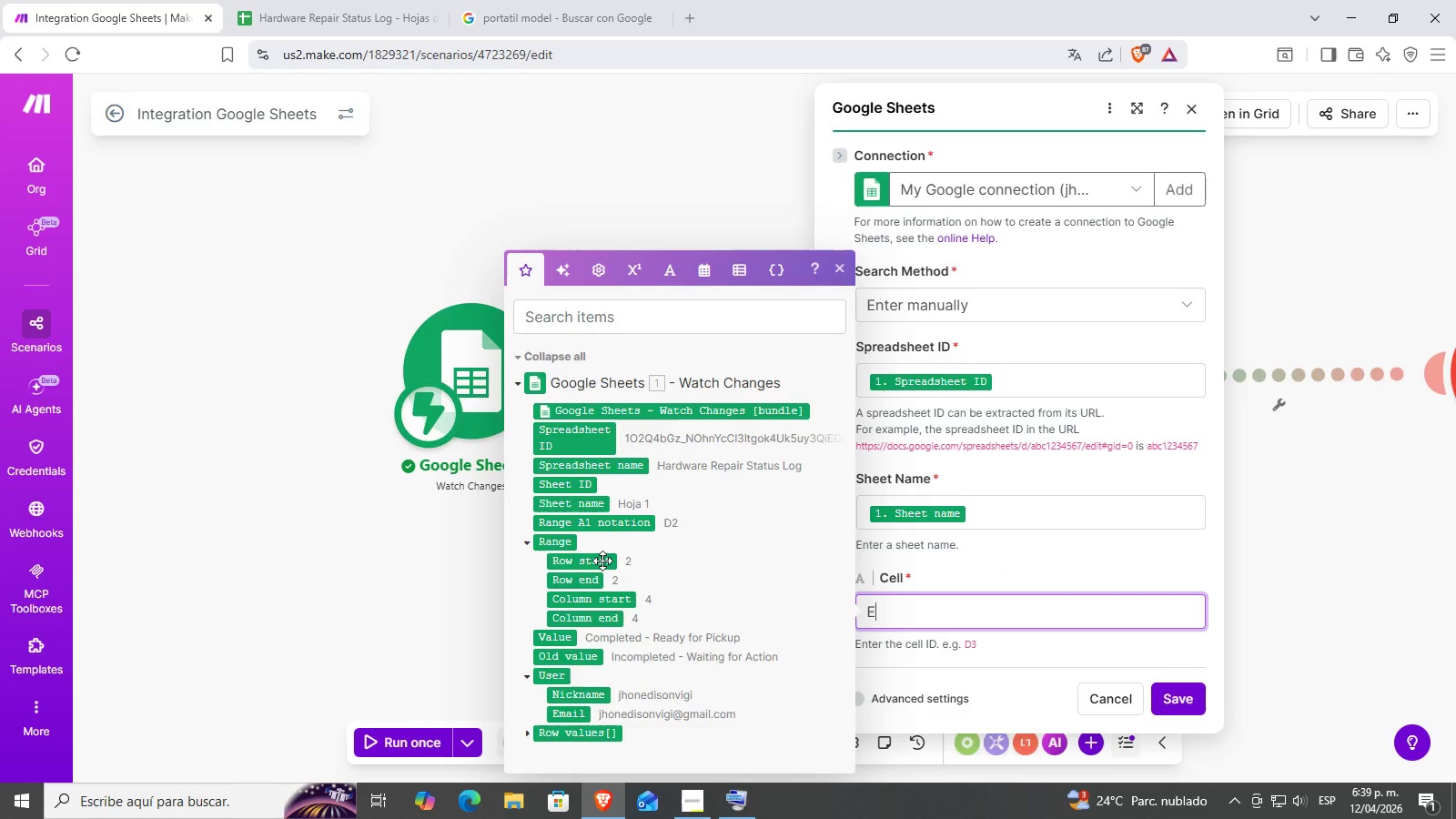 
left_click([602, 561])
 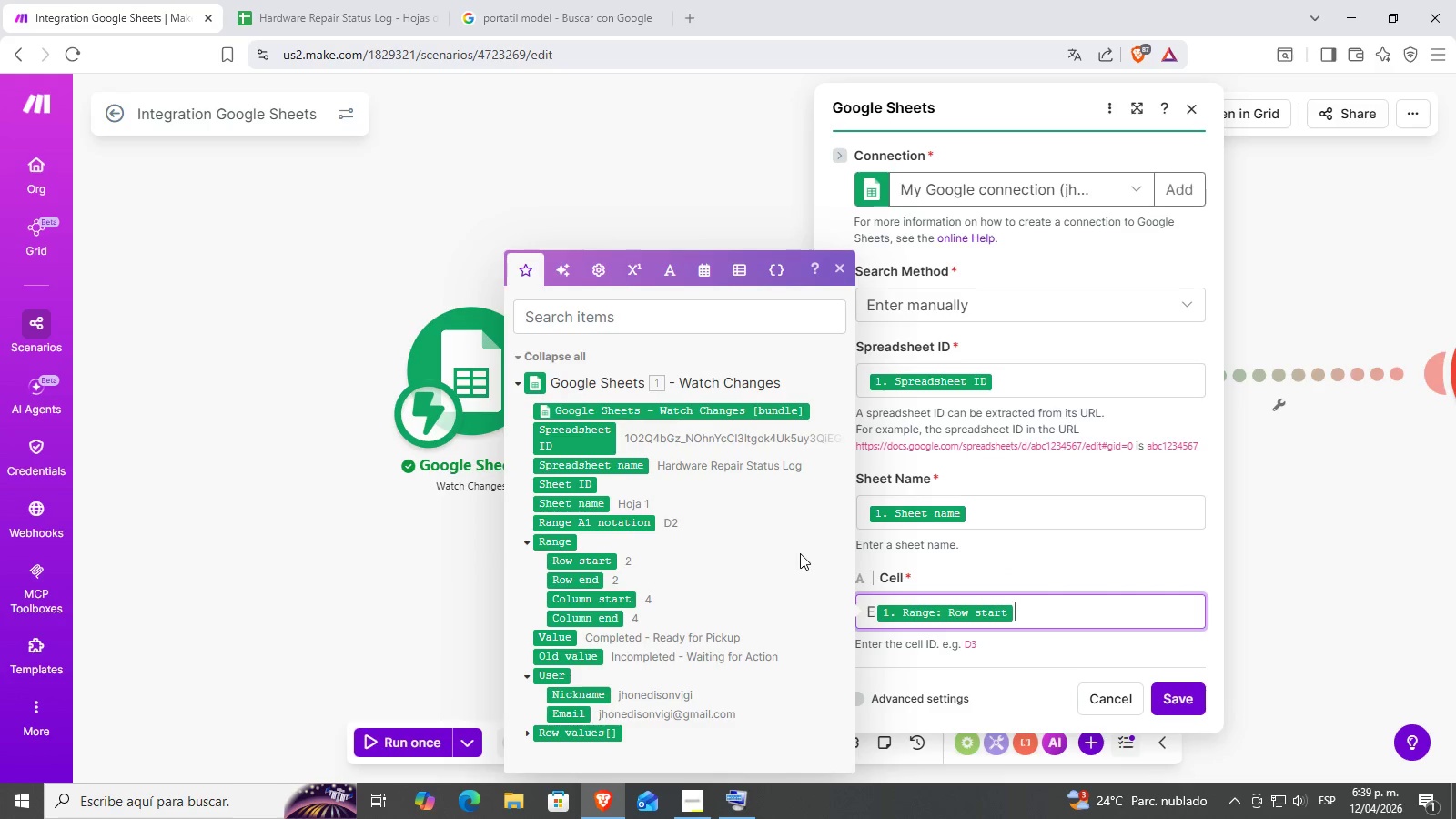 
wait(7.42)
 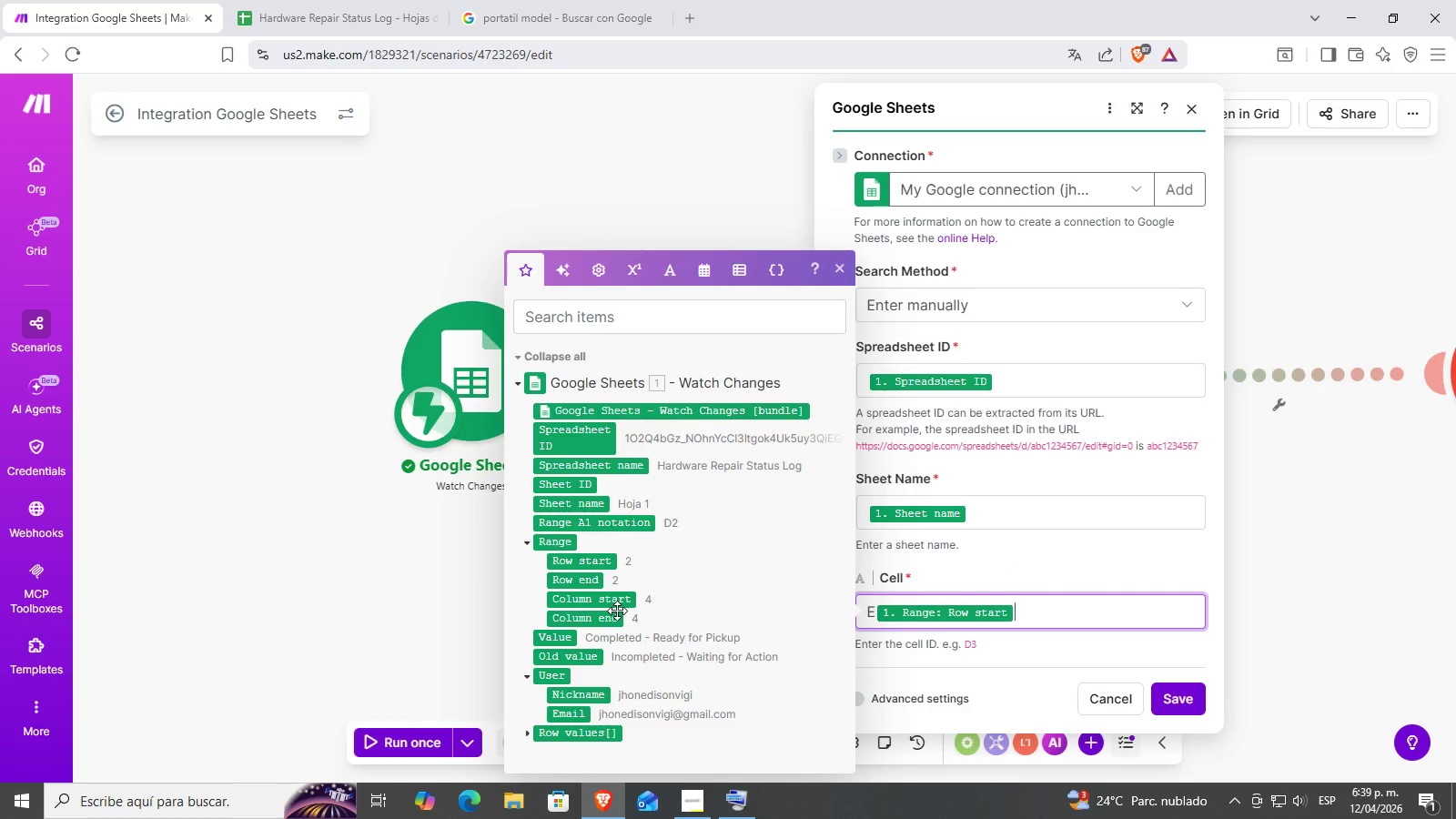 
left_click([318, 0])
 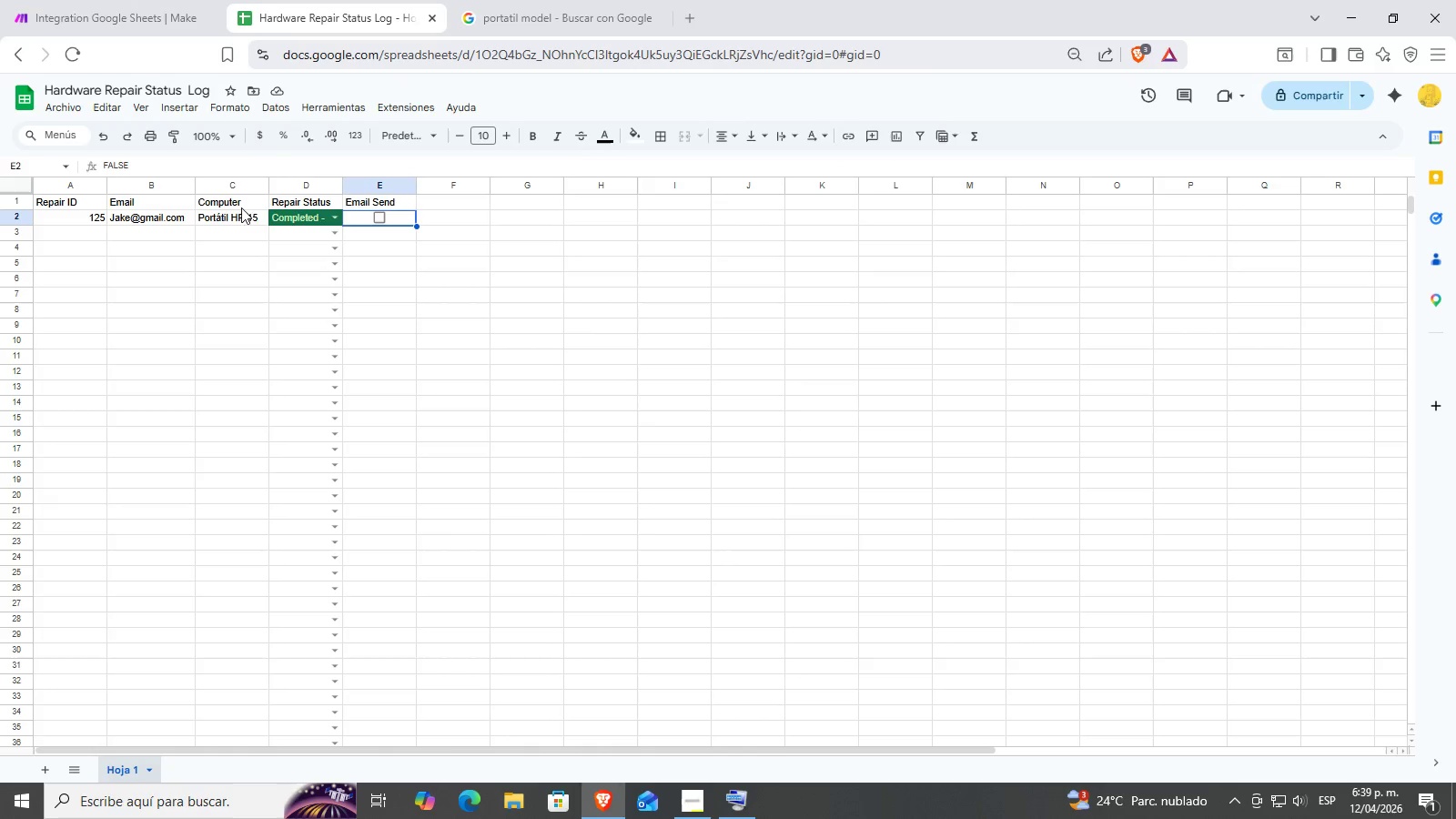 
left_click([92, 0])
 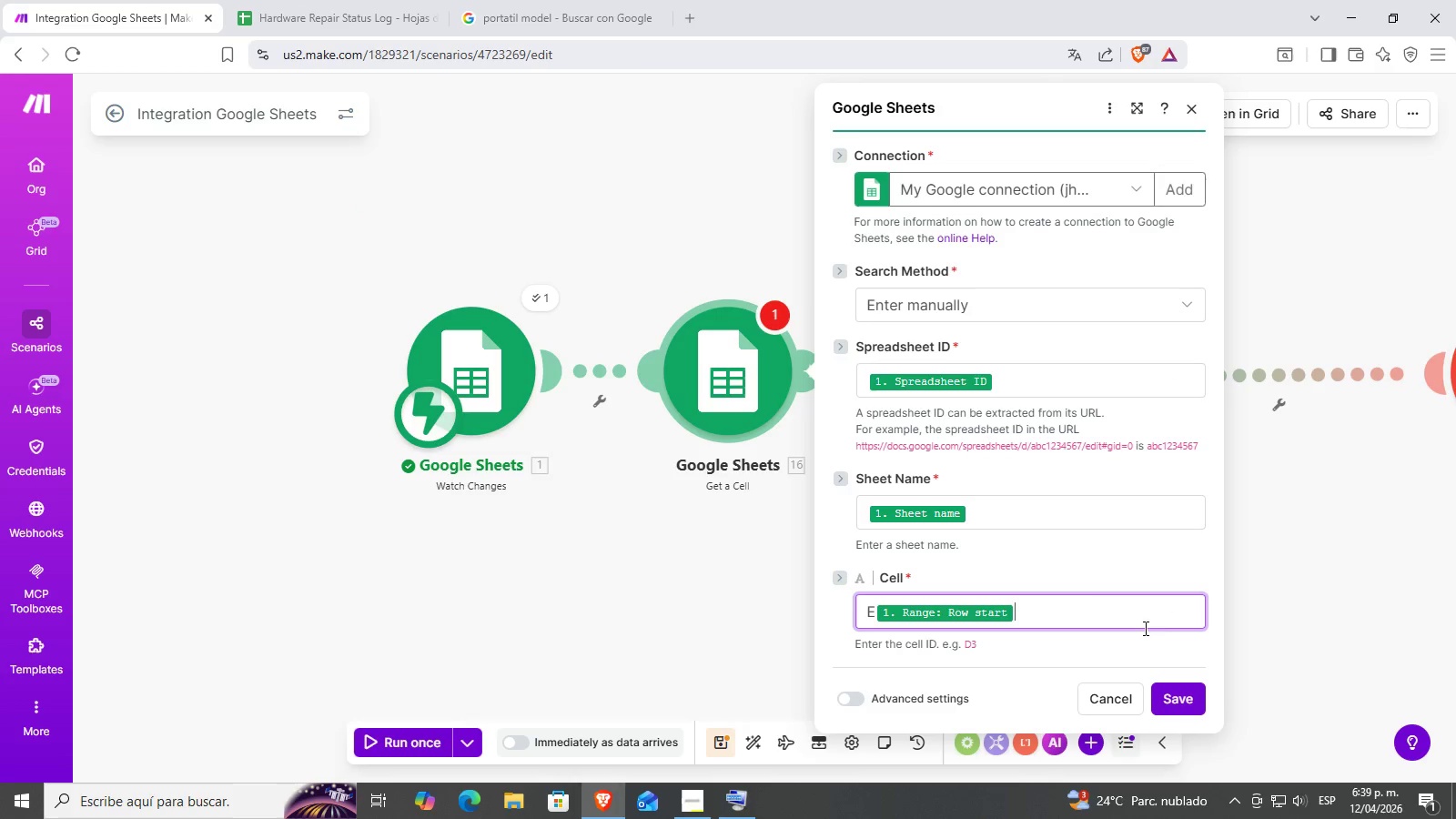 
double_click([1104, 608])
 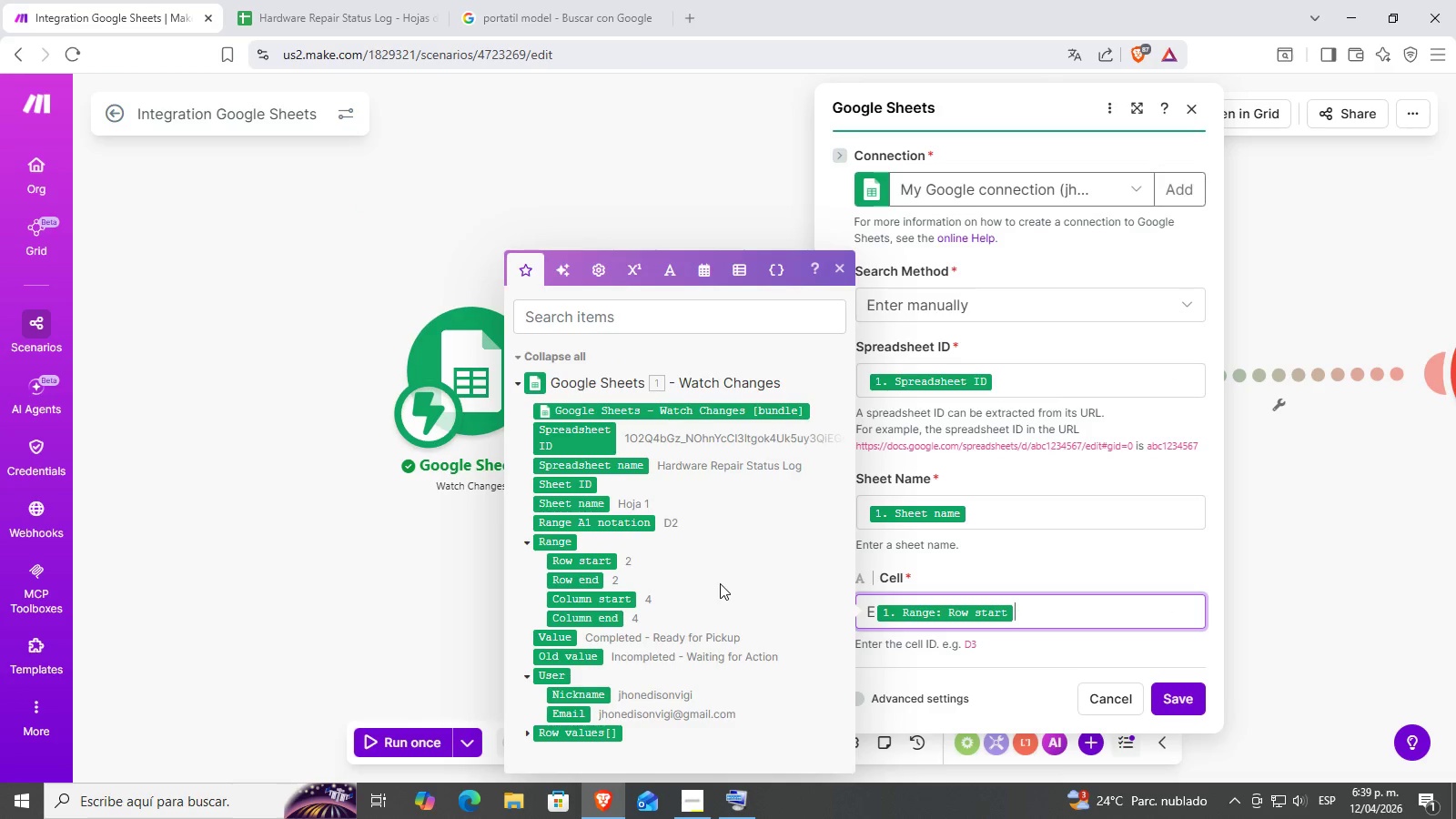 
scroll: coordinate [717, 582], scroll_direction: down, amount: 3.0
 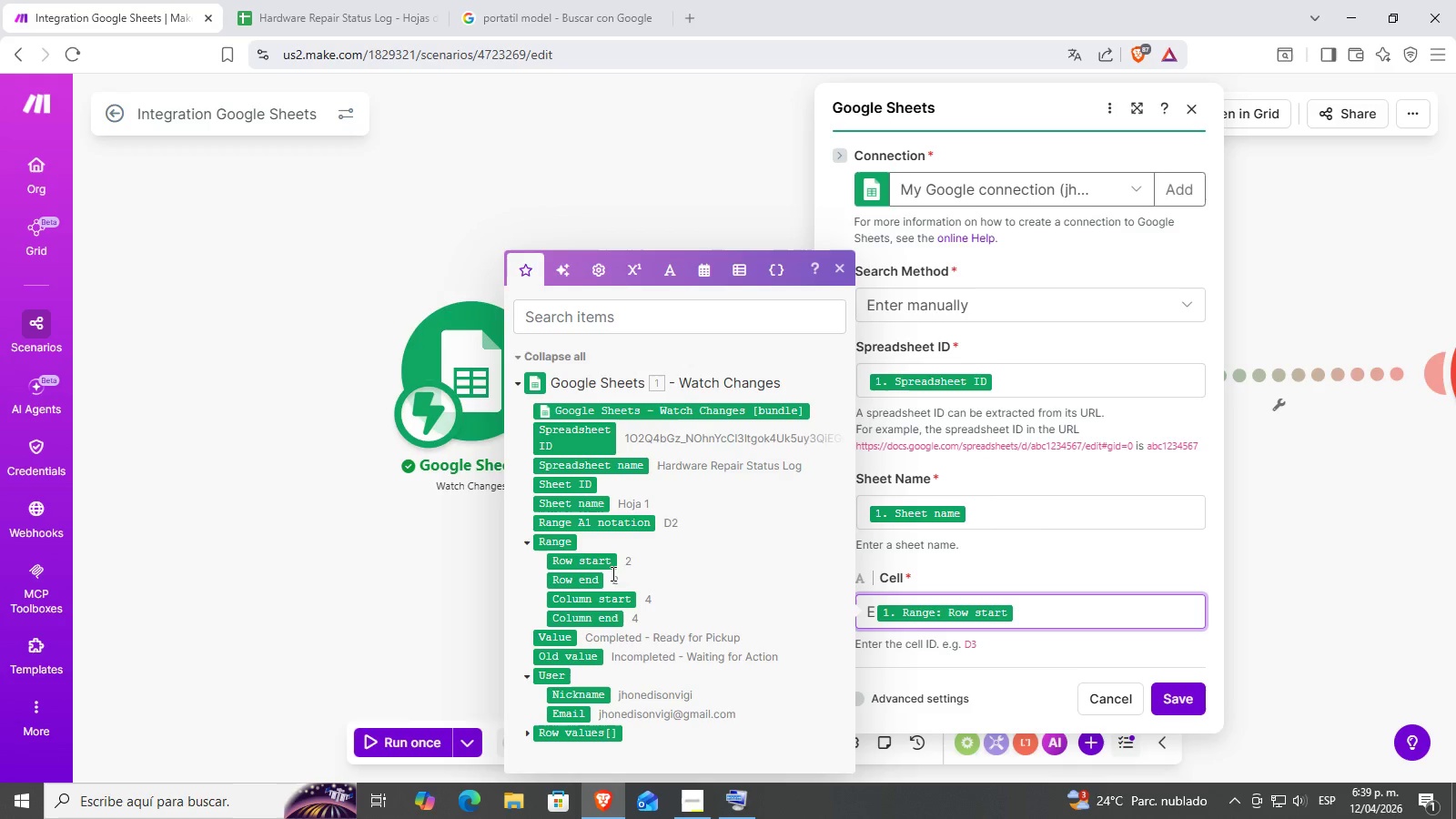 
left_click([310, 0])
 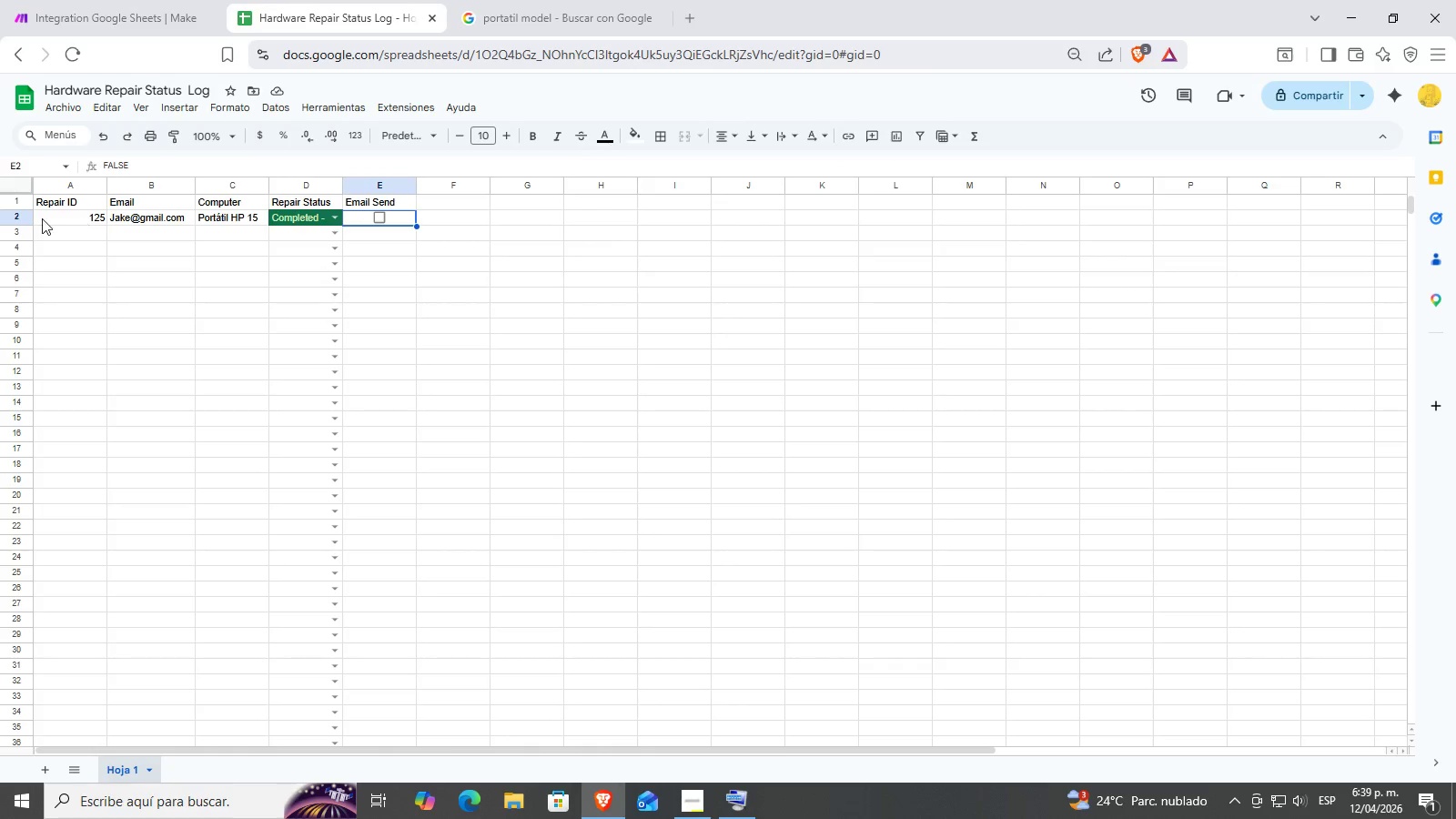 
wait(5.72)
 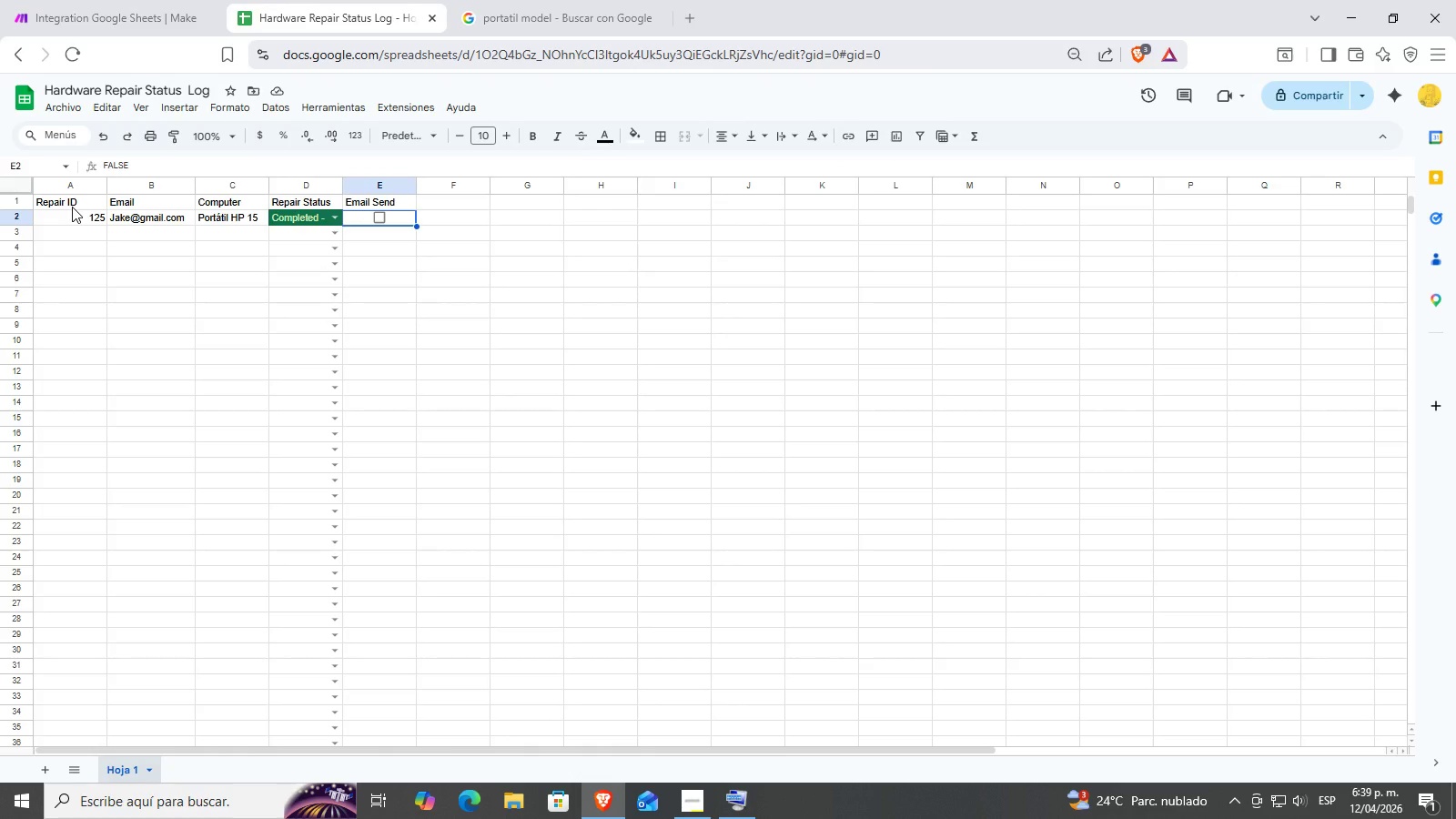 
left_click([123, 0])
 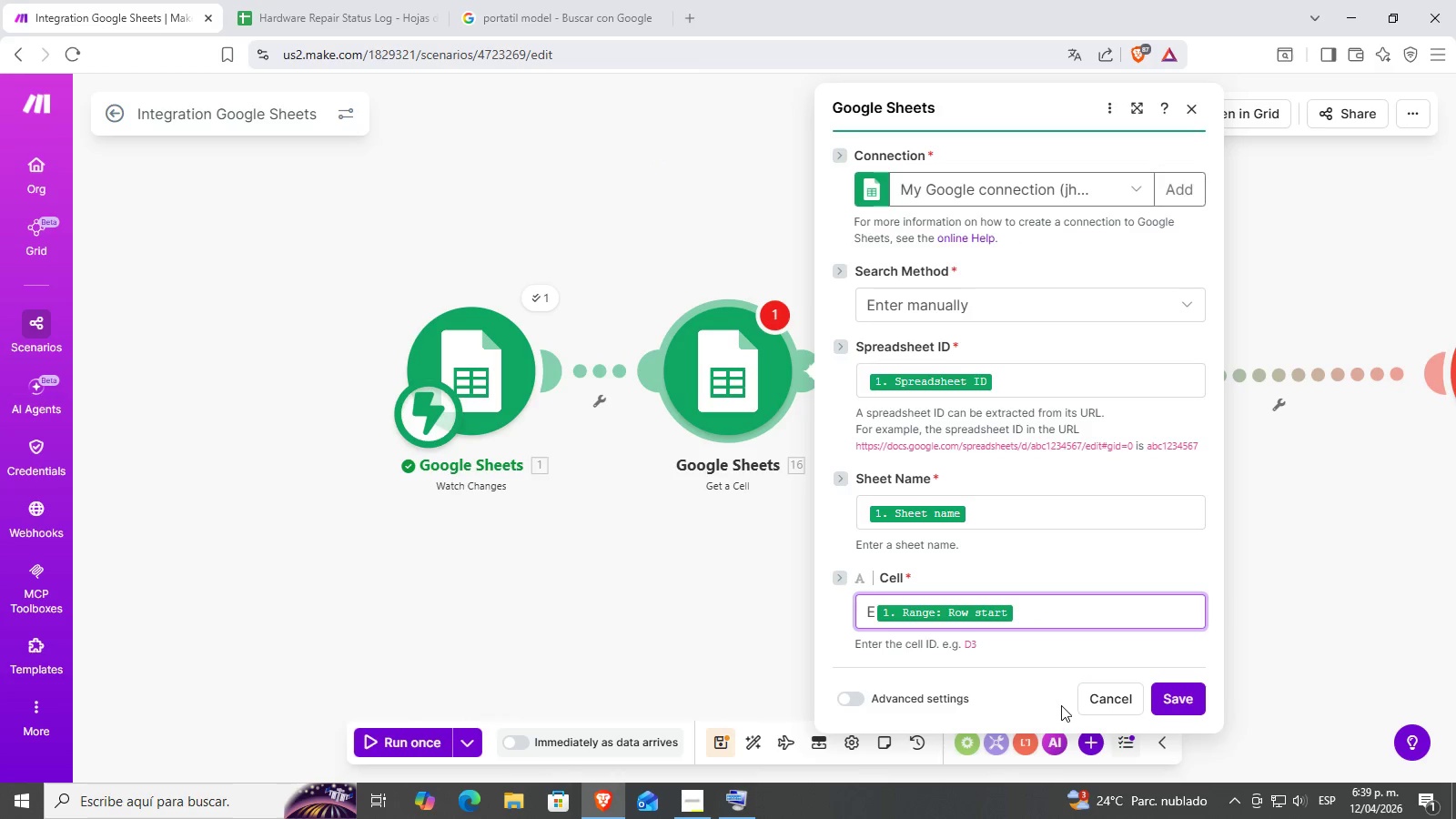 
left_click([1053, 614])
 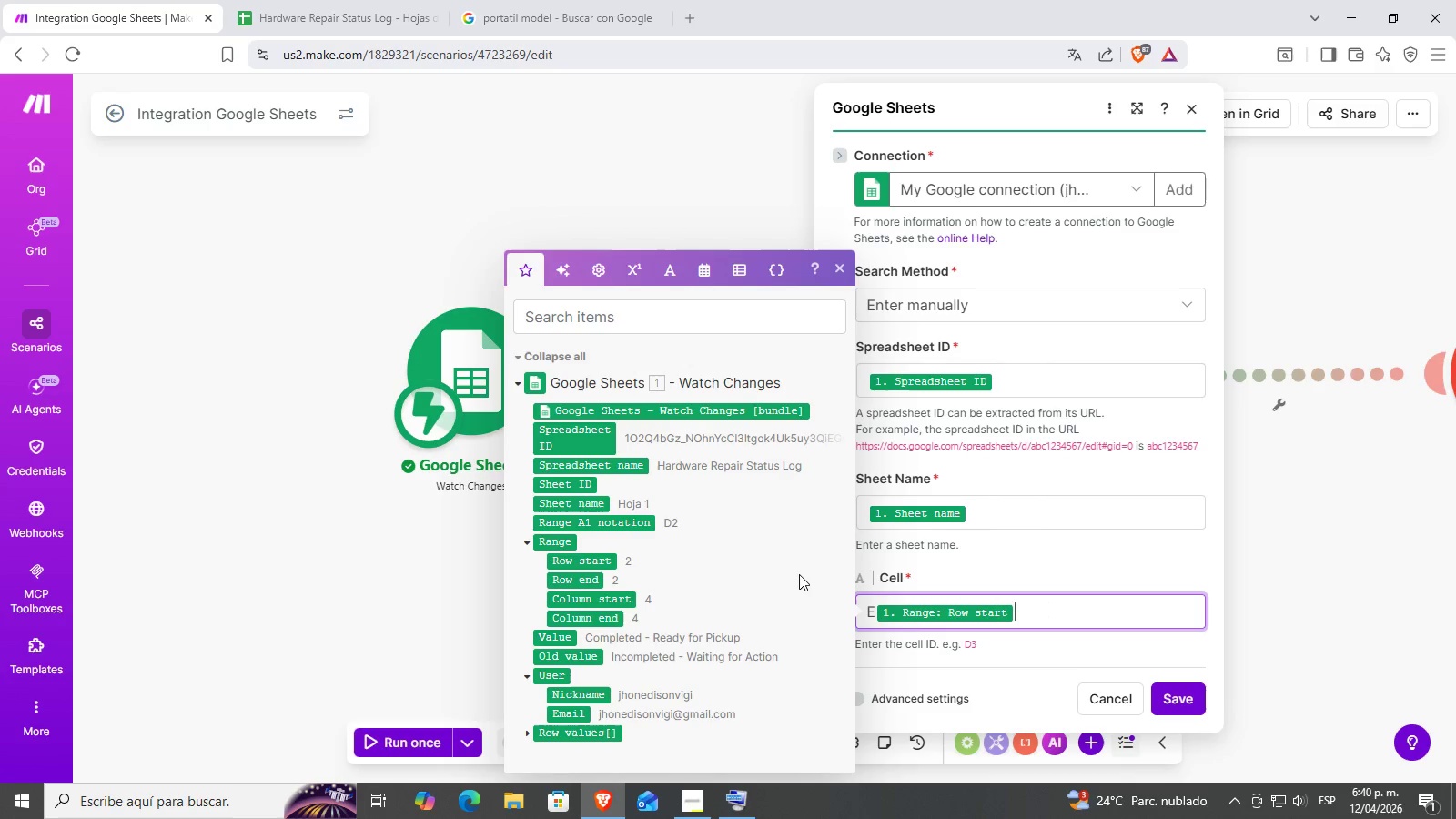 
wait(6.9)
 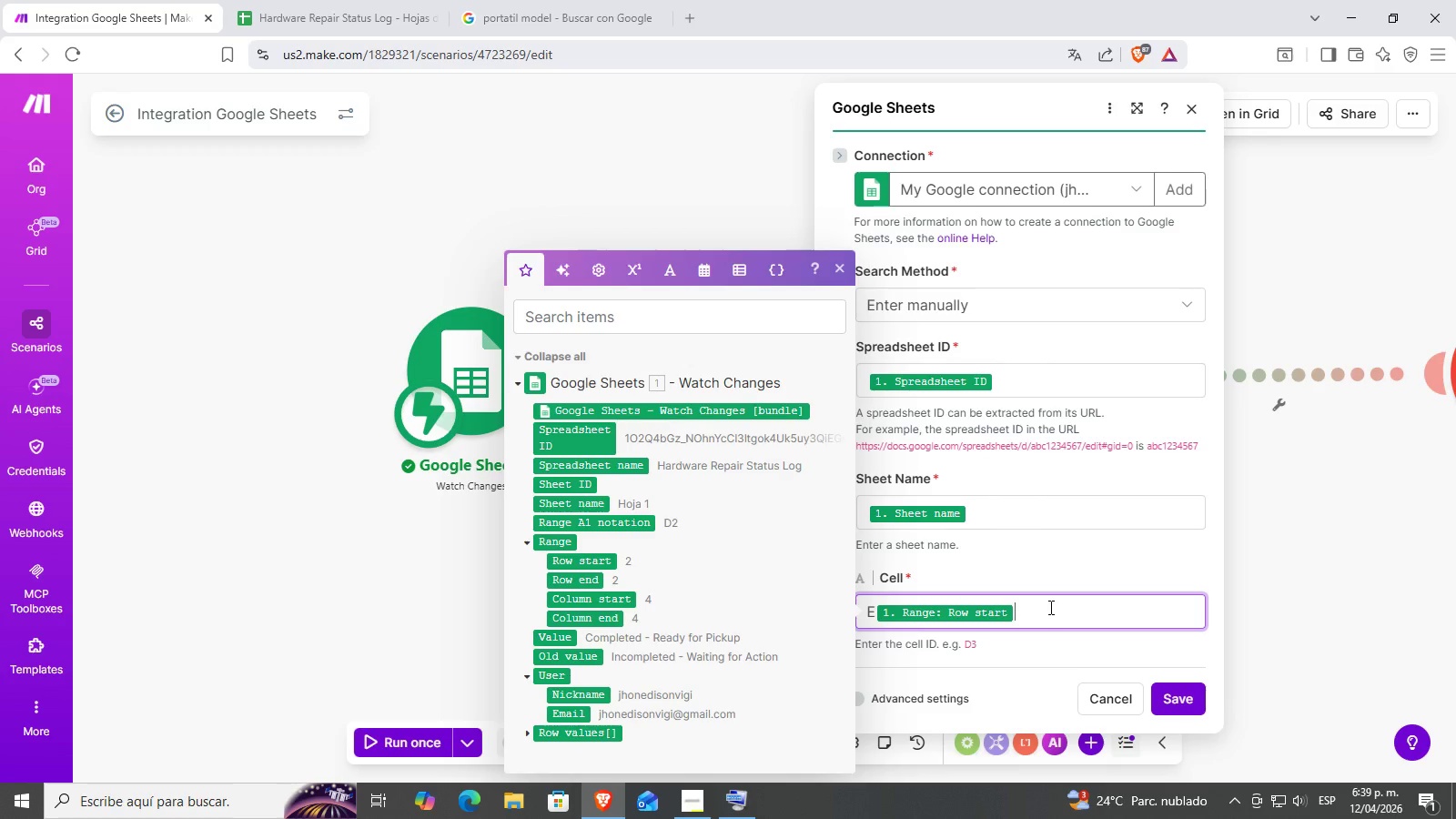 
mouse_move([961, 606])
 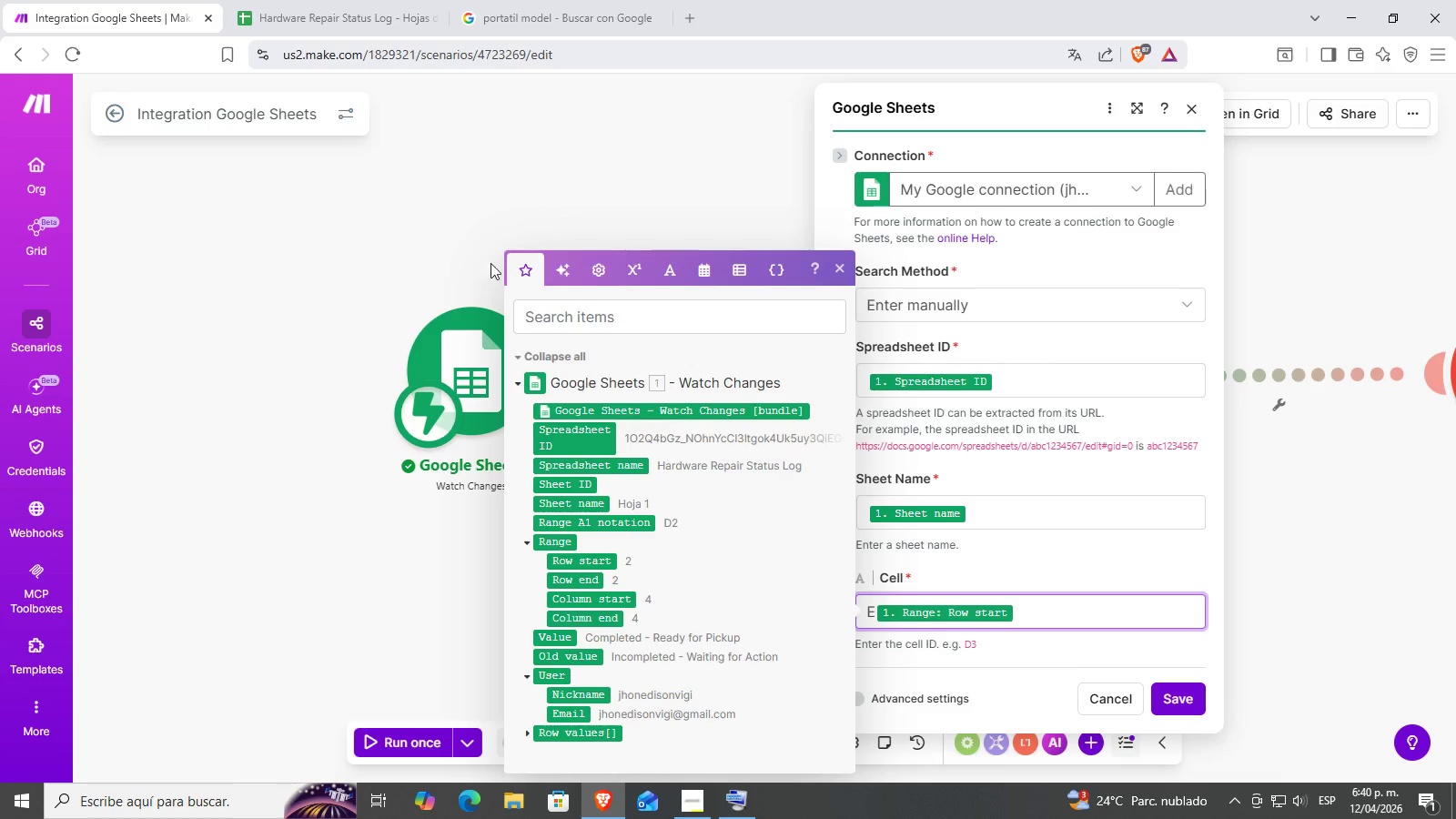 
left_click([1042, 610])
 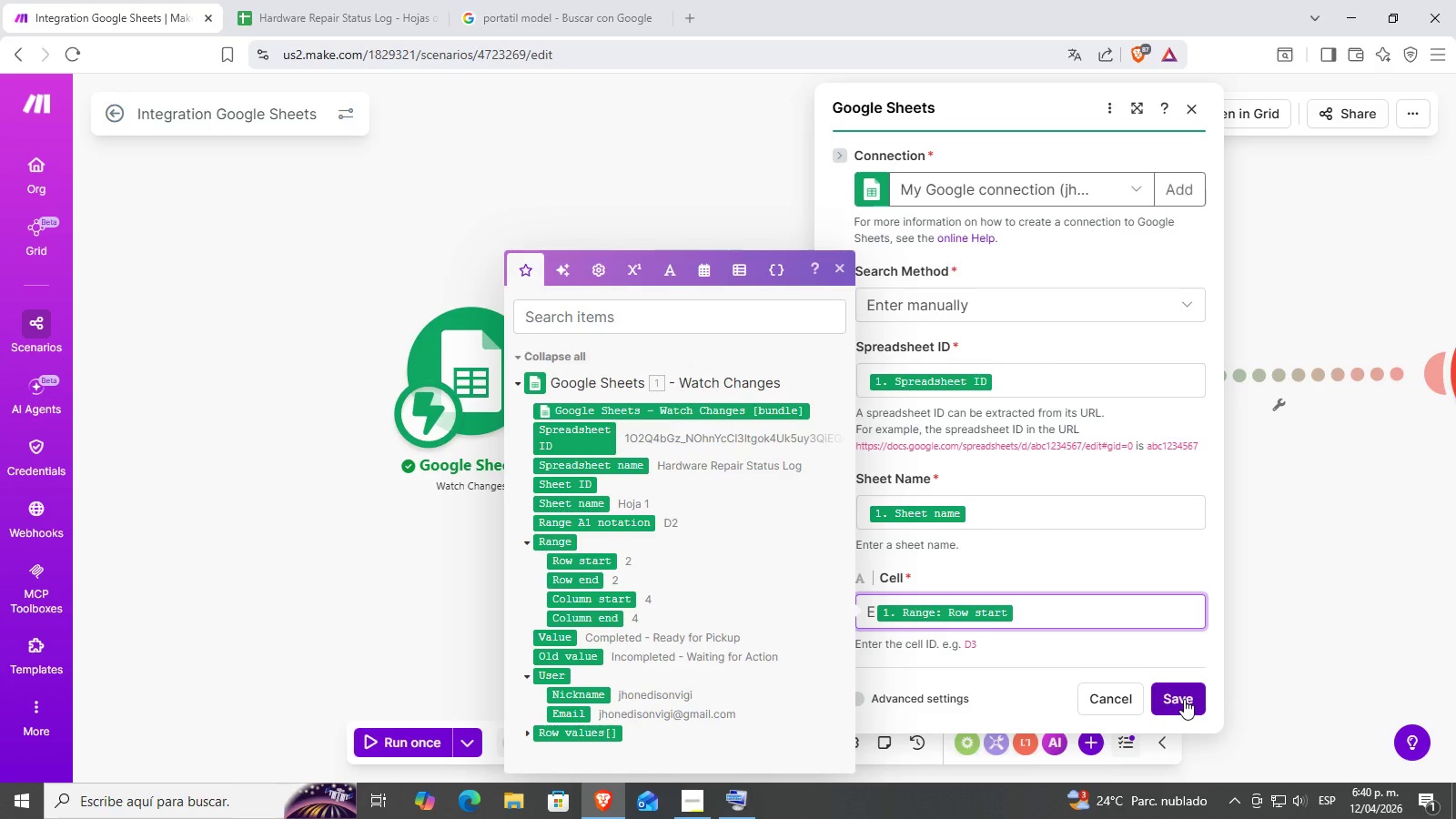 
left_click([1184, 699])
 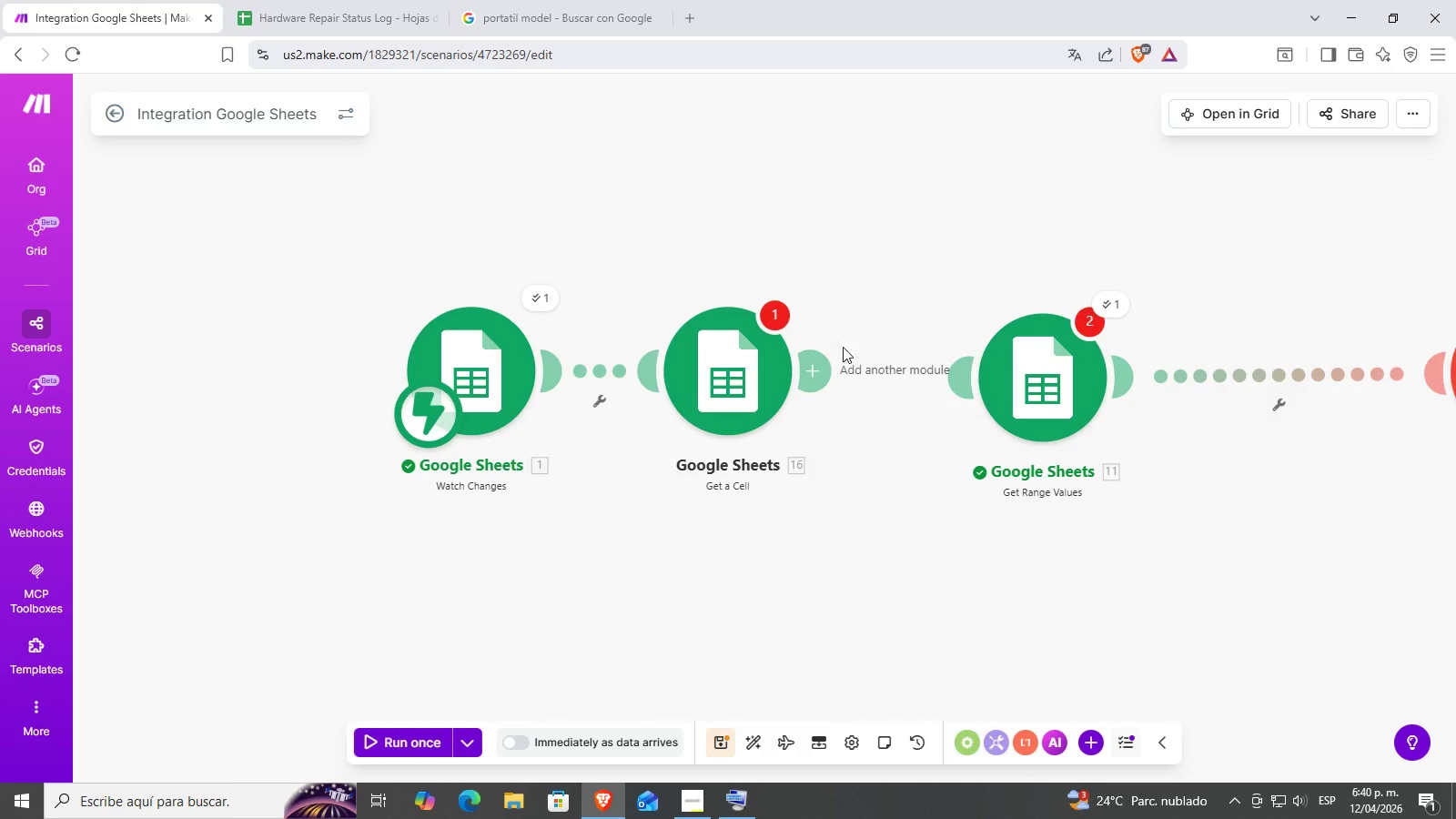 
left_click_drag(start_coordinate=[824, 375], to_coordinate=[1011, 379])
 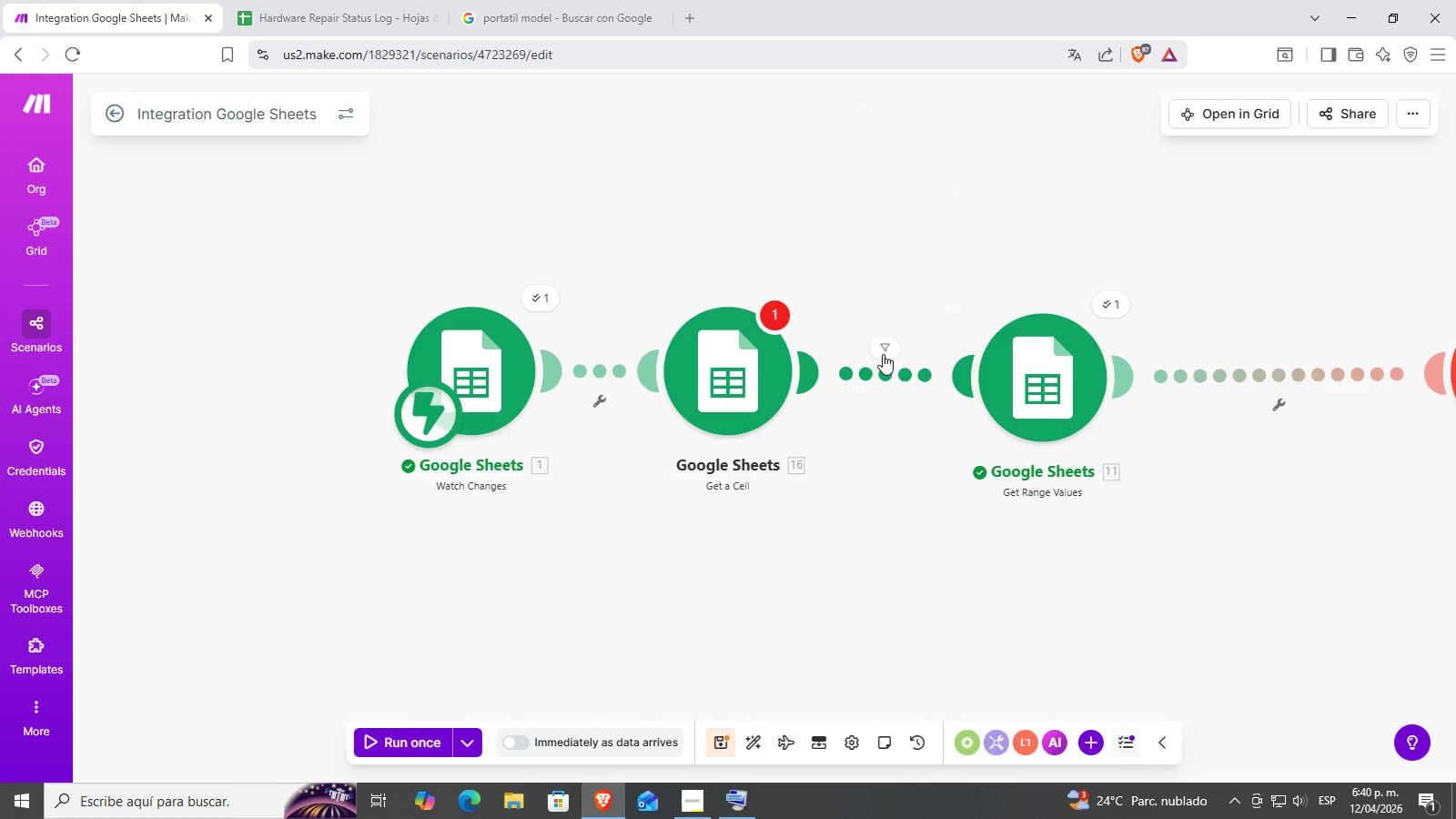 
left_click([894, 342])
 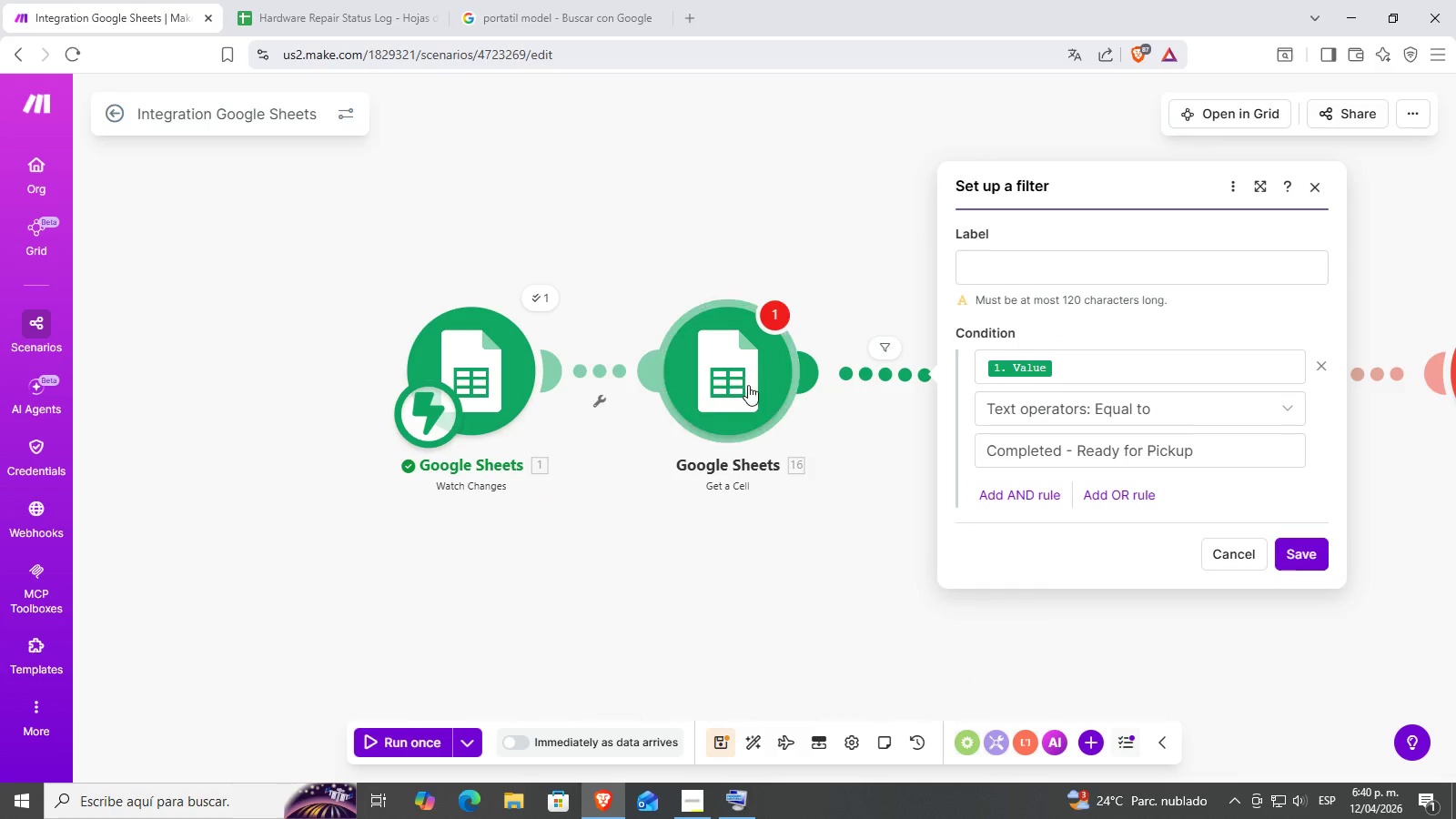 
left_click([762, 359])
 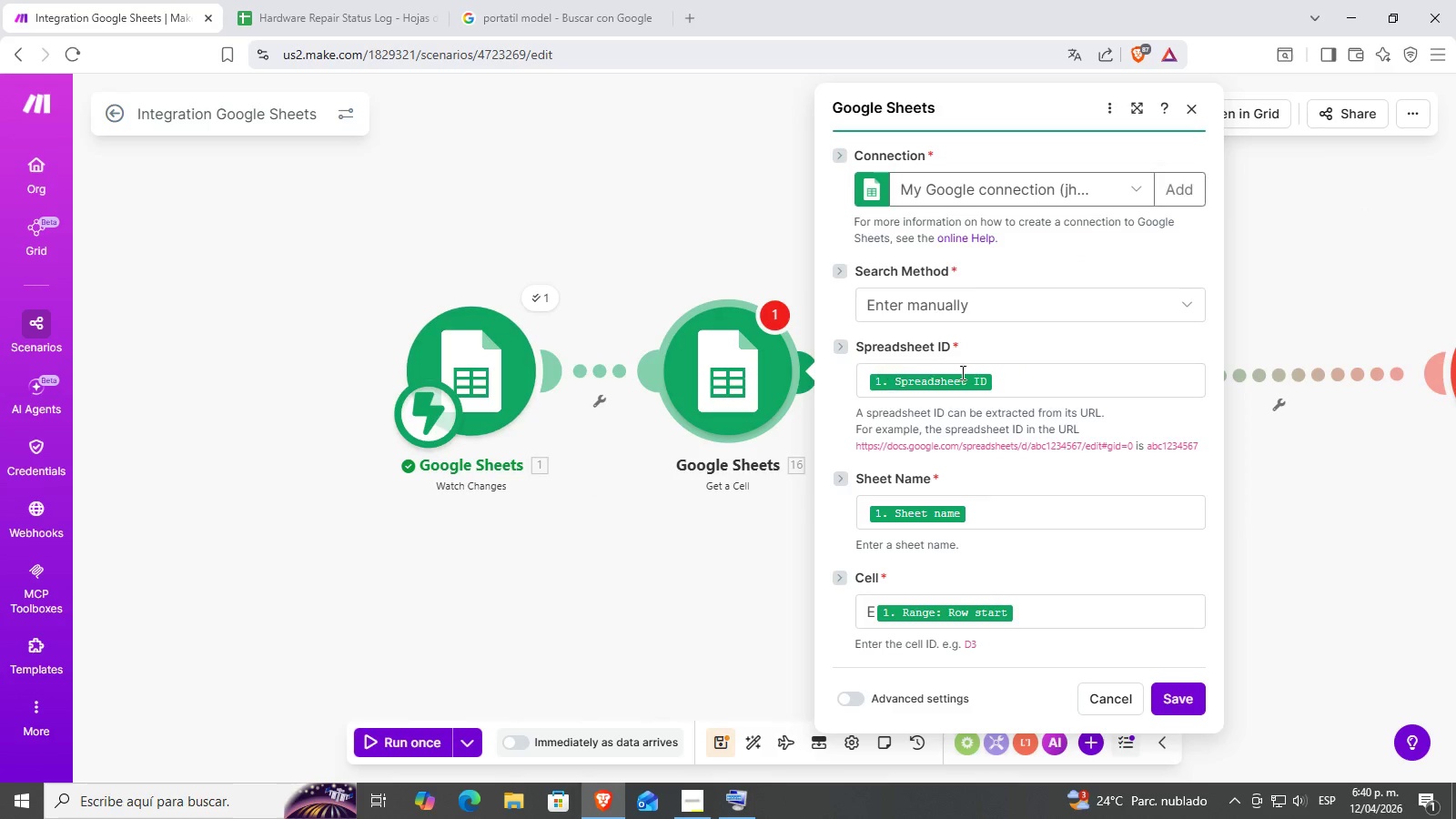 
scroll: coordinate [989, 537], scroll_direction: down, amount: 4.0
 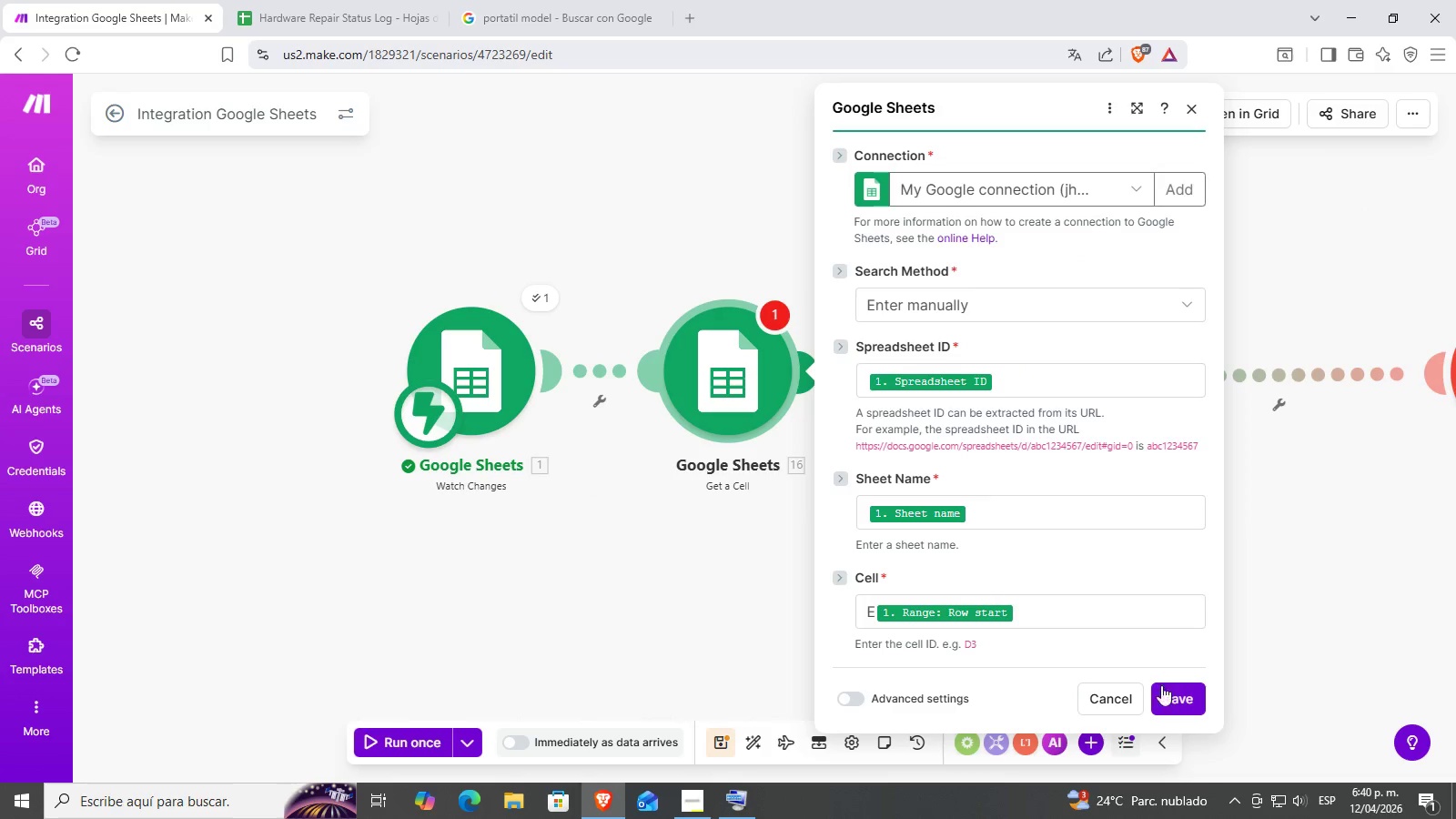 
left_click([1175, 701])
 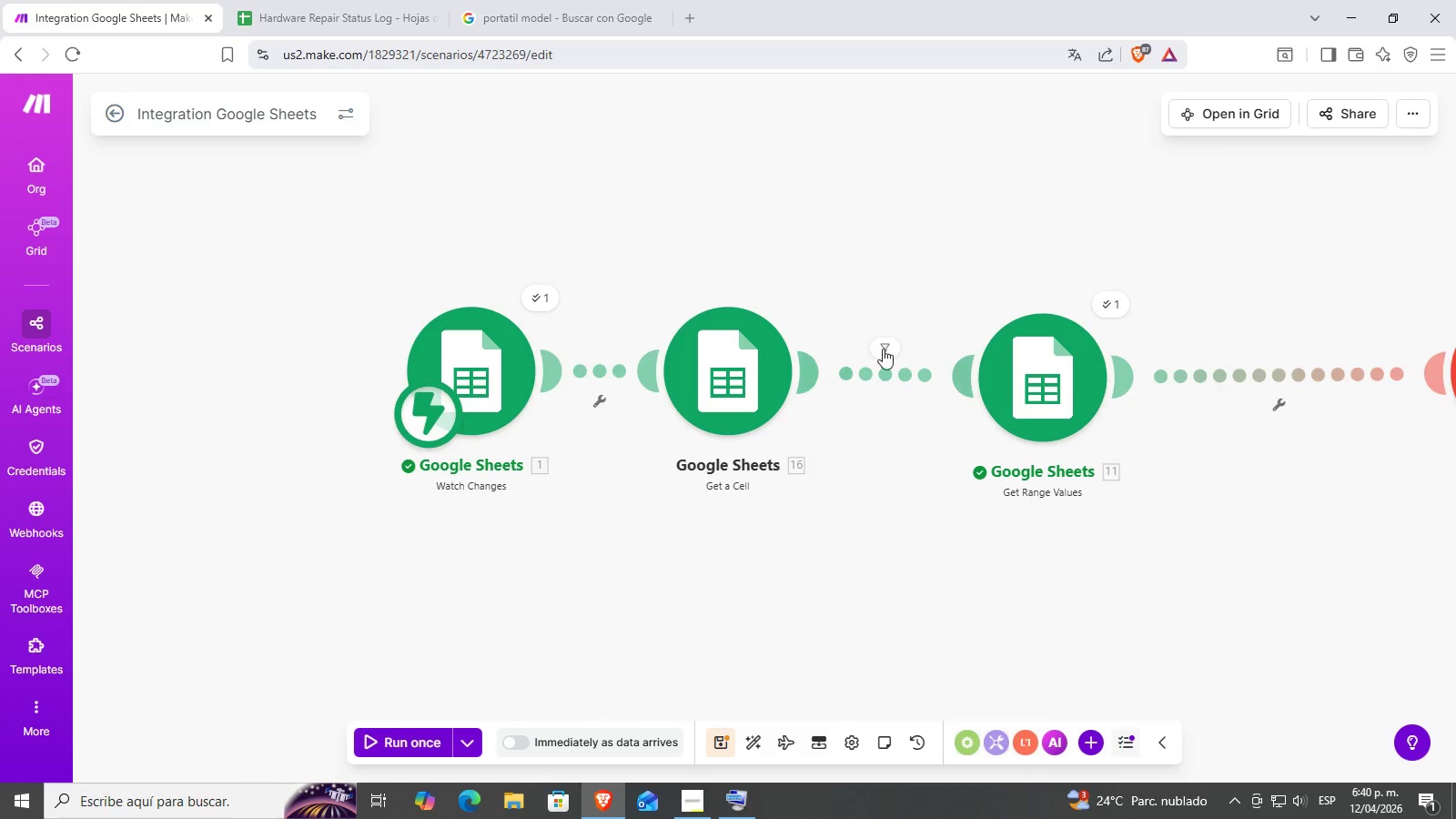 
left_click([884, 349])
 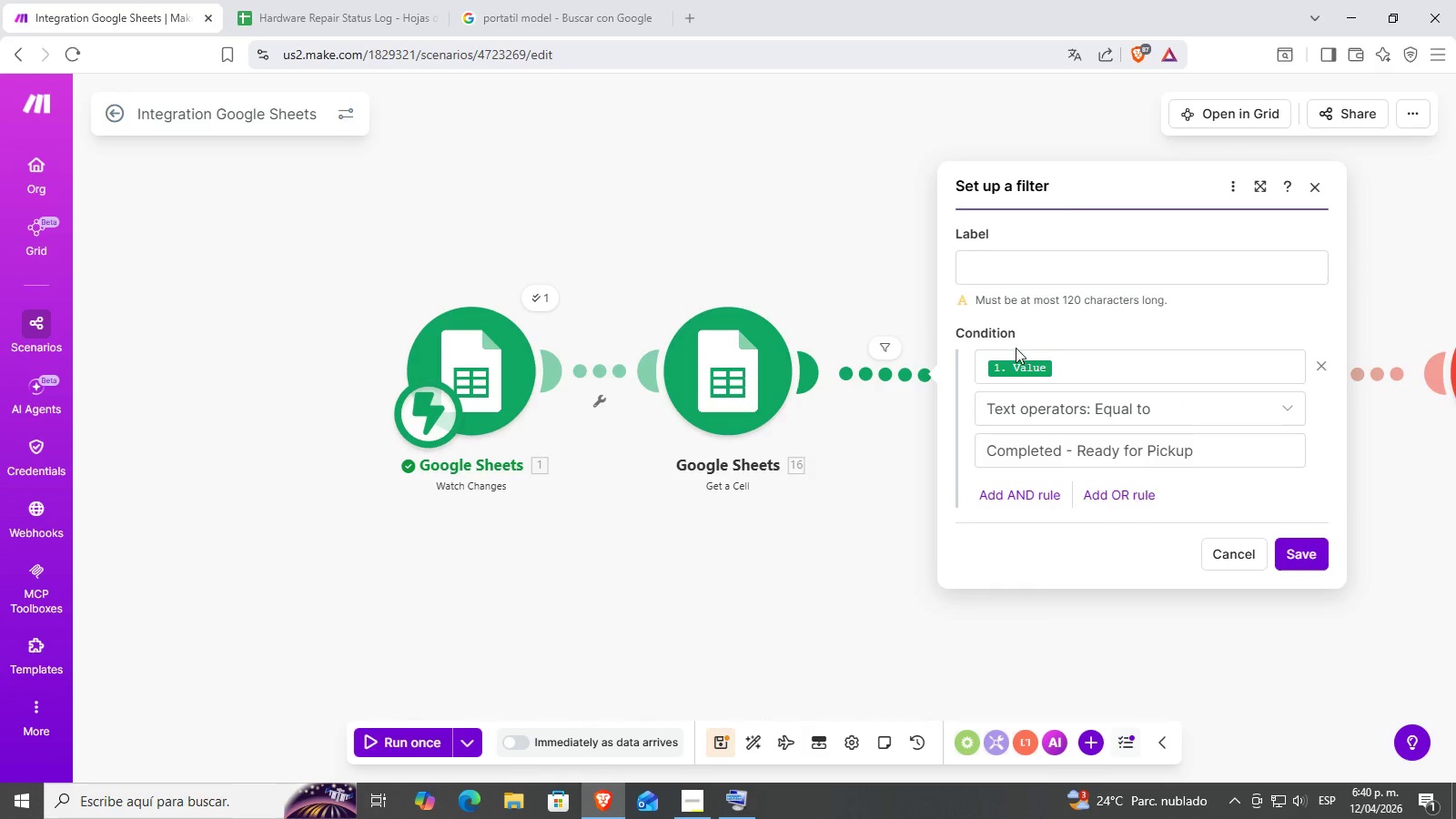 
left_click([1144, 410])
 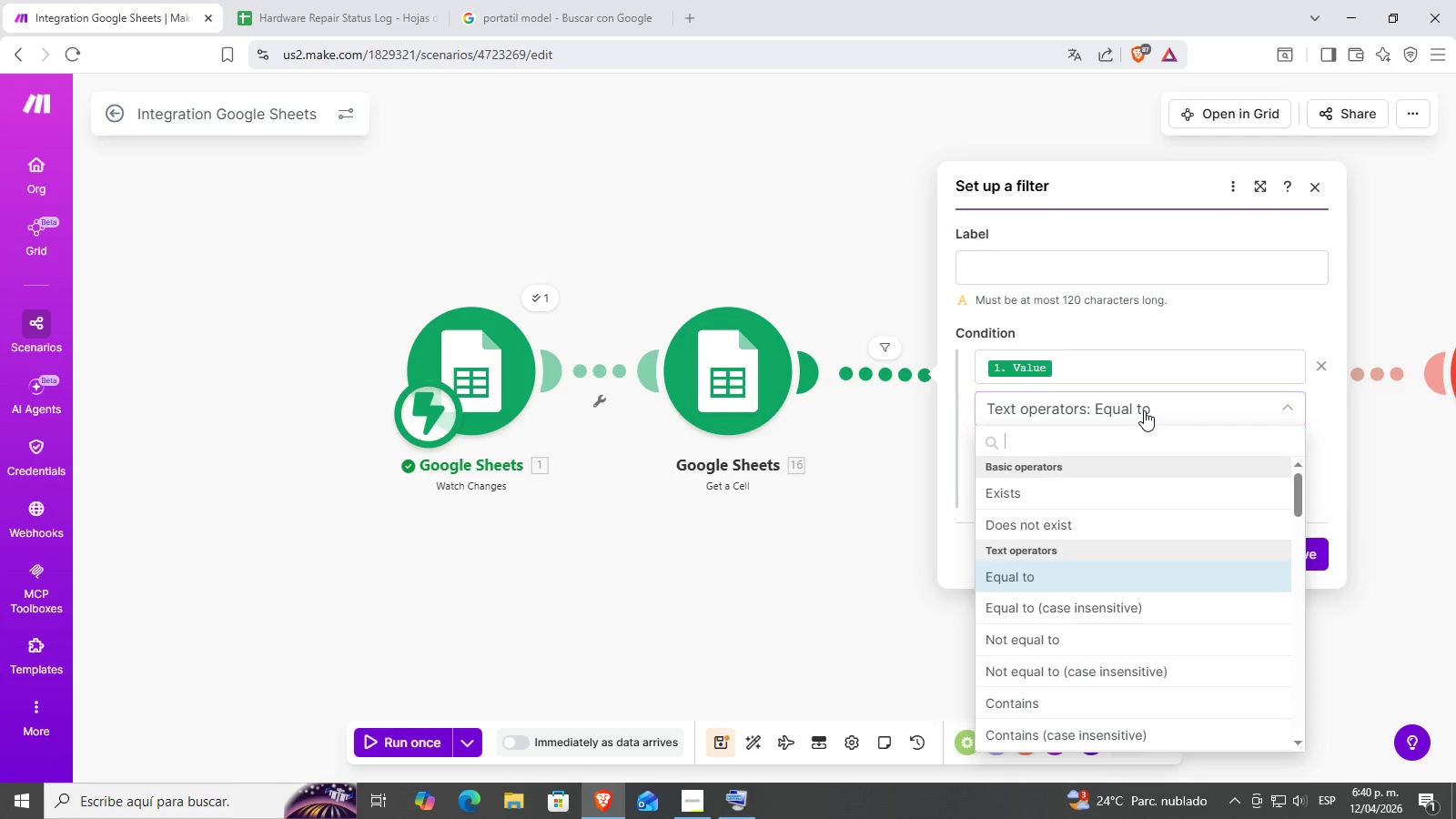 
left_click([1144, 410])
 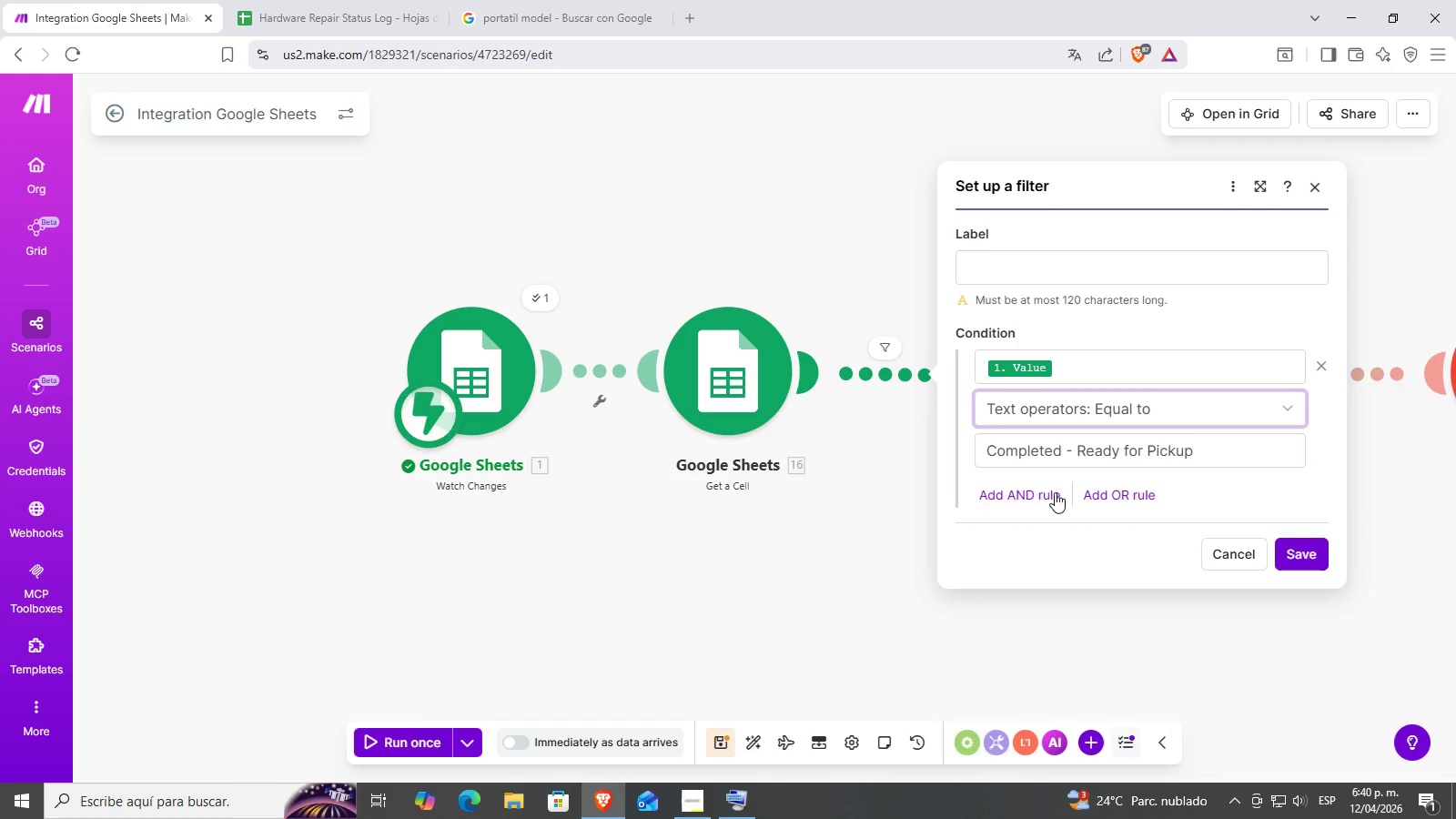 
left_click([1021, 492])
 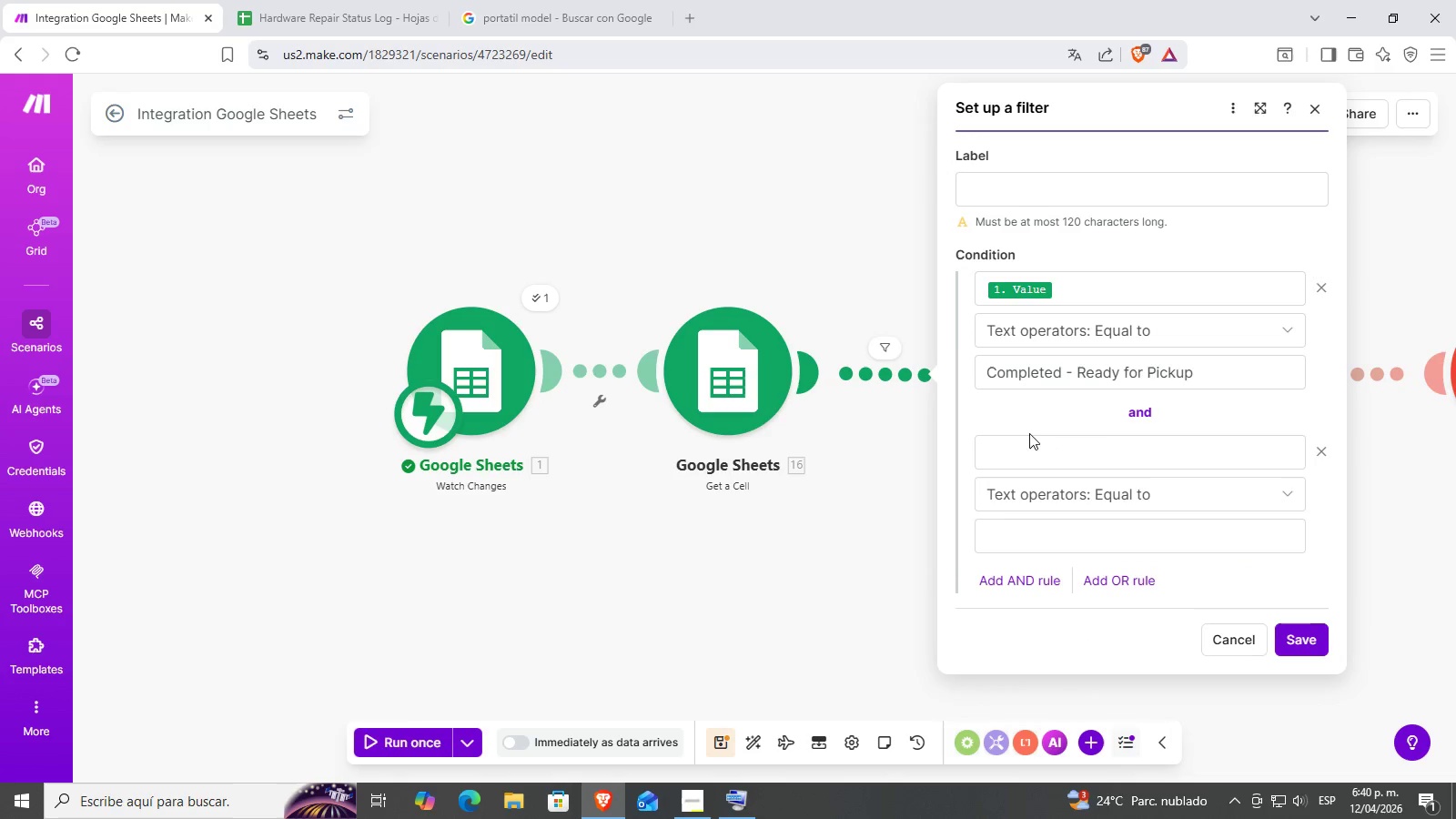 
left_click([1098, 461])
 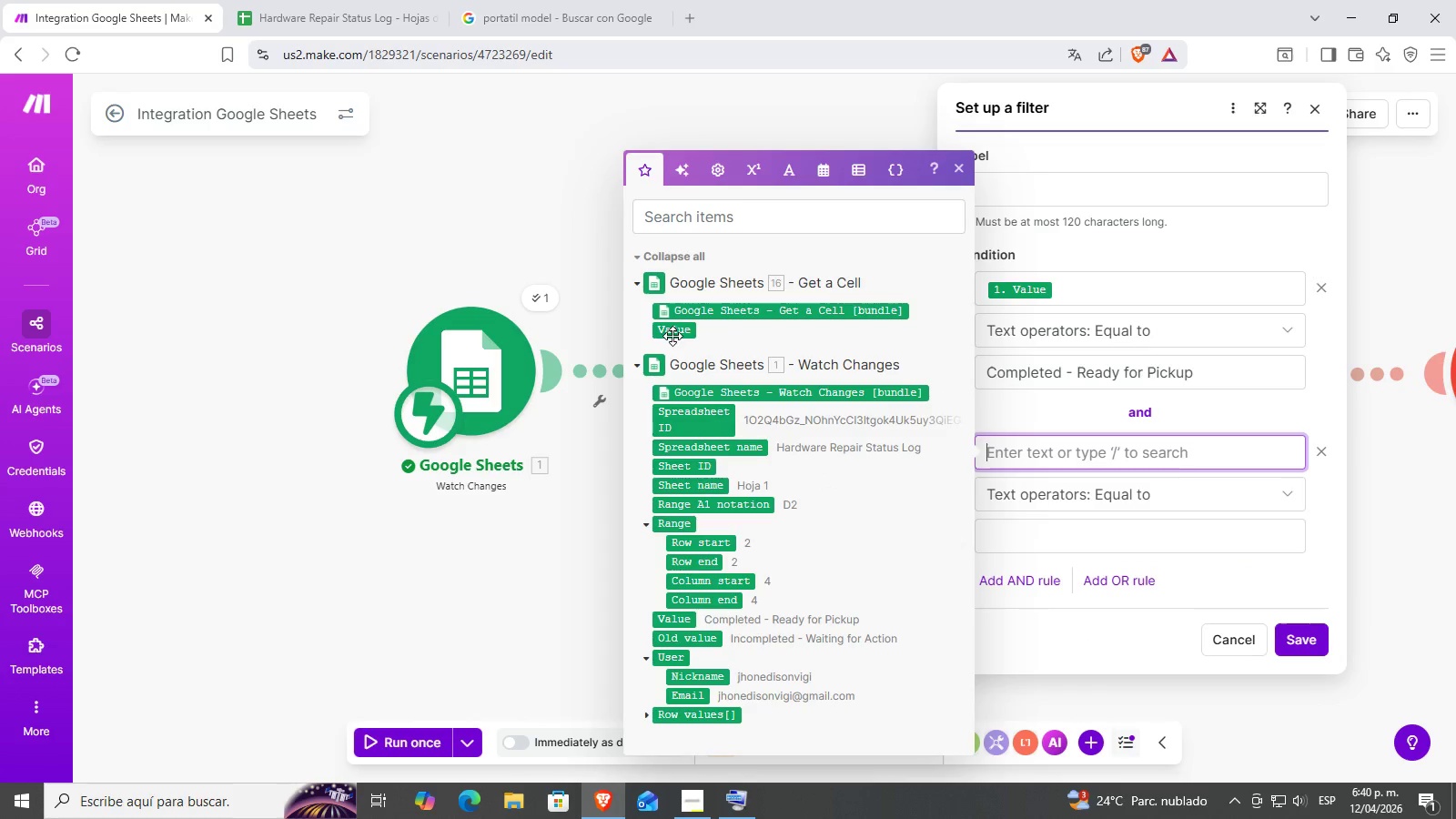 
left_click([681, 331])
 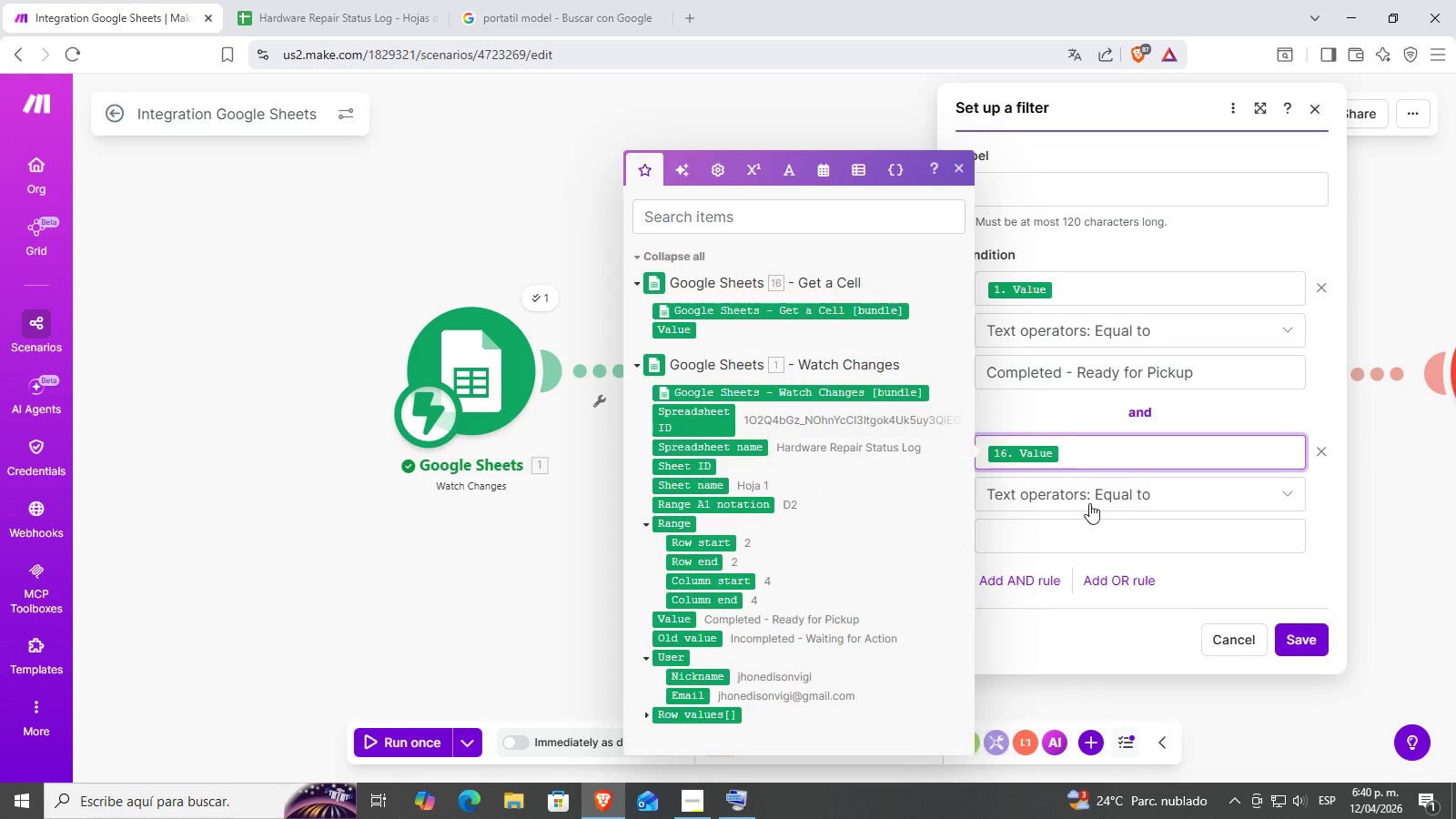 
double_click([1104, 492])
 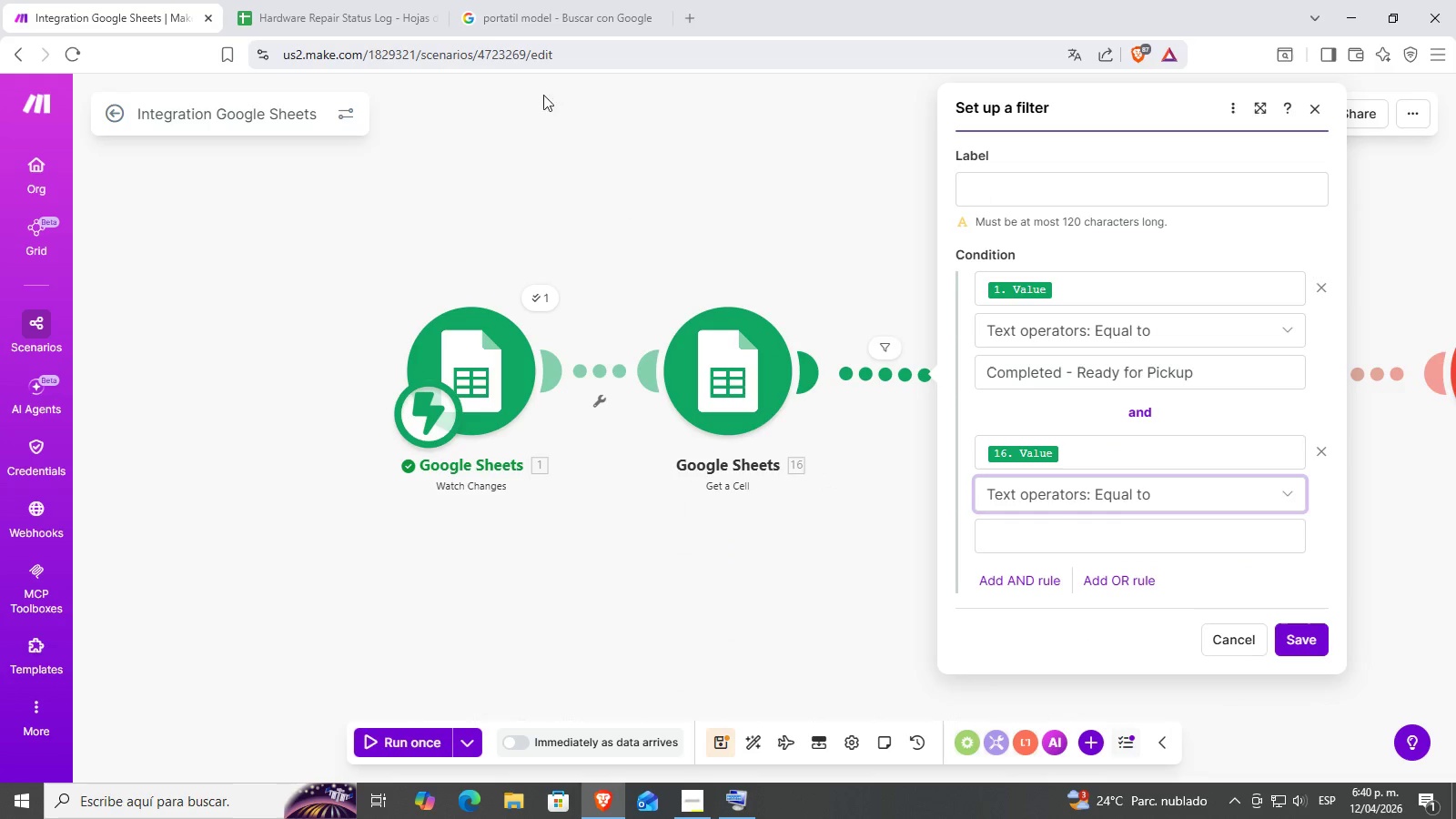 
left_click([470, 0])
 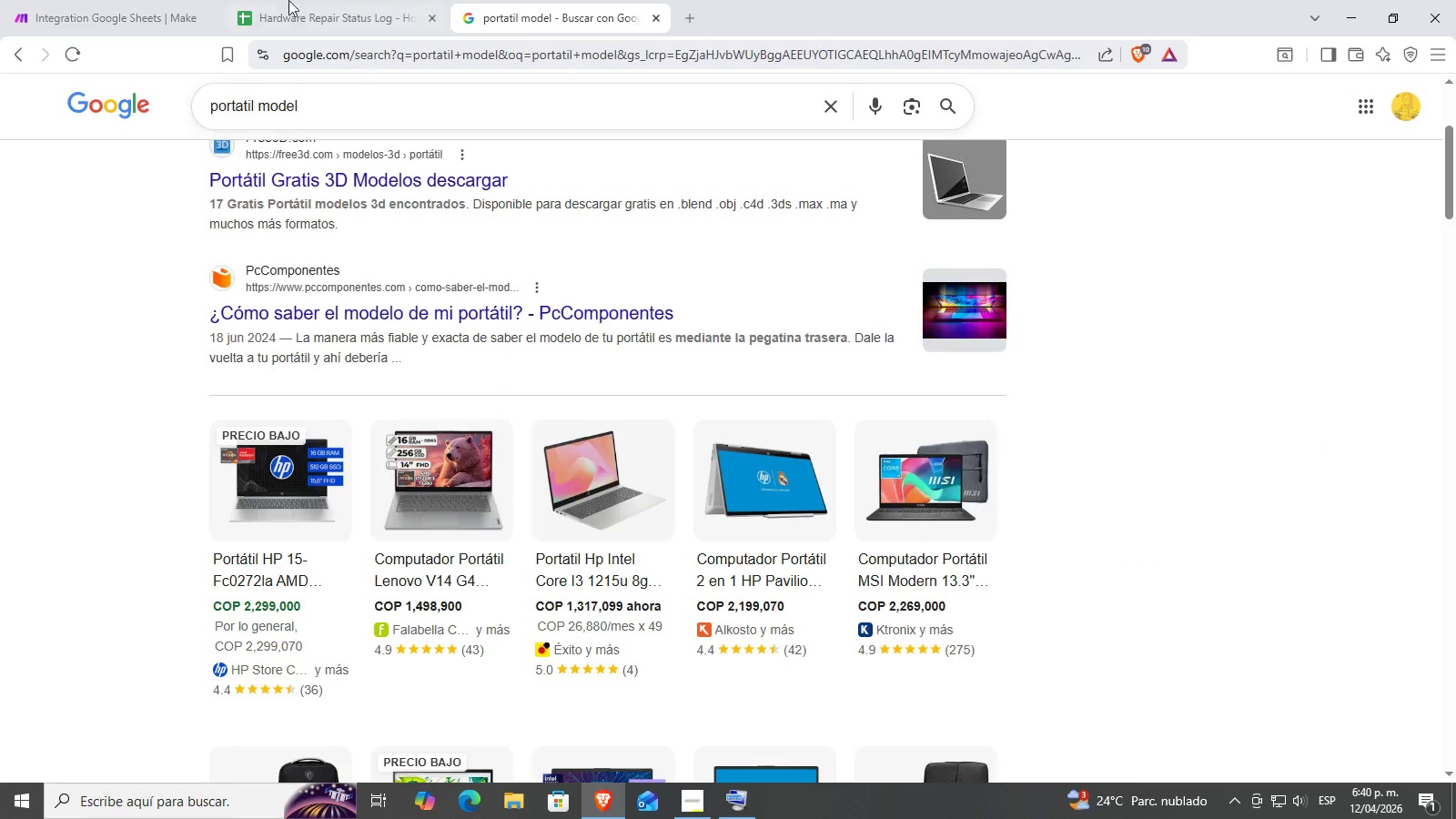 
left_click([64, 0])
 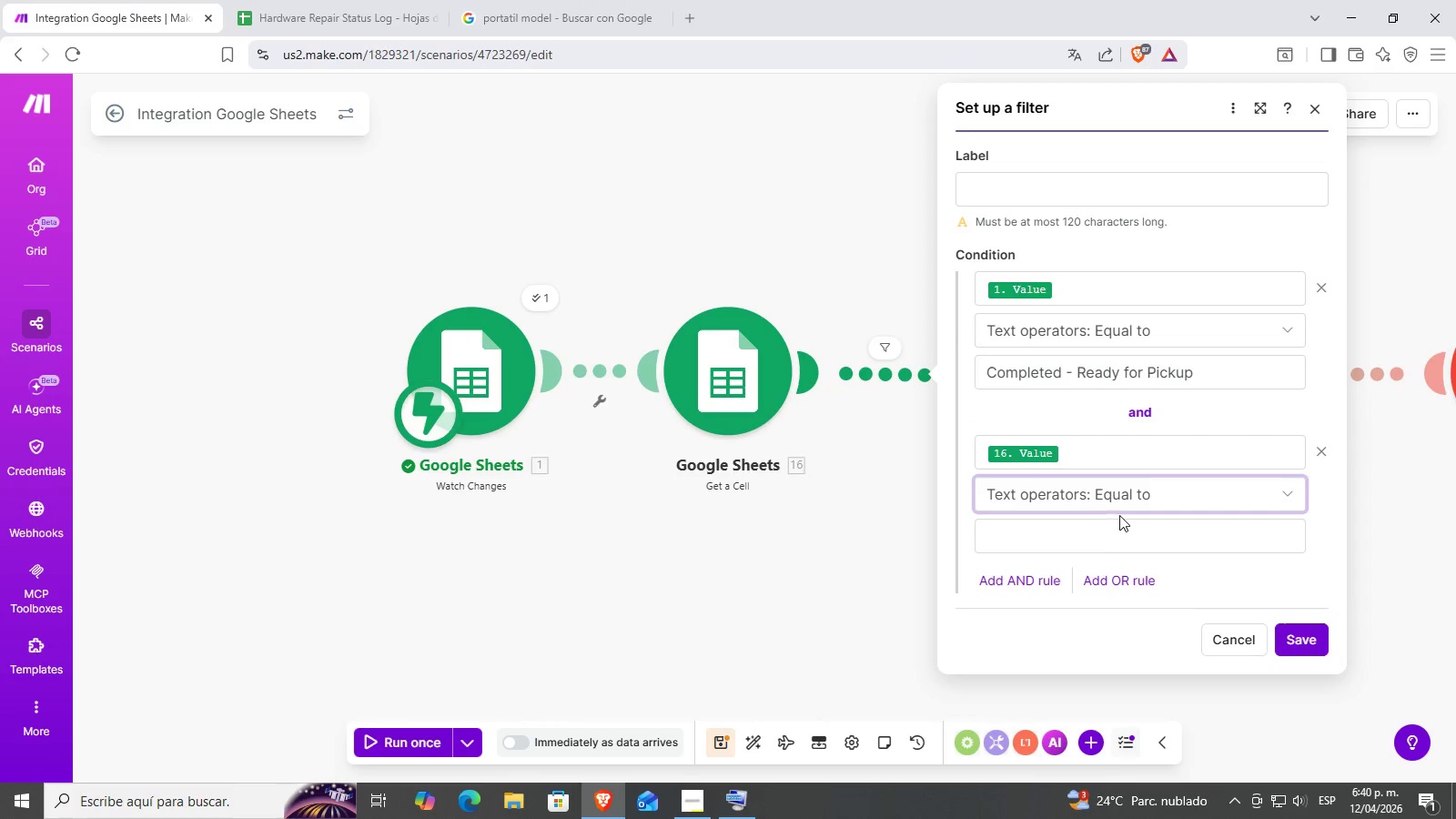 
double_click([1113, 532])
 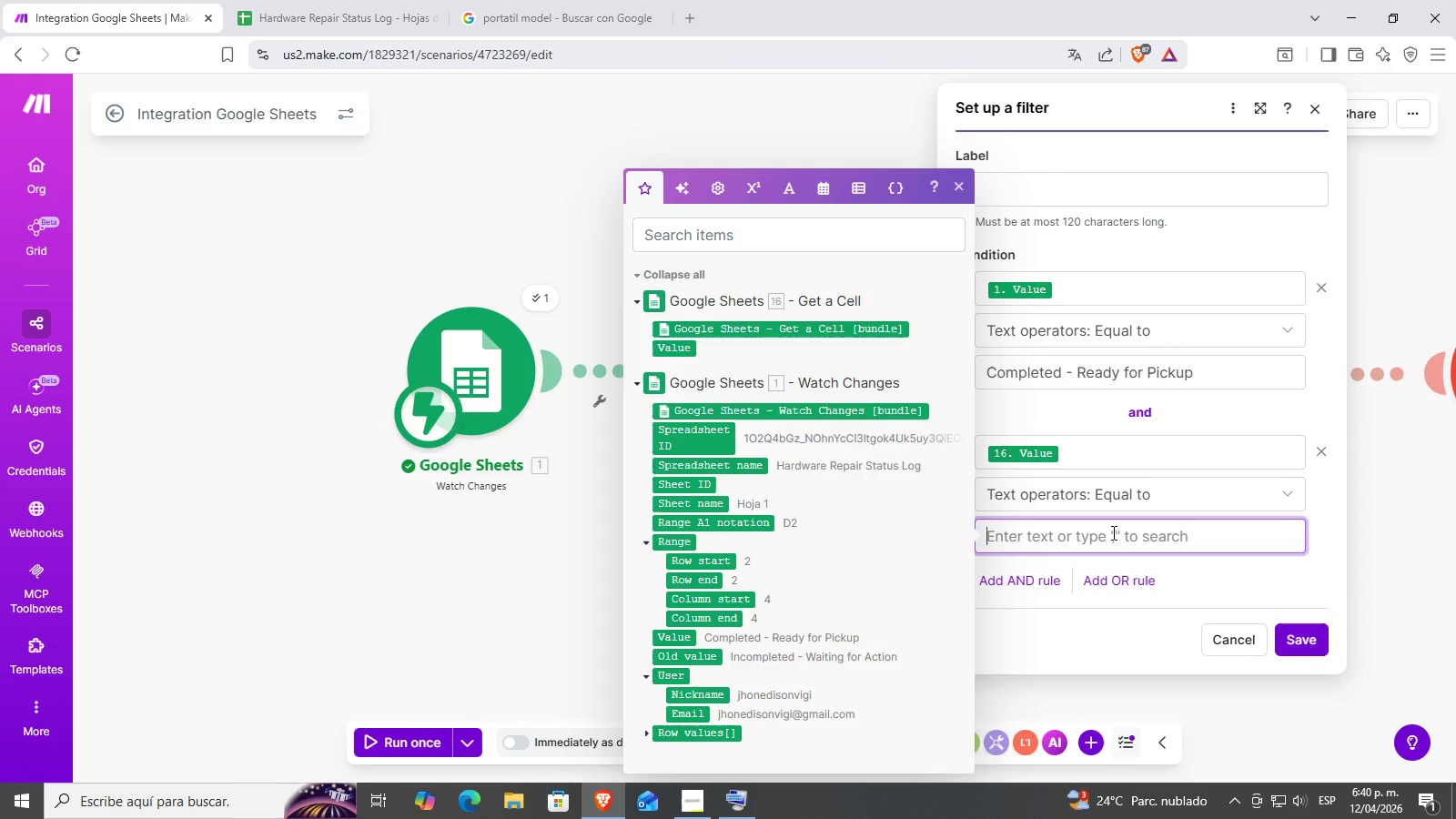 
type(FALSE)
 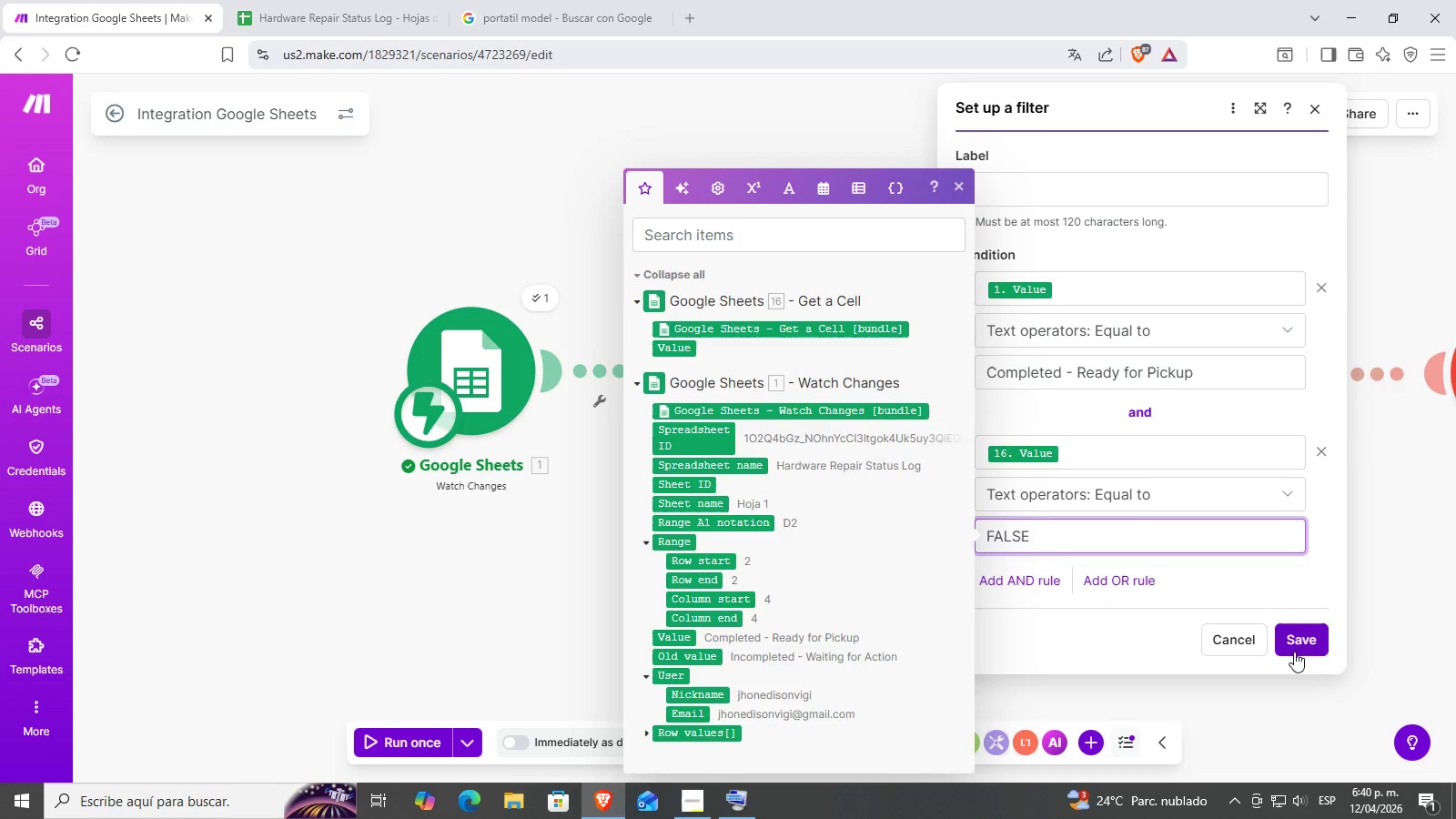 
left_click([1293, 640])
 